 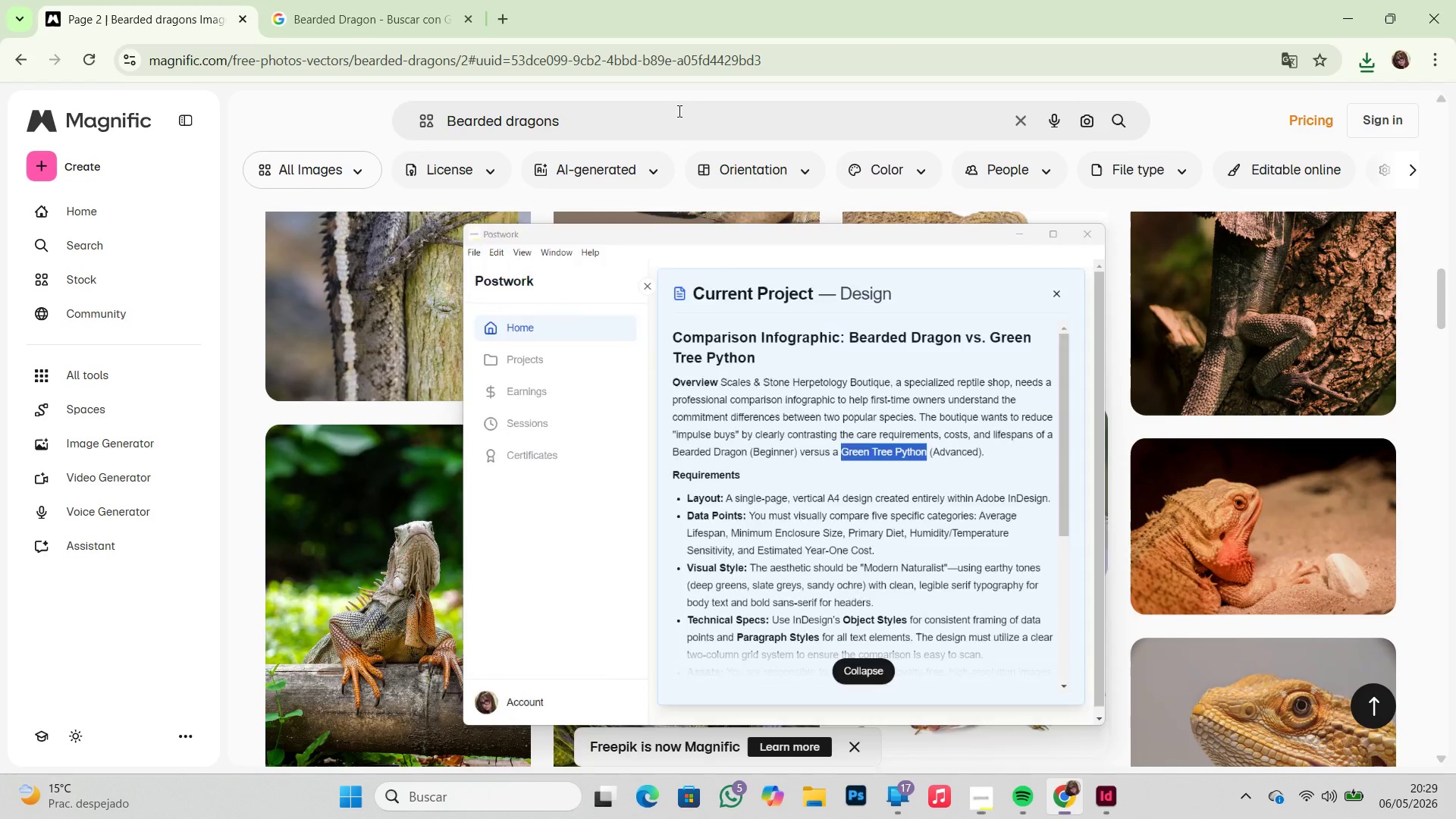 
key(Control+ControlLeft)
 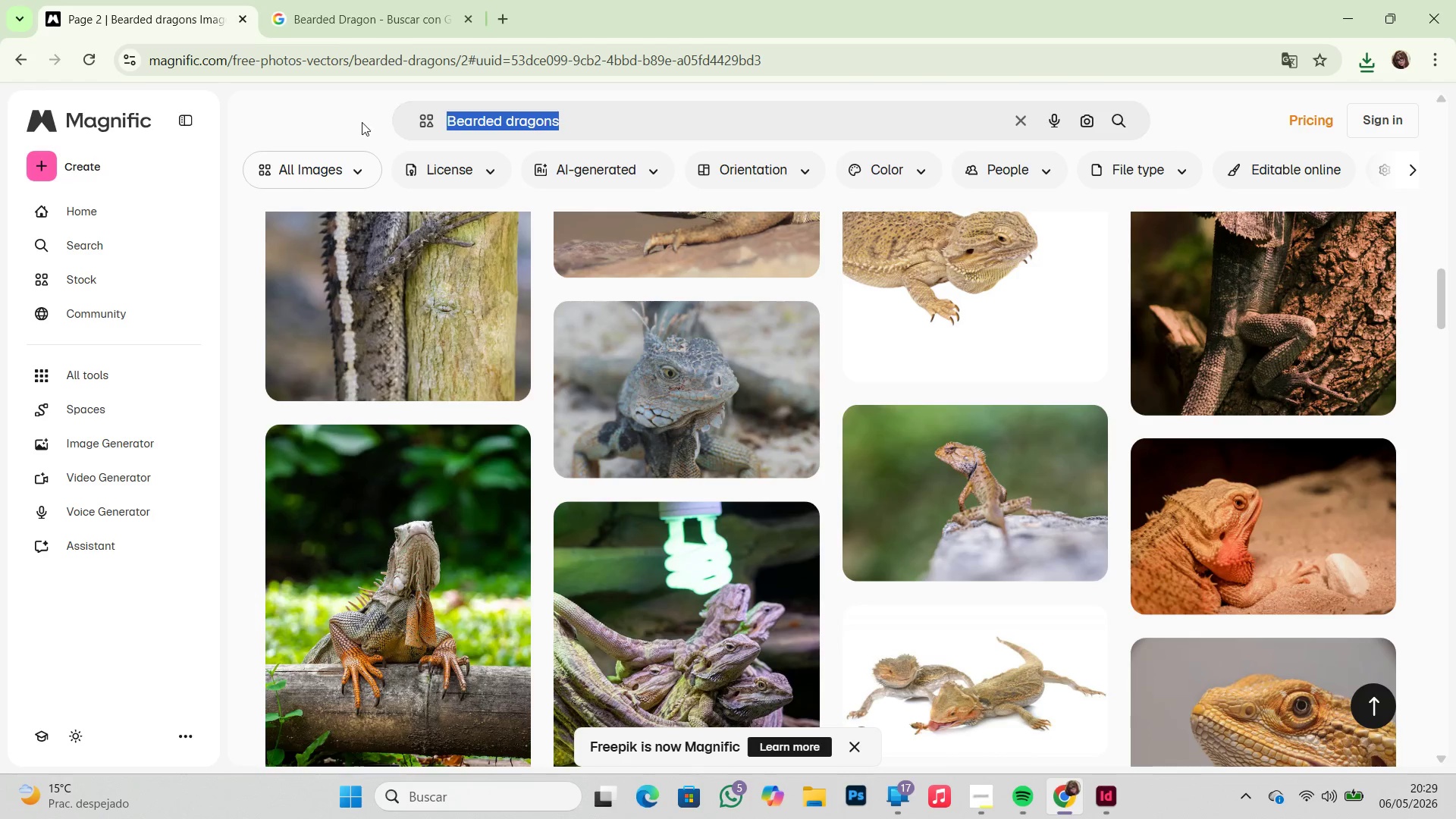 
key(Control+V)
 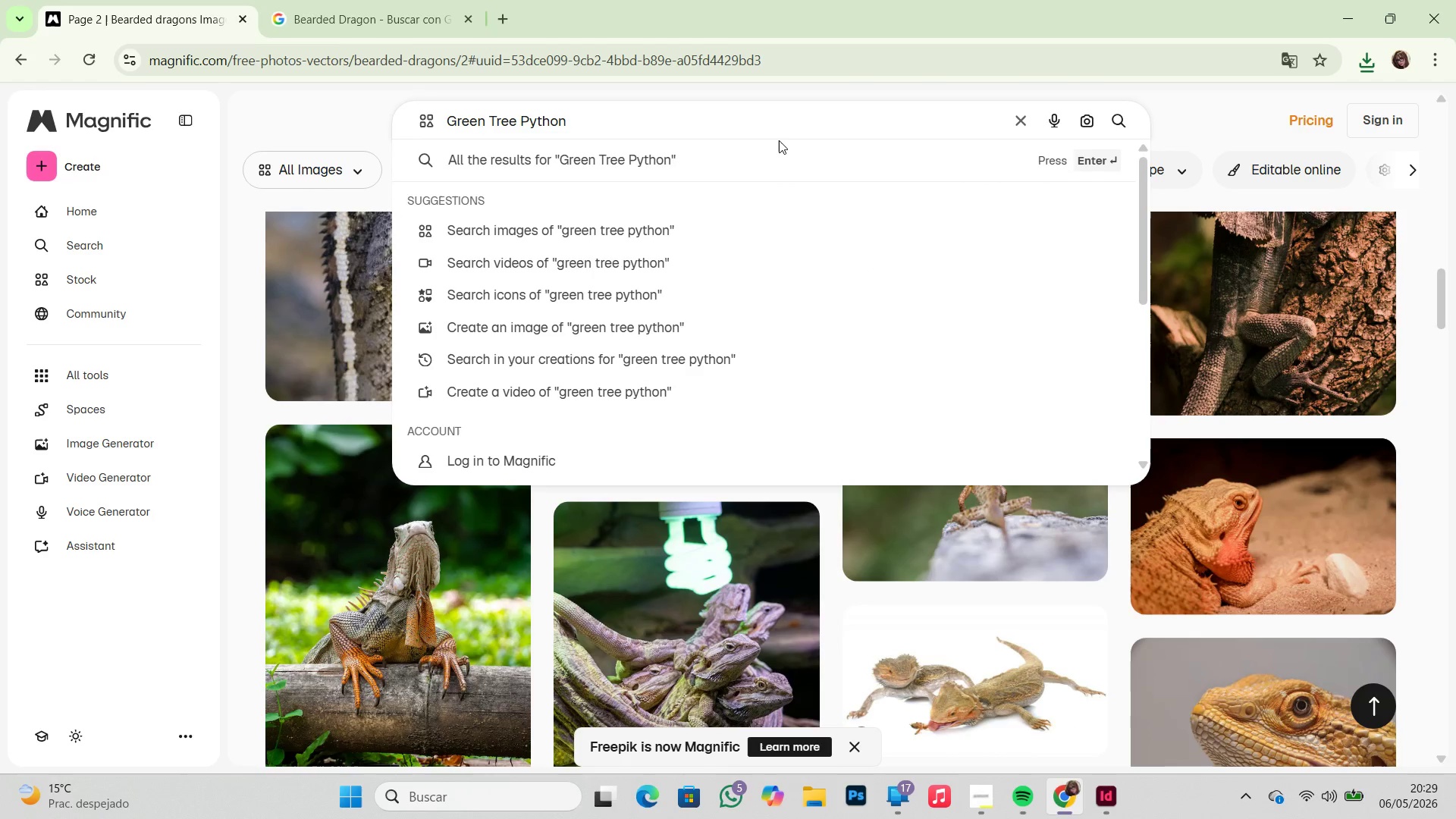 
key(Enter)
 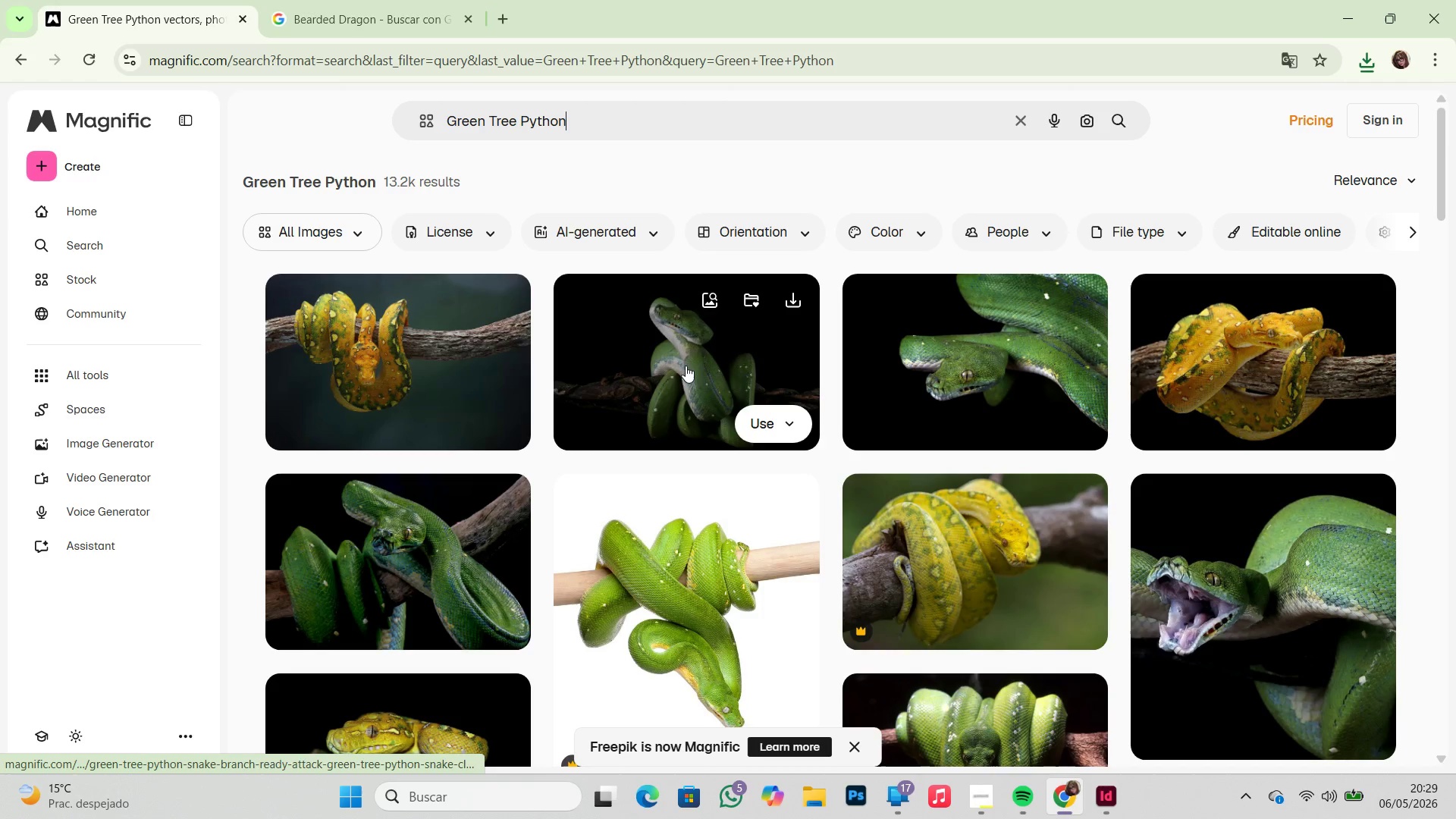 
wait(7.64)
 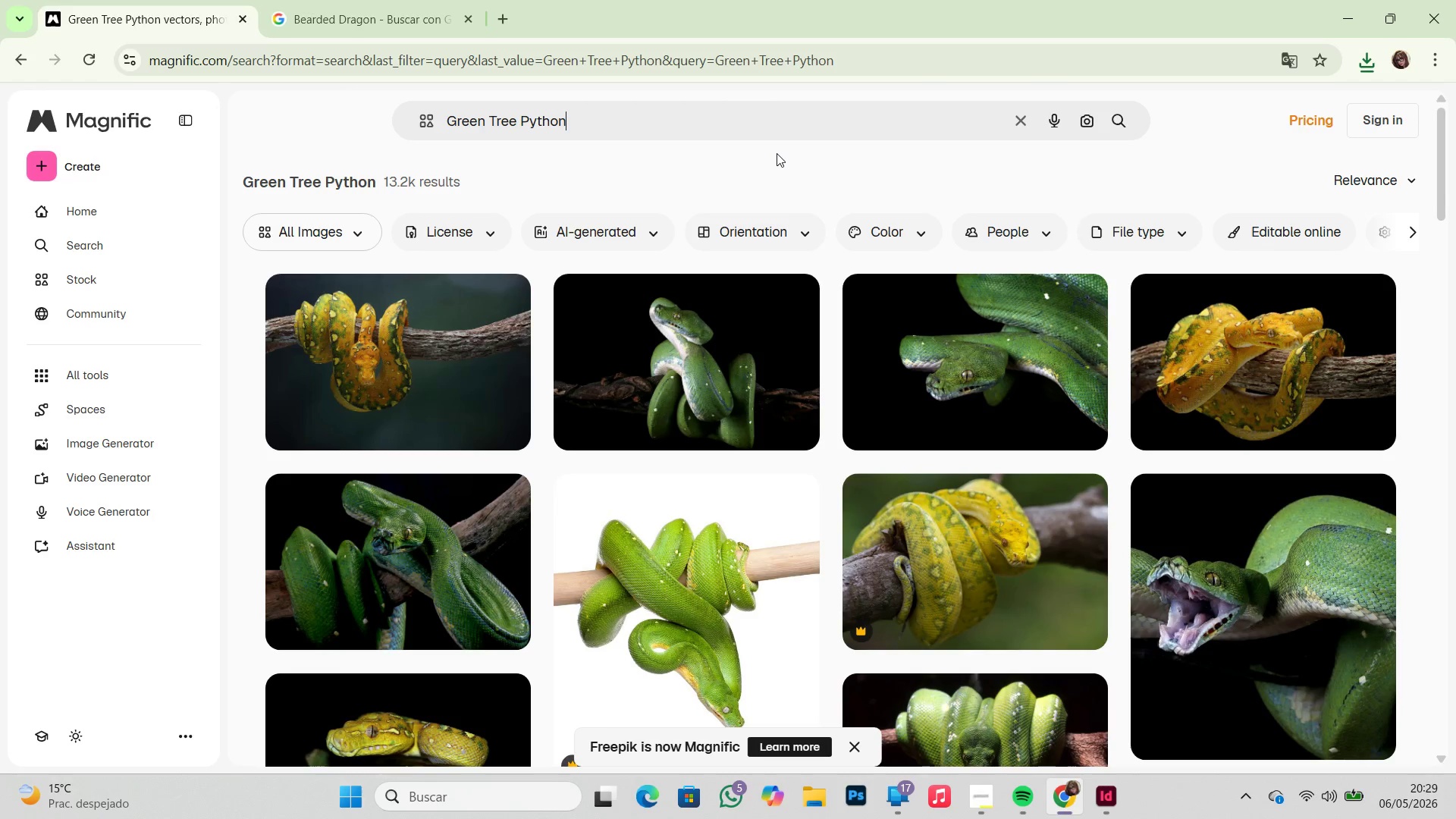 
left_click([1251, 606])
 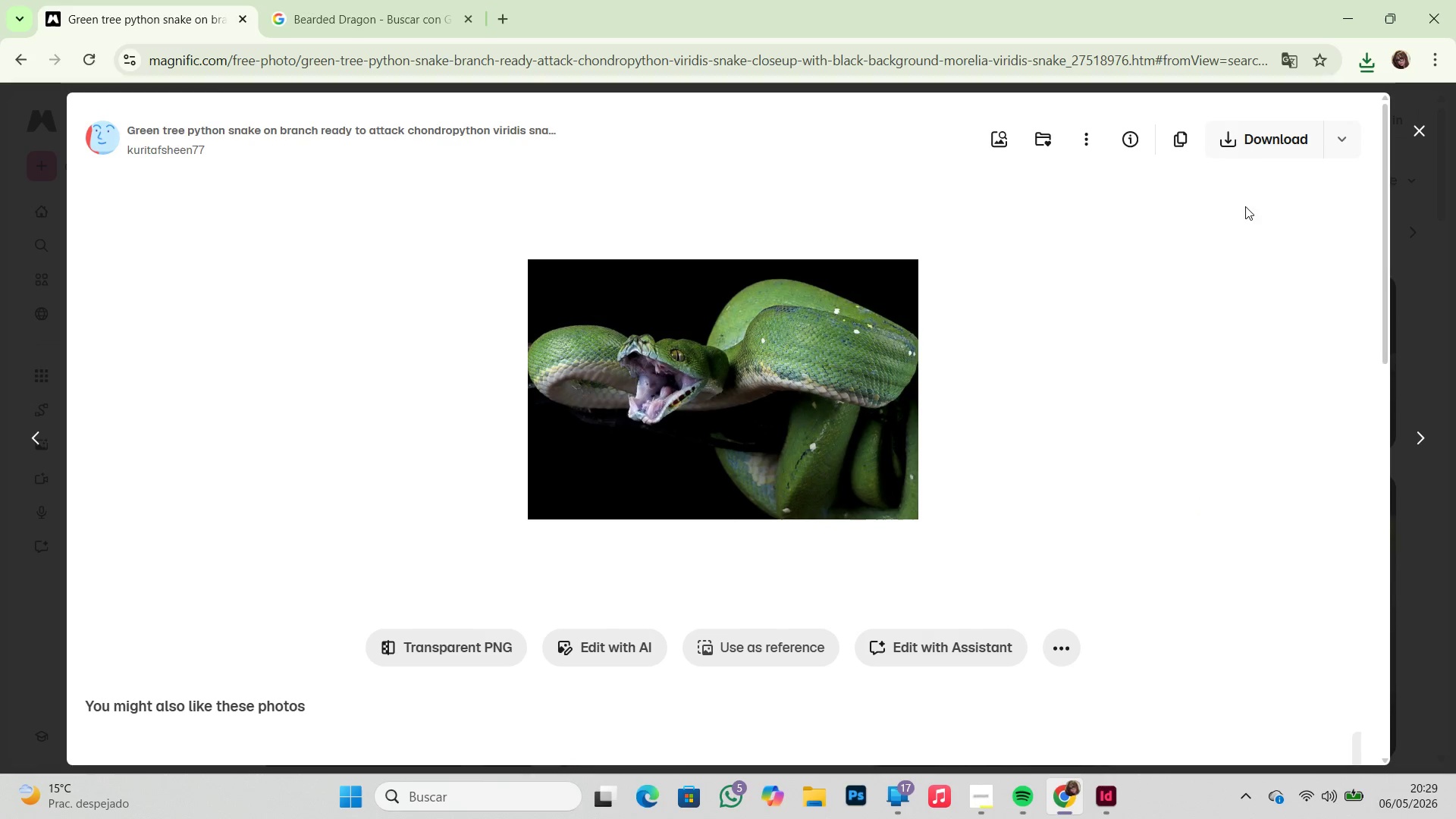 
left_click([1262, 144])
 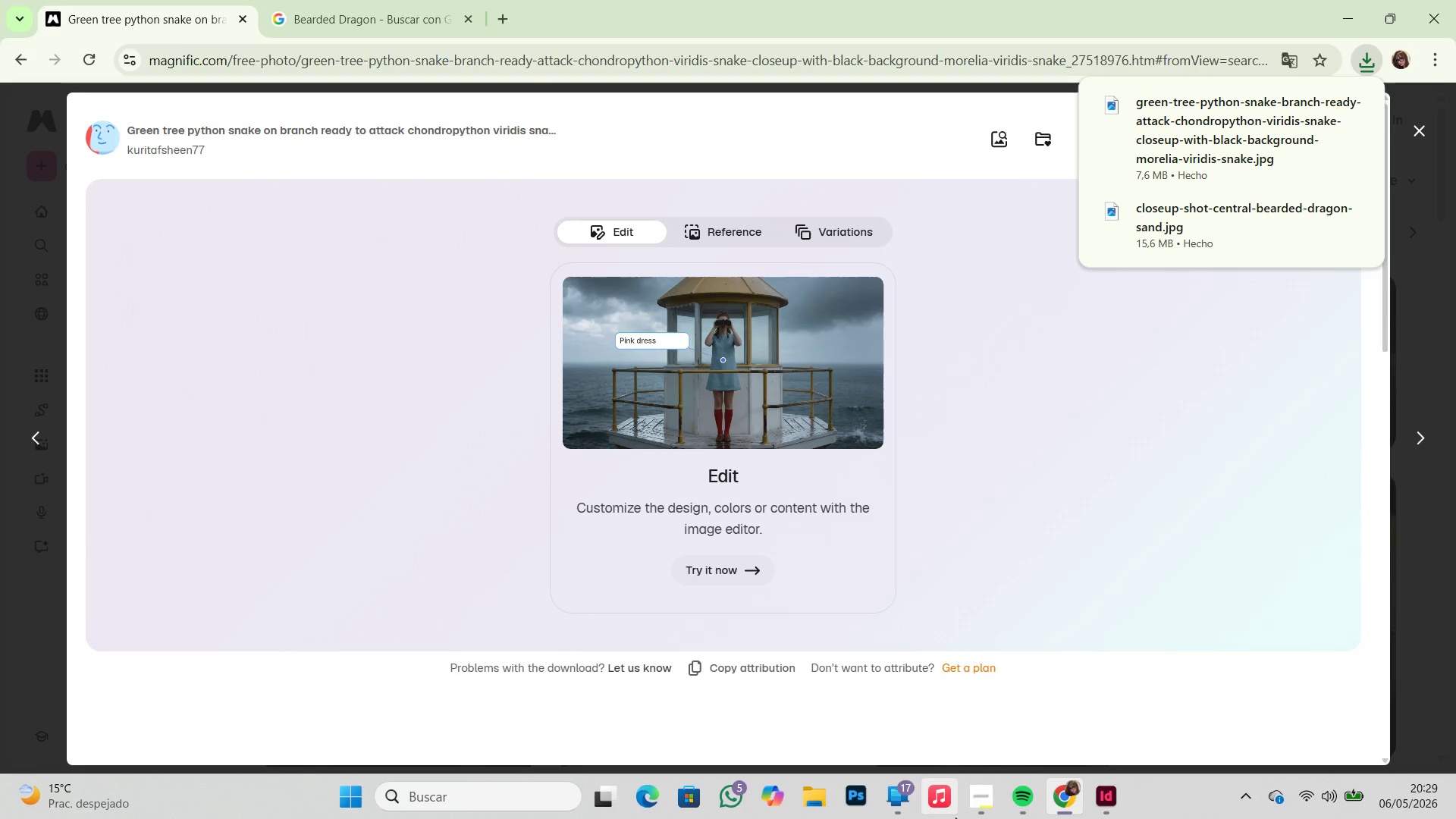 
left_click([1098, 802])
 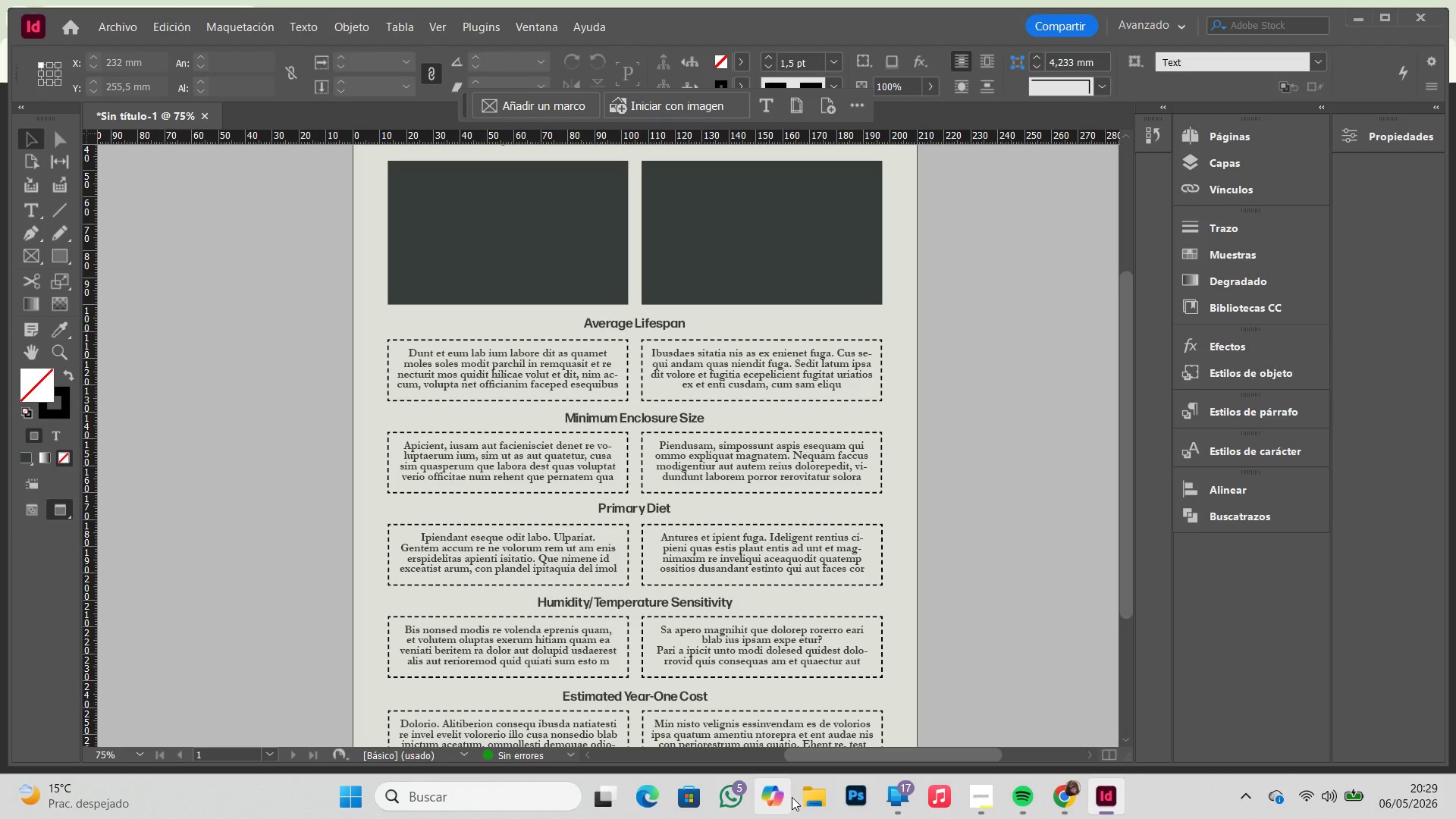 
left_click([813, 797])
 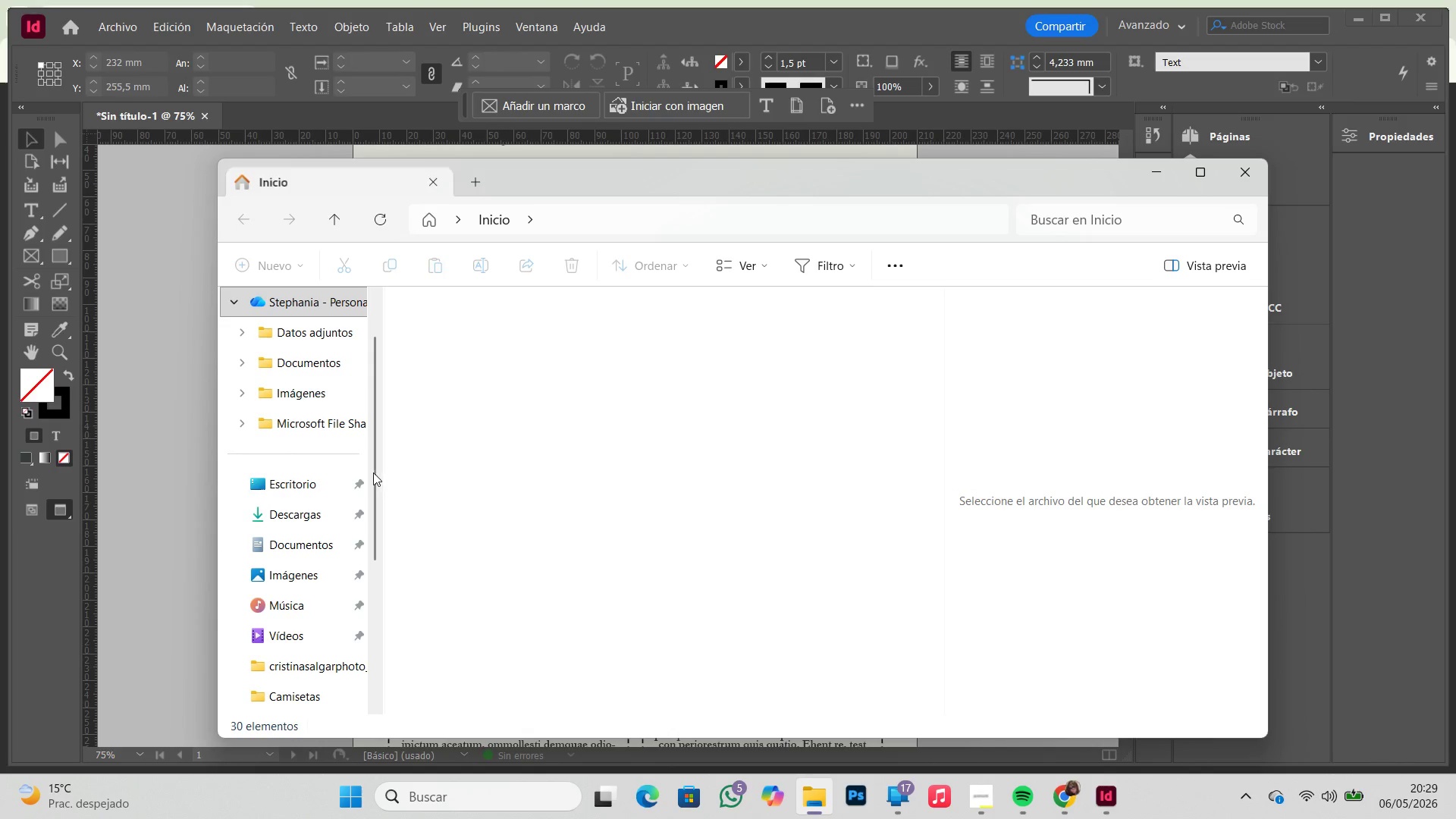 
left_click([322, 516])
 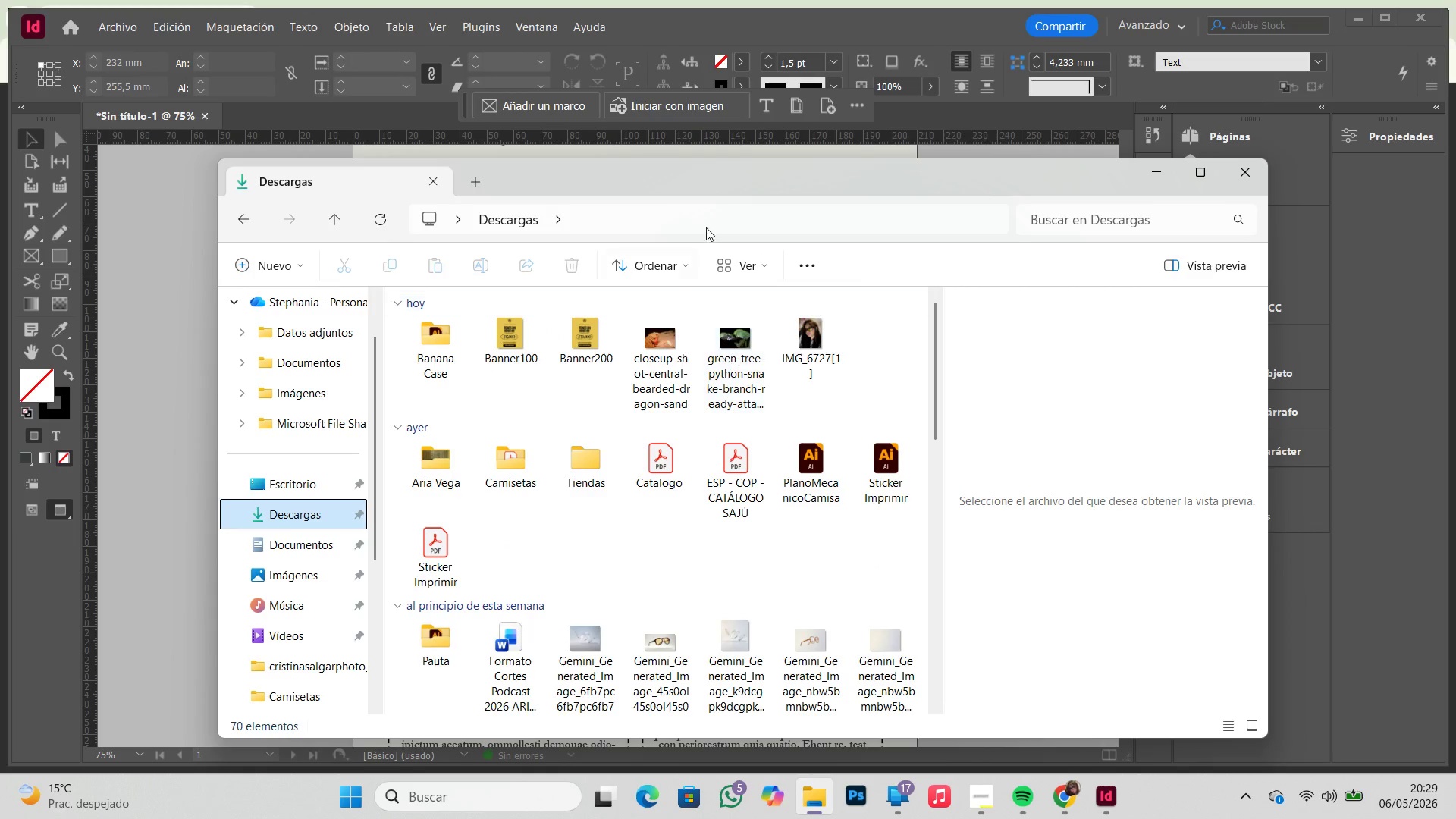 
left_click_drag(start_coordinate=[749, 190], to_coordinate=[993, 255])
 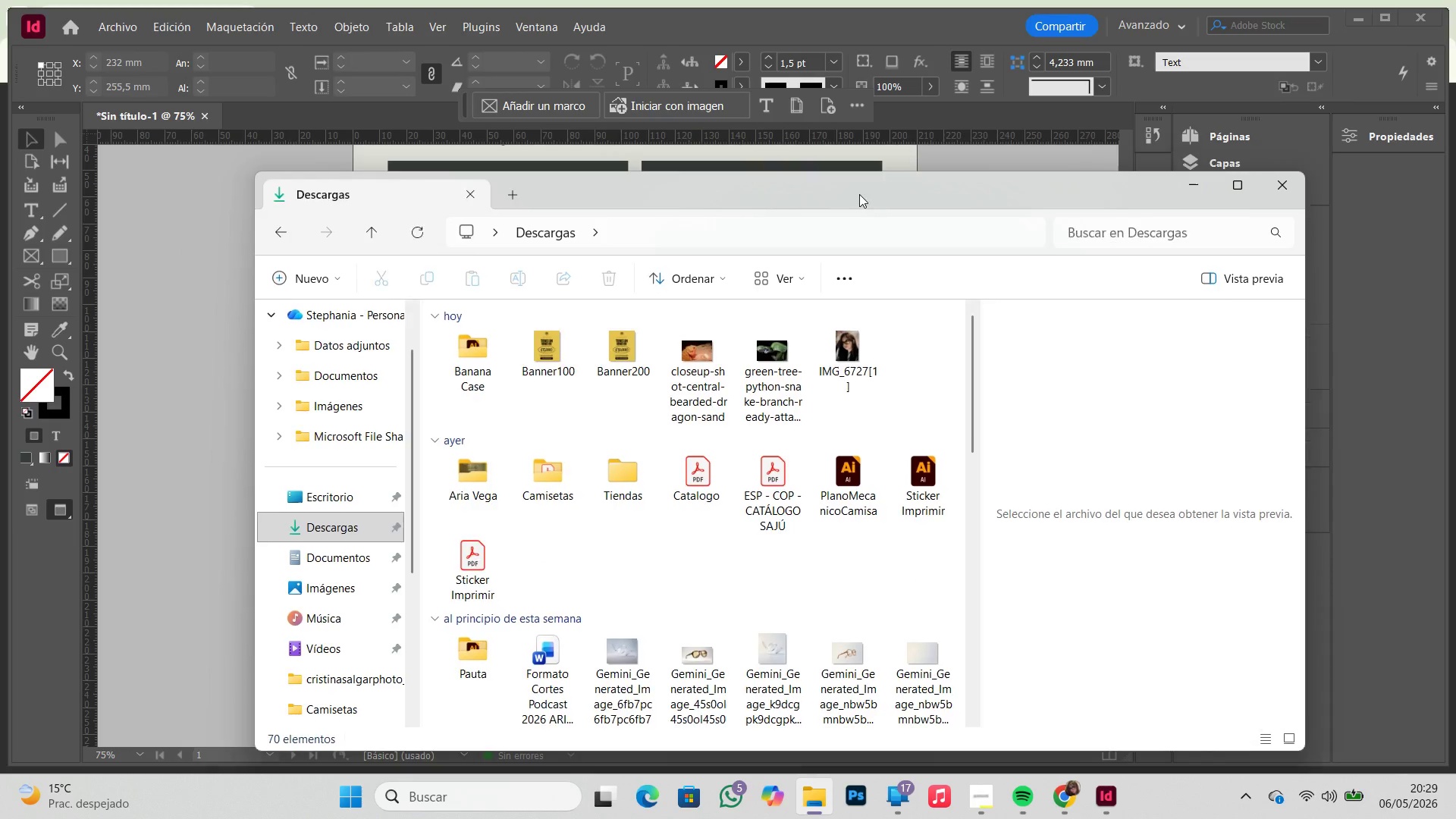 
left_click_drag(start_coordinate=[822, 181], to_coordinate=[1253, 256])
 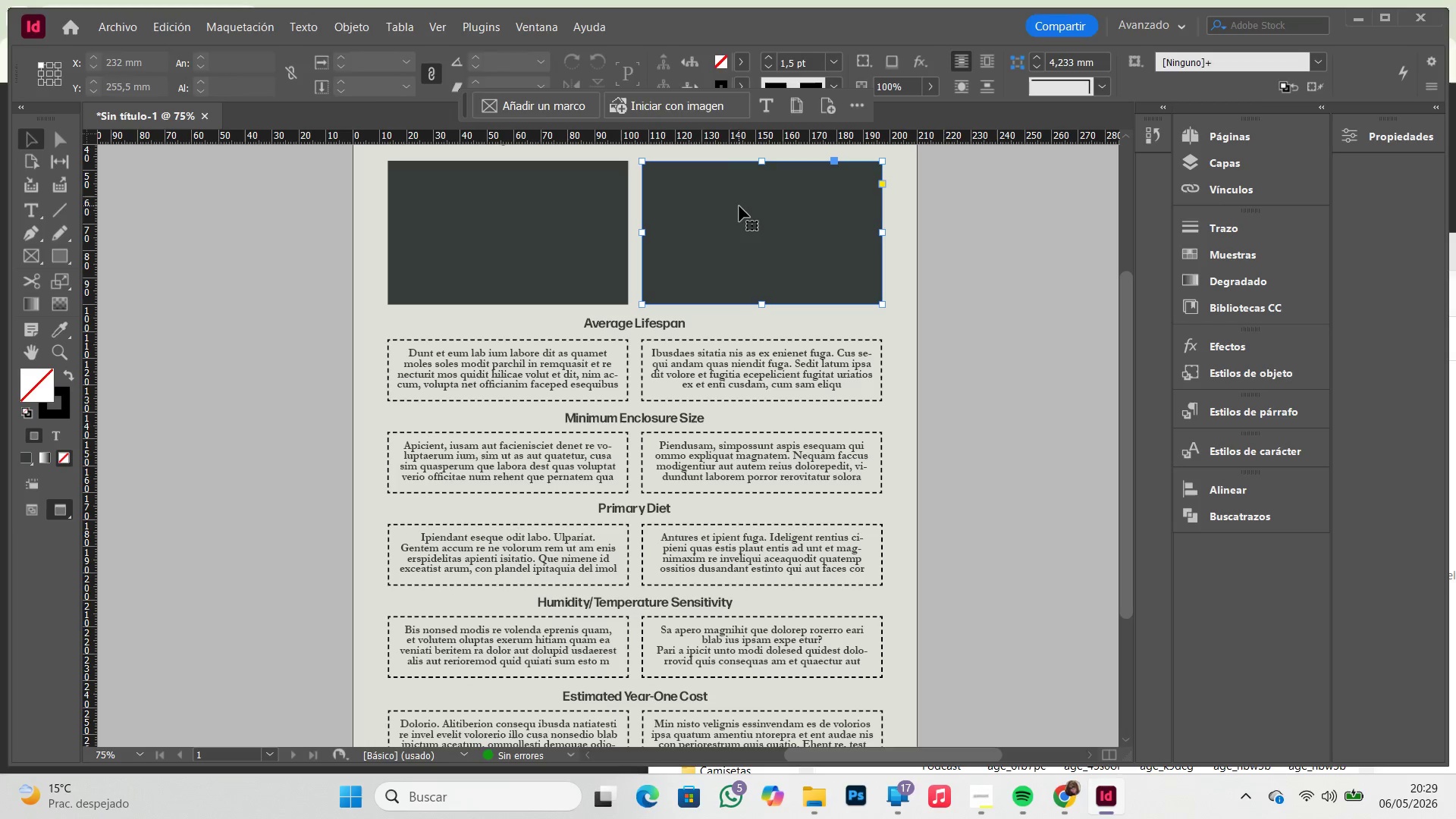 
key(W)
 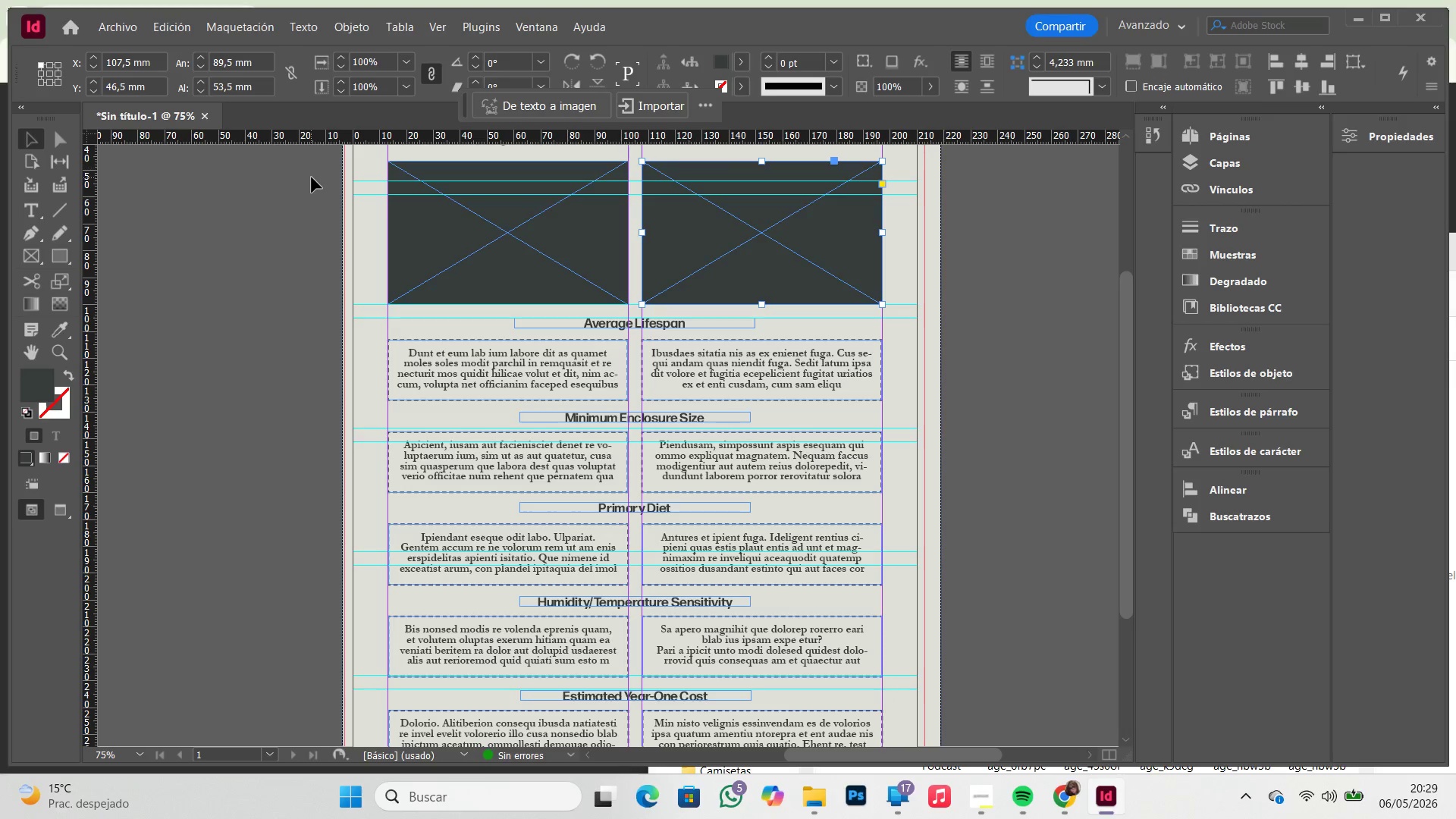 
left_click([481, 248])
 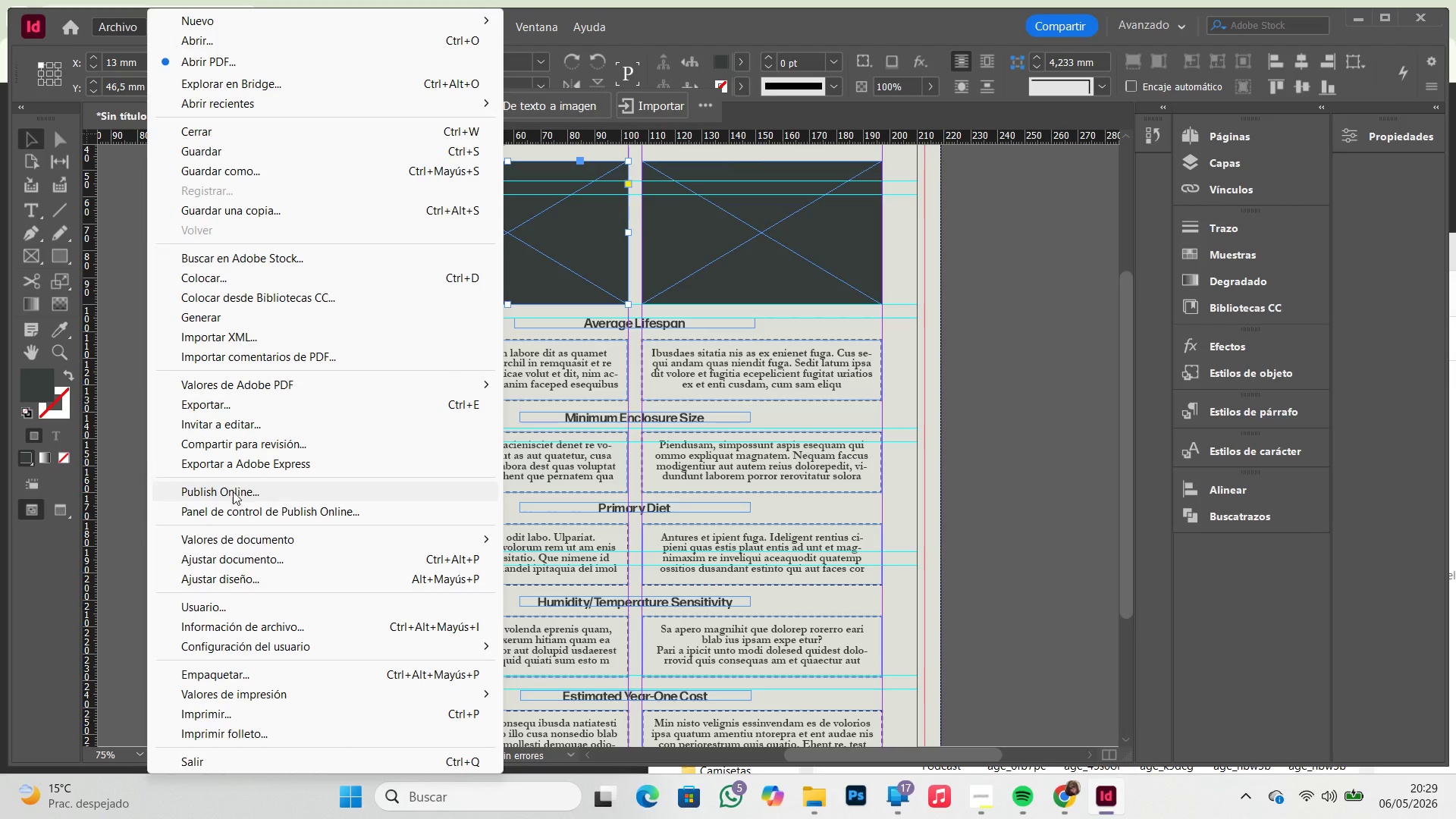 
left_click([235, 281])
 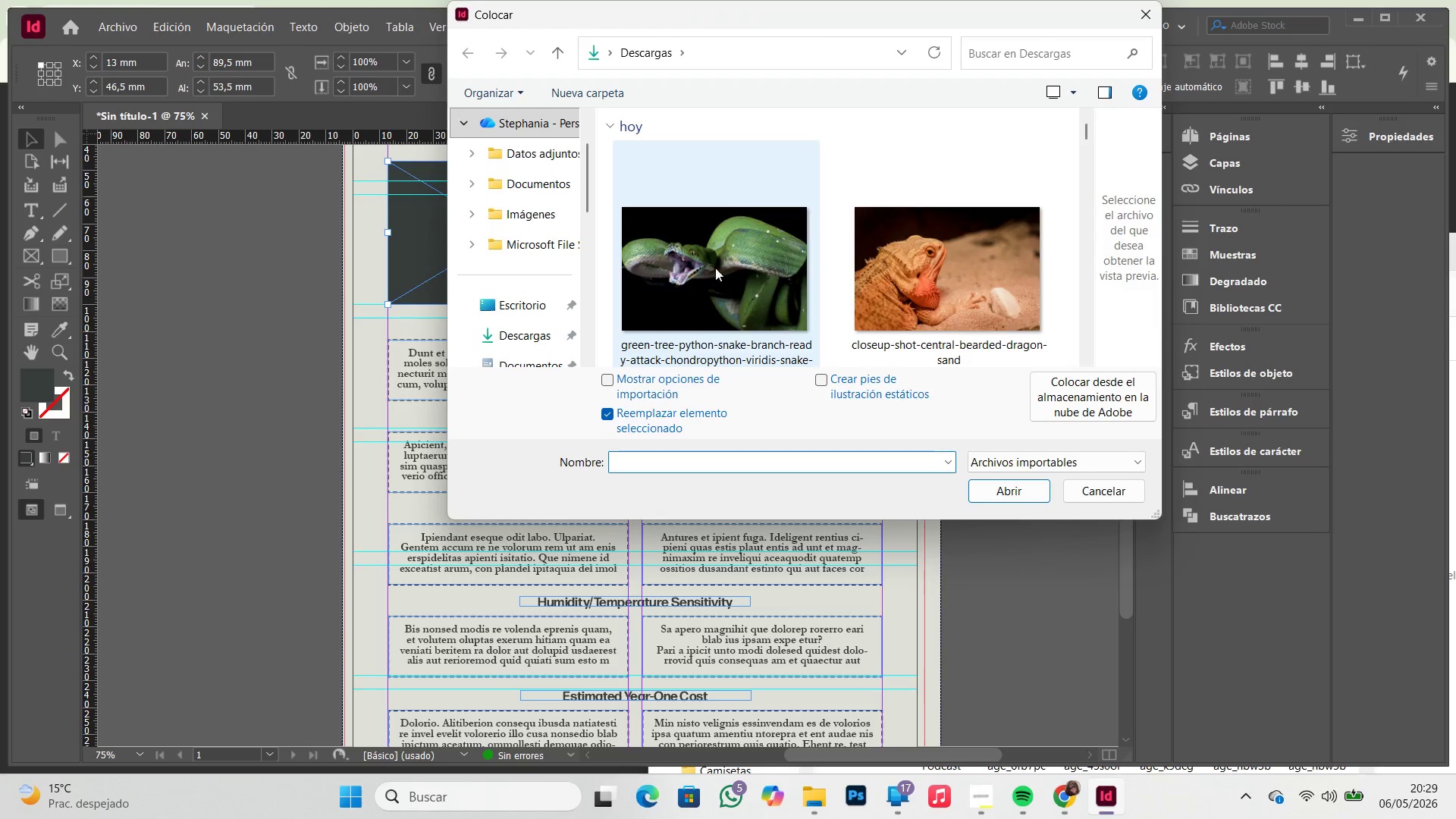 
left_click([905, 278])
 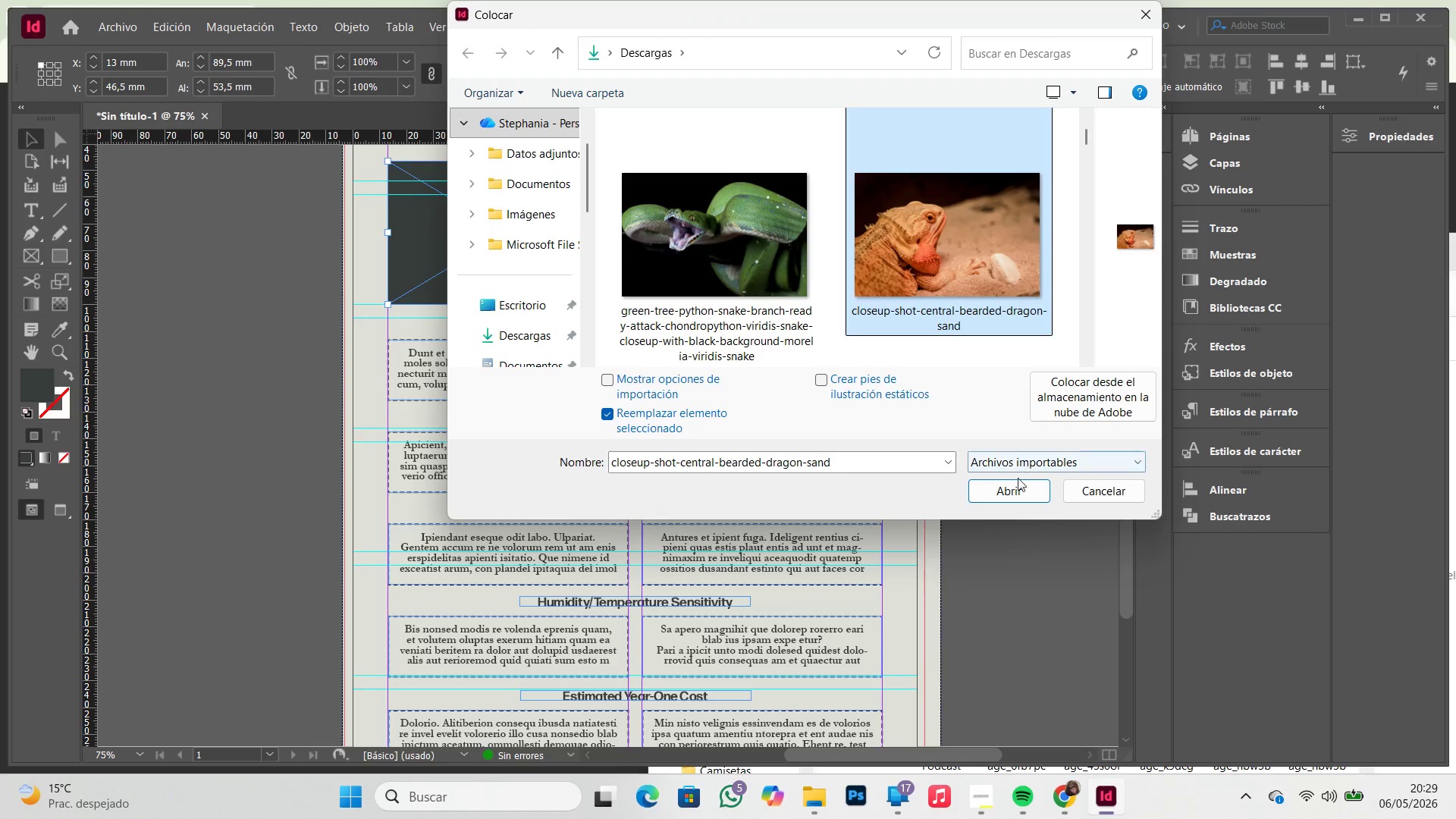 
left_click([1015, 482])
 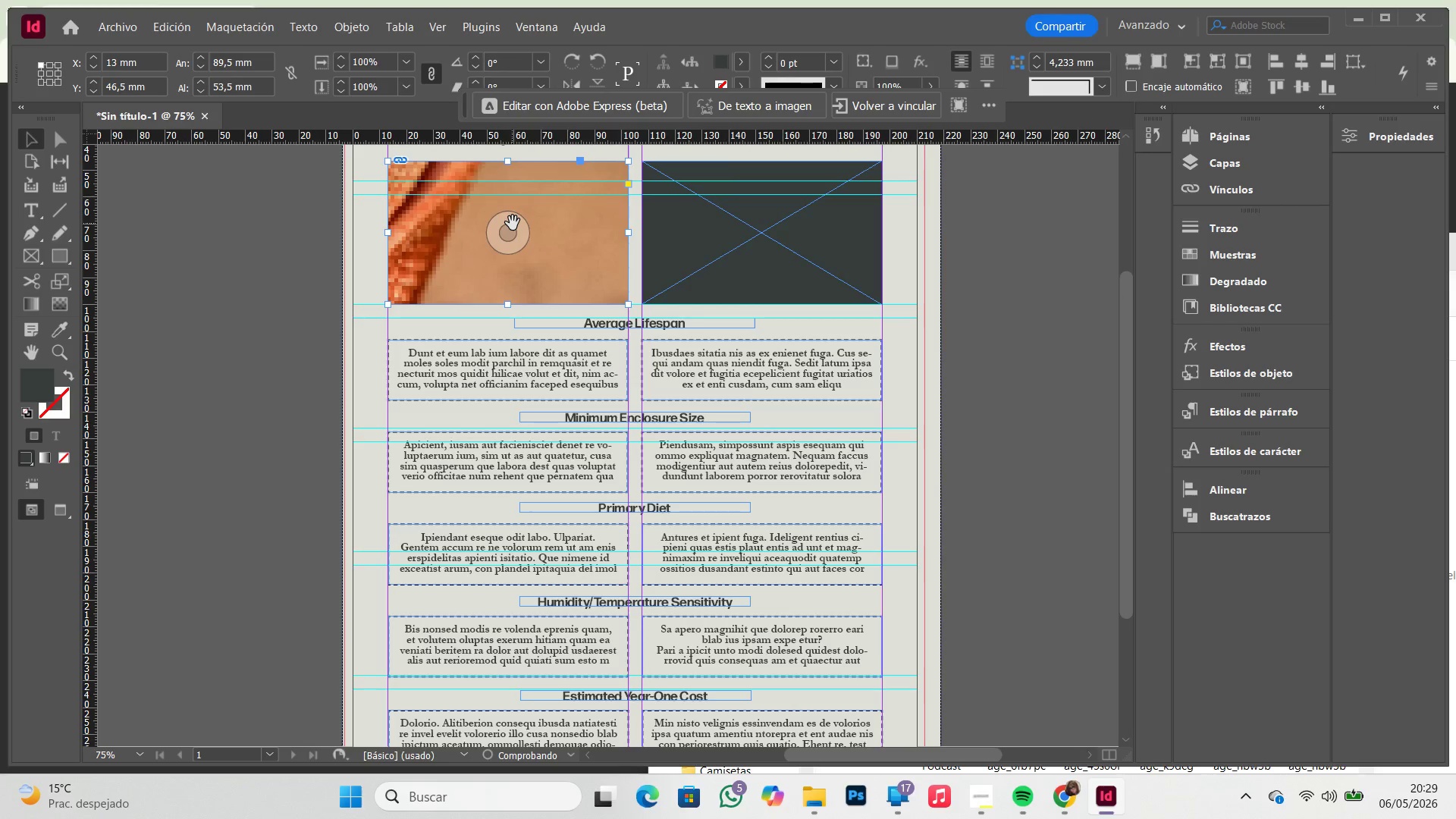 
left_click([509, 234])
 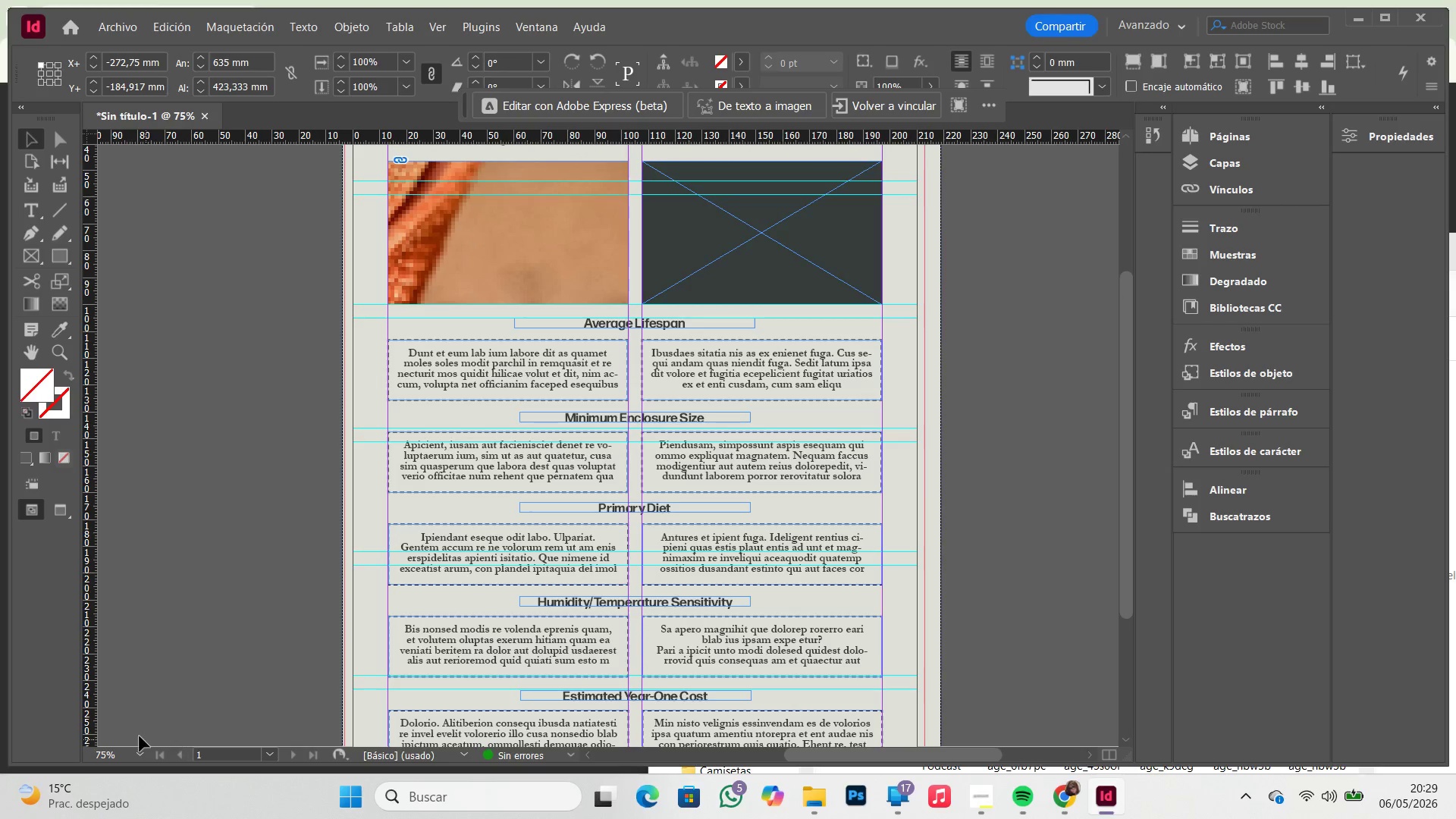 
left_click([143, 758])
 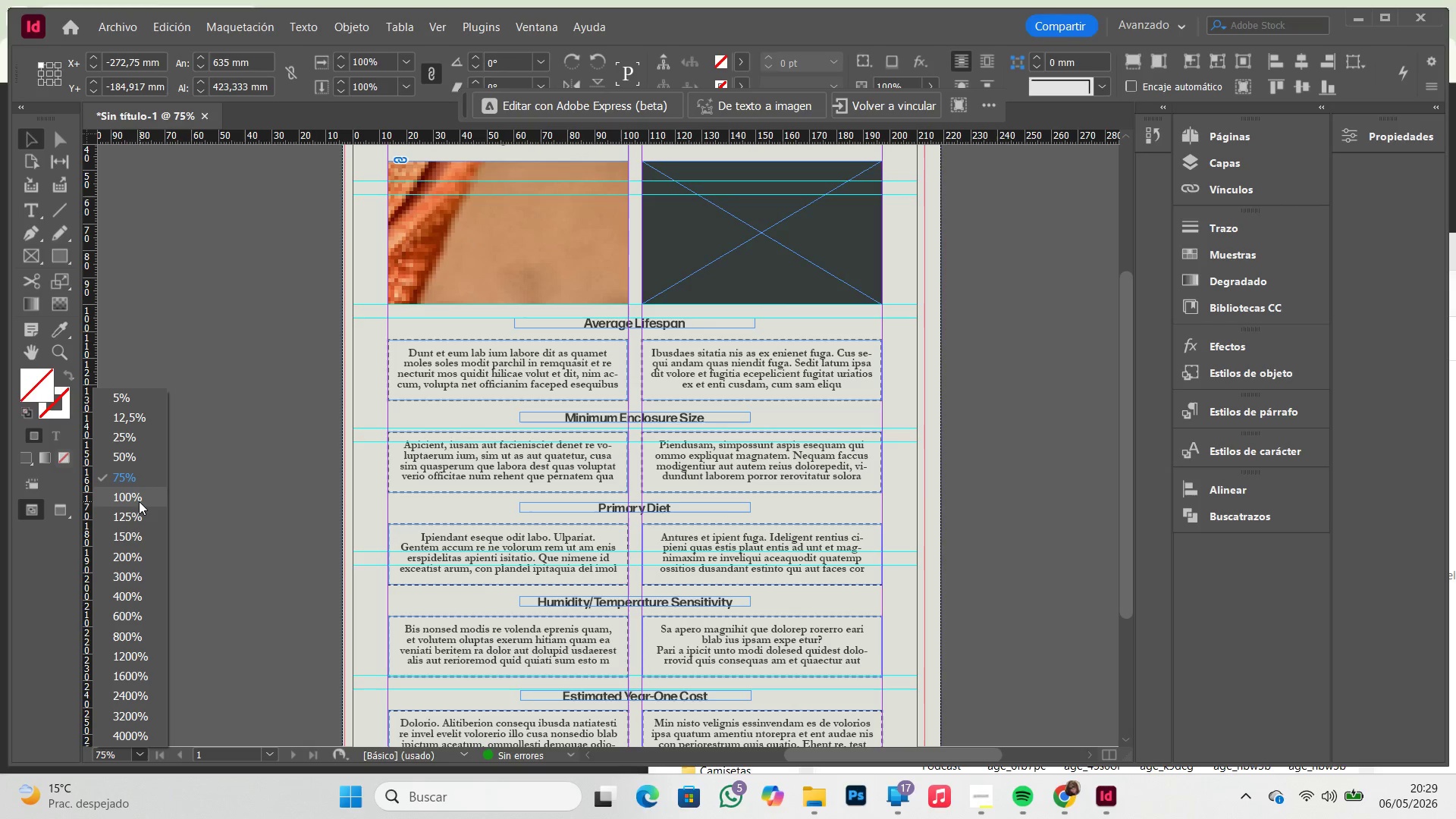 
left_click([139, 501])
 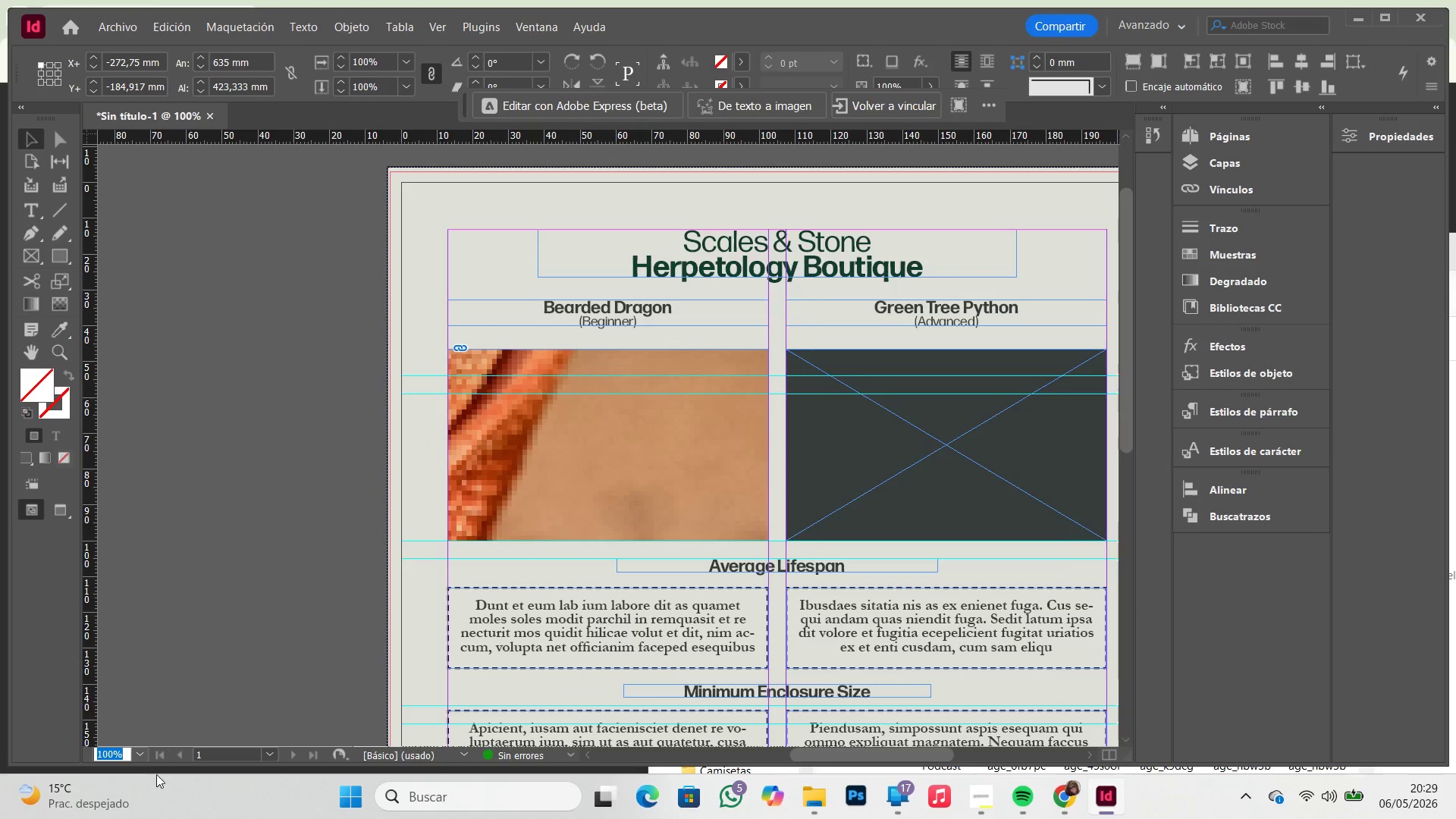 
left_click([143, 758])
 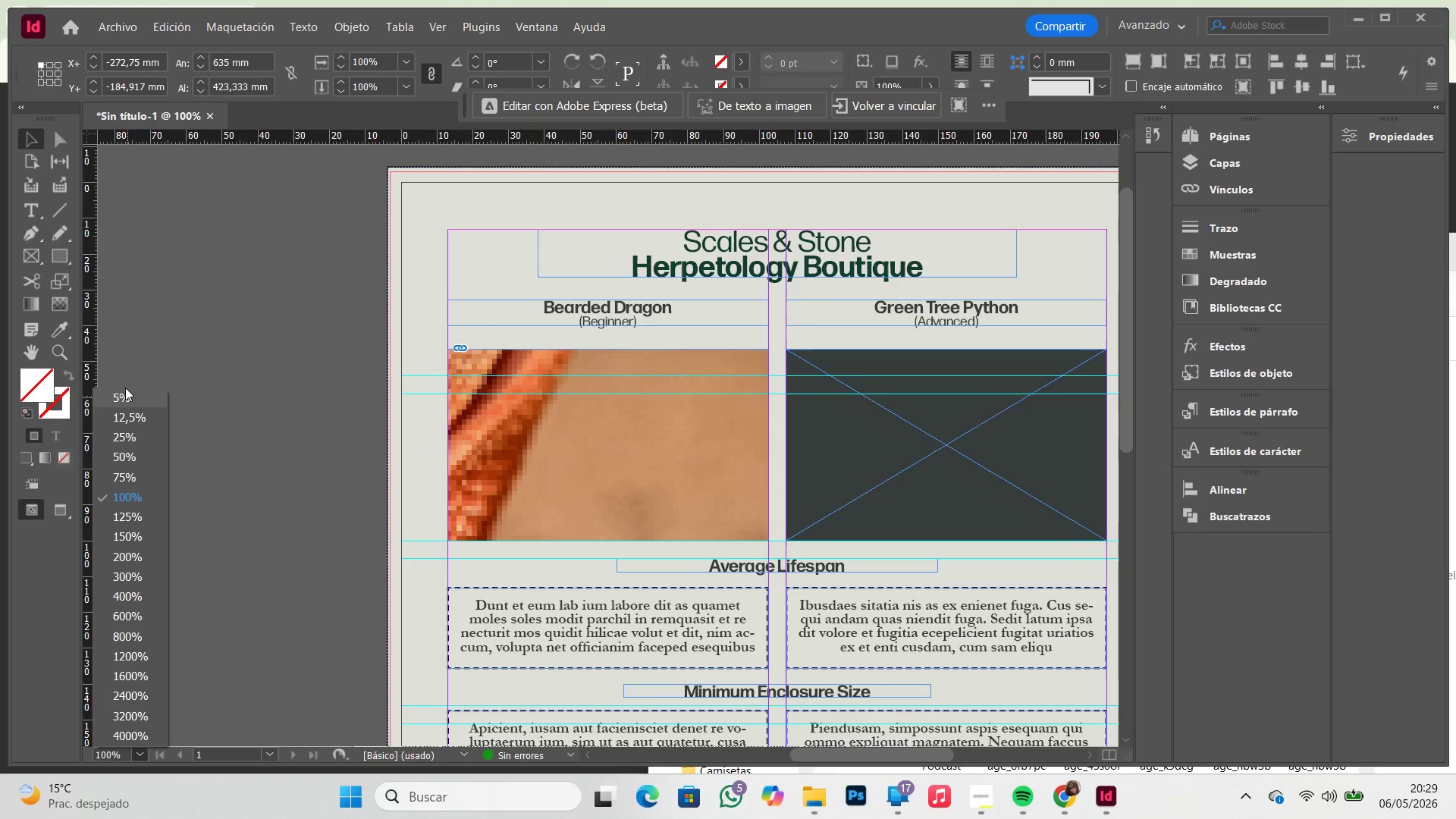 
left_click([125, 397])
 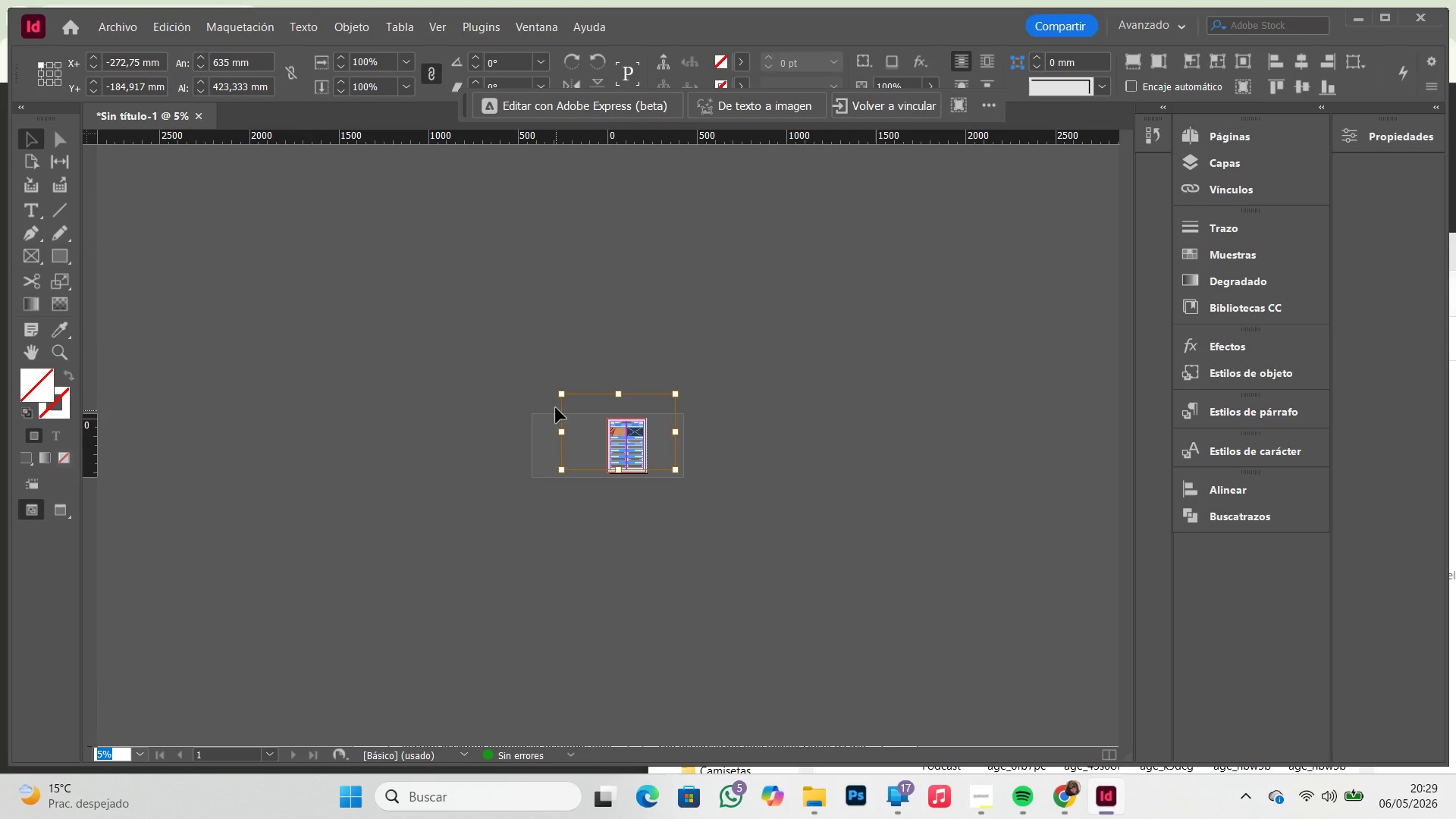 
hold_key(key=ShiftLeft, duration=1.42)
left_click_drag(start_coordinate=[560, 397], to_coordinate=[610, 429])
 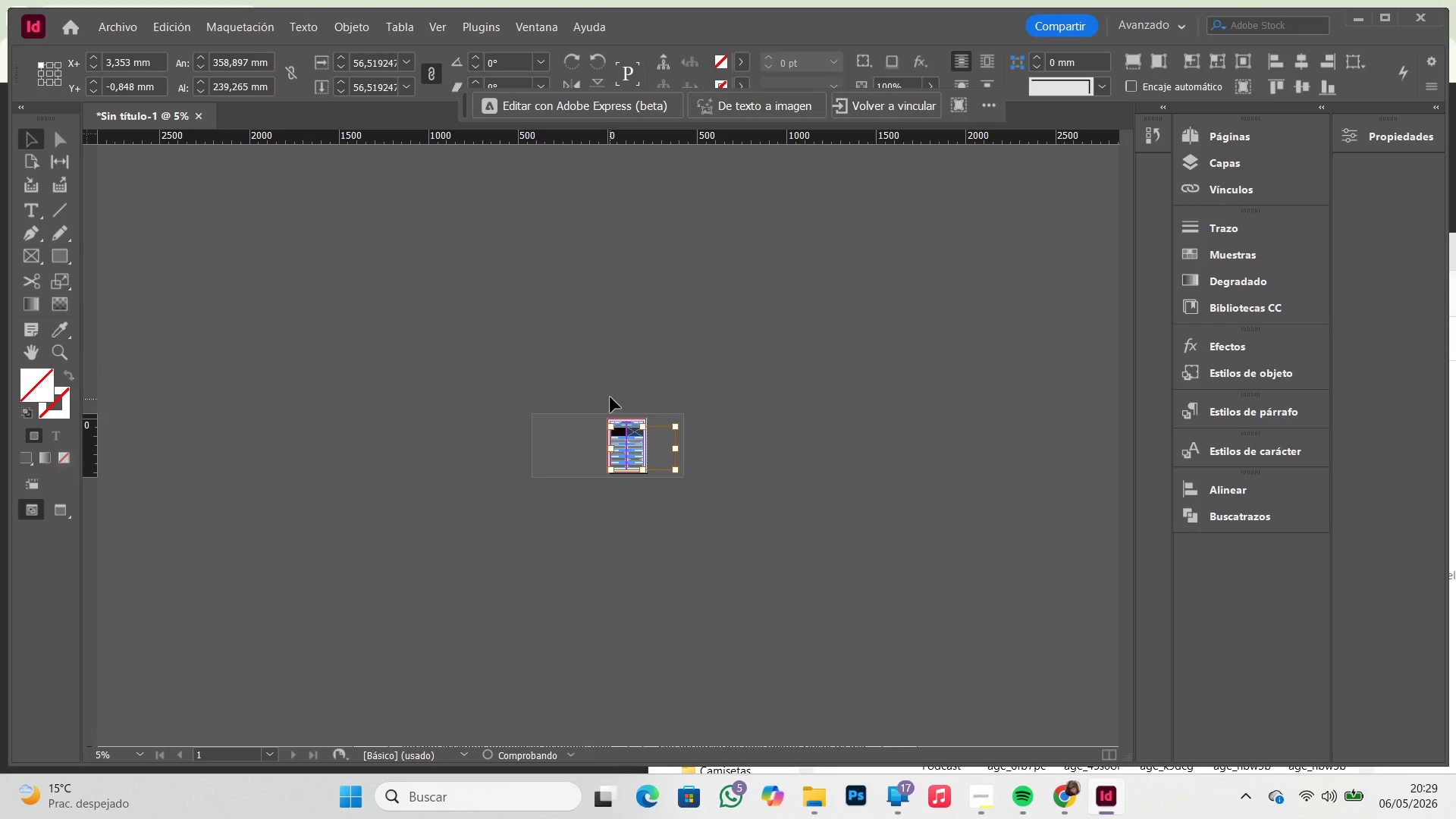 
left_click([610, 395])
 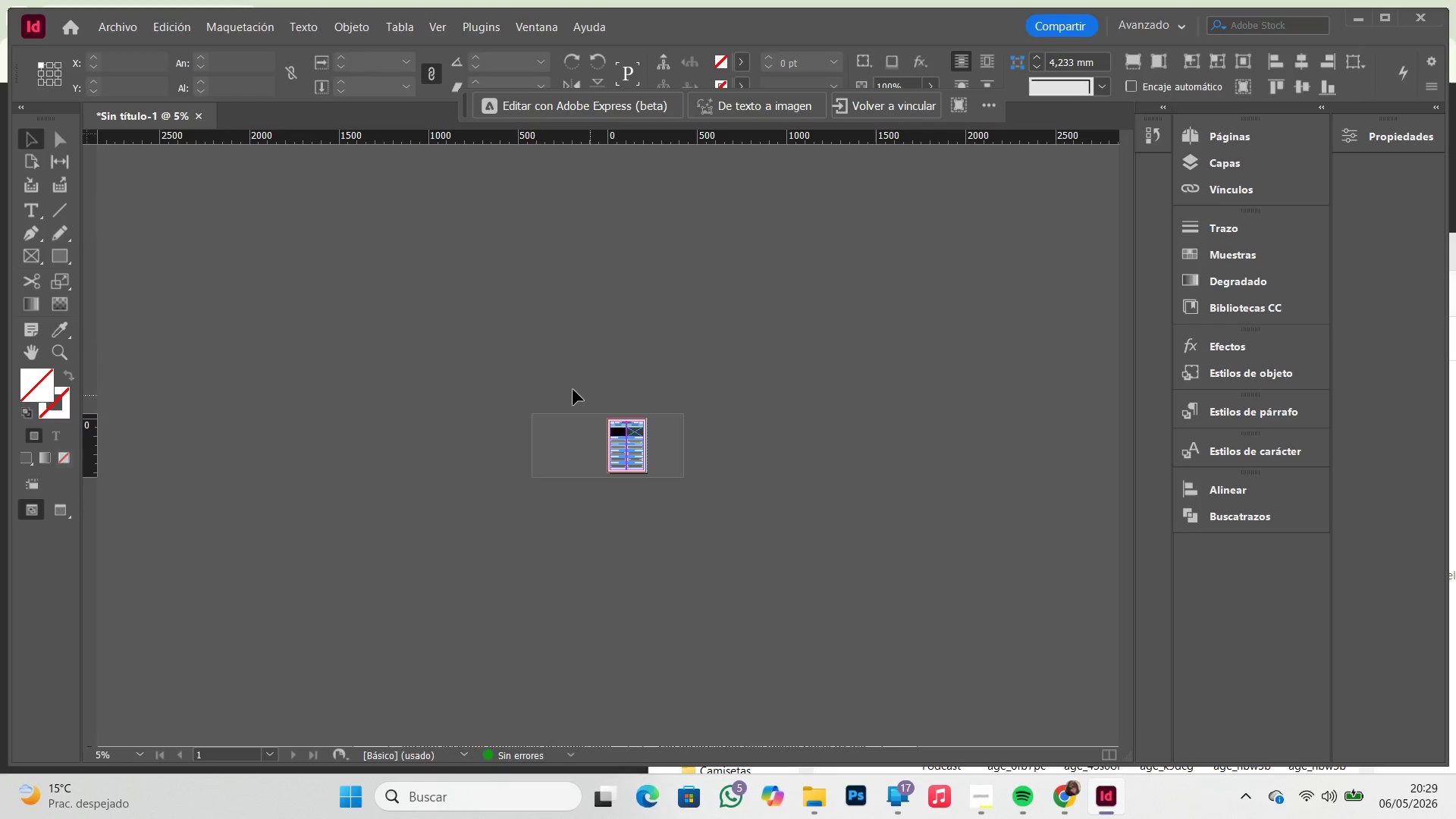 
hold_key(key=Z, duration=0.64)
 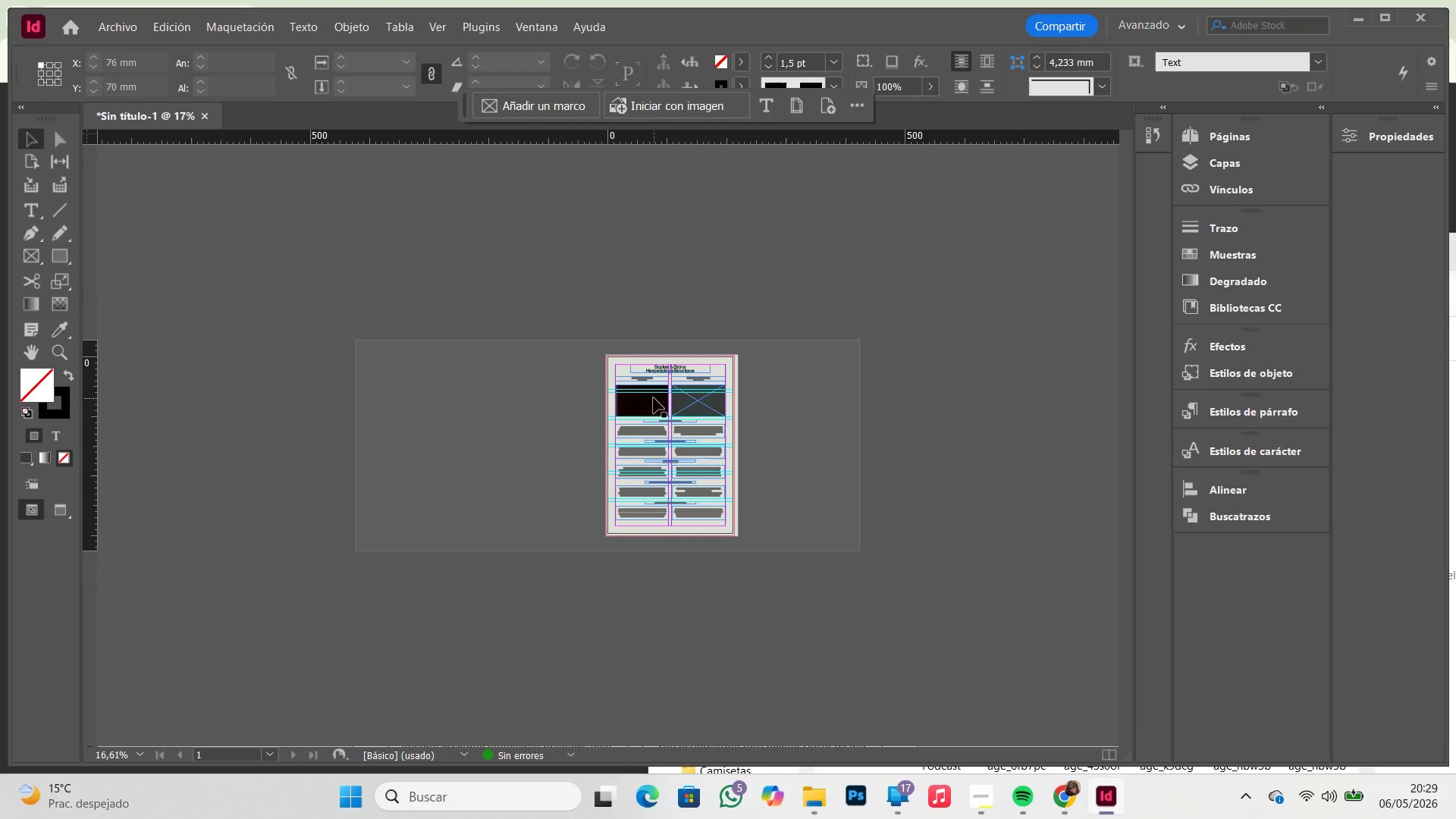 
left_click_drag(start_coordinate=[573, 389], to_coordinate=[774, 570])
 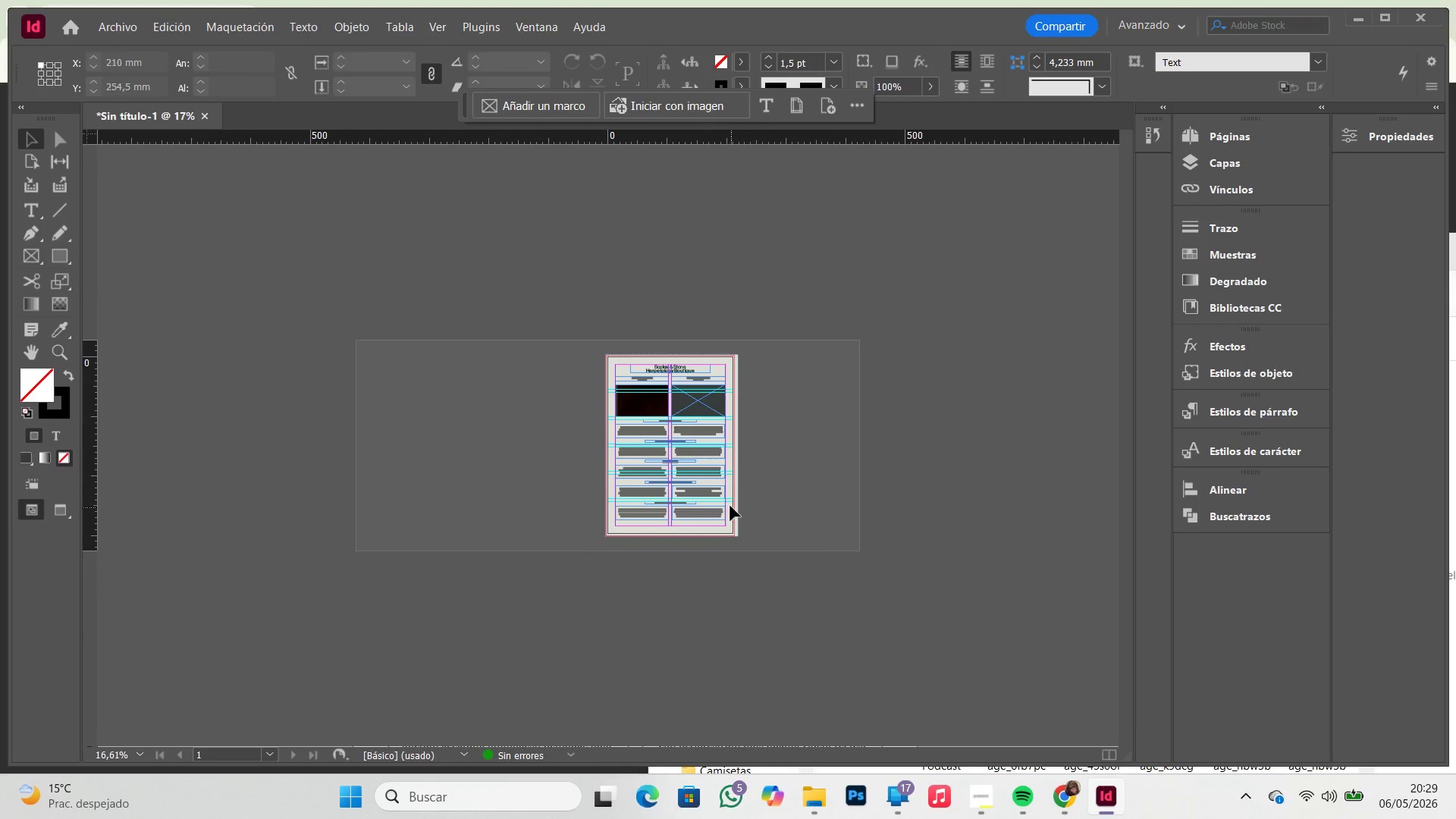 
key(V)
 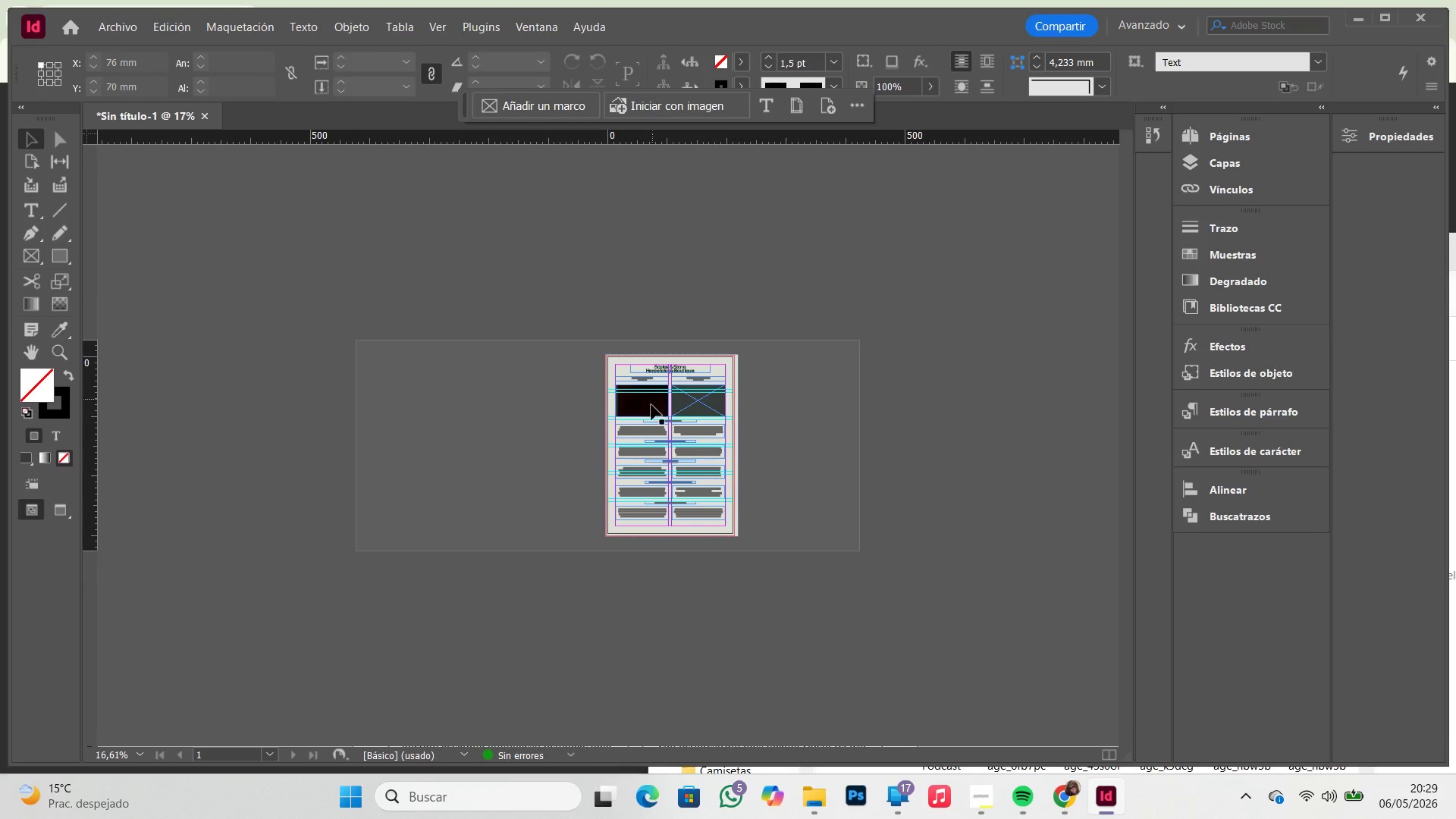 
left_click([651, 405])
 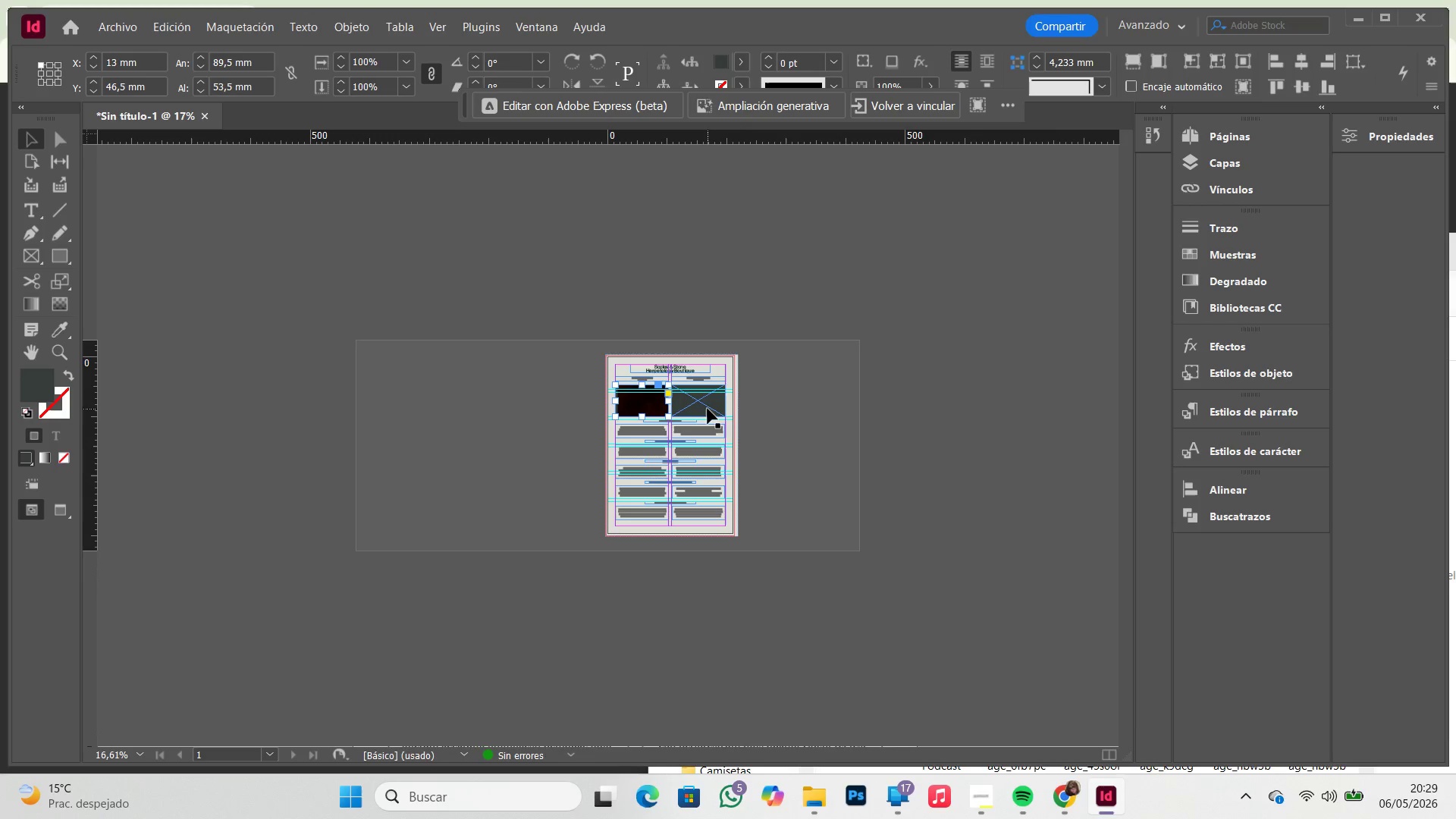 
key(Control+ControlLeft)
 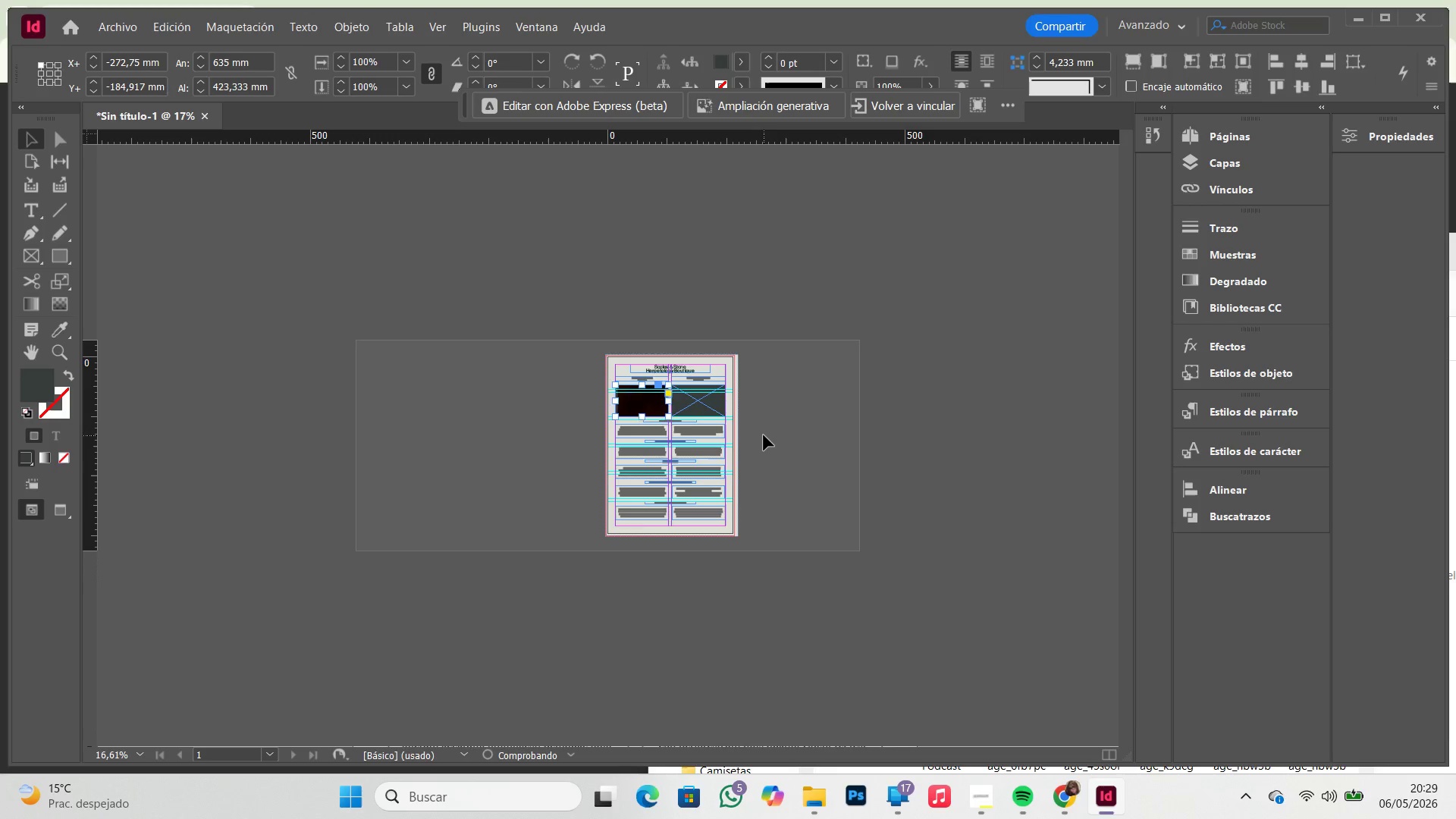 
key(Control+Z)
 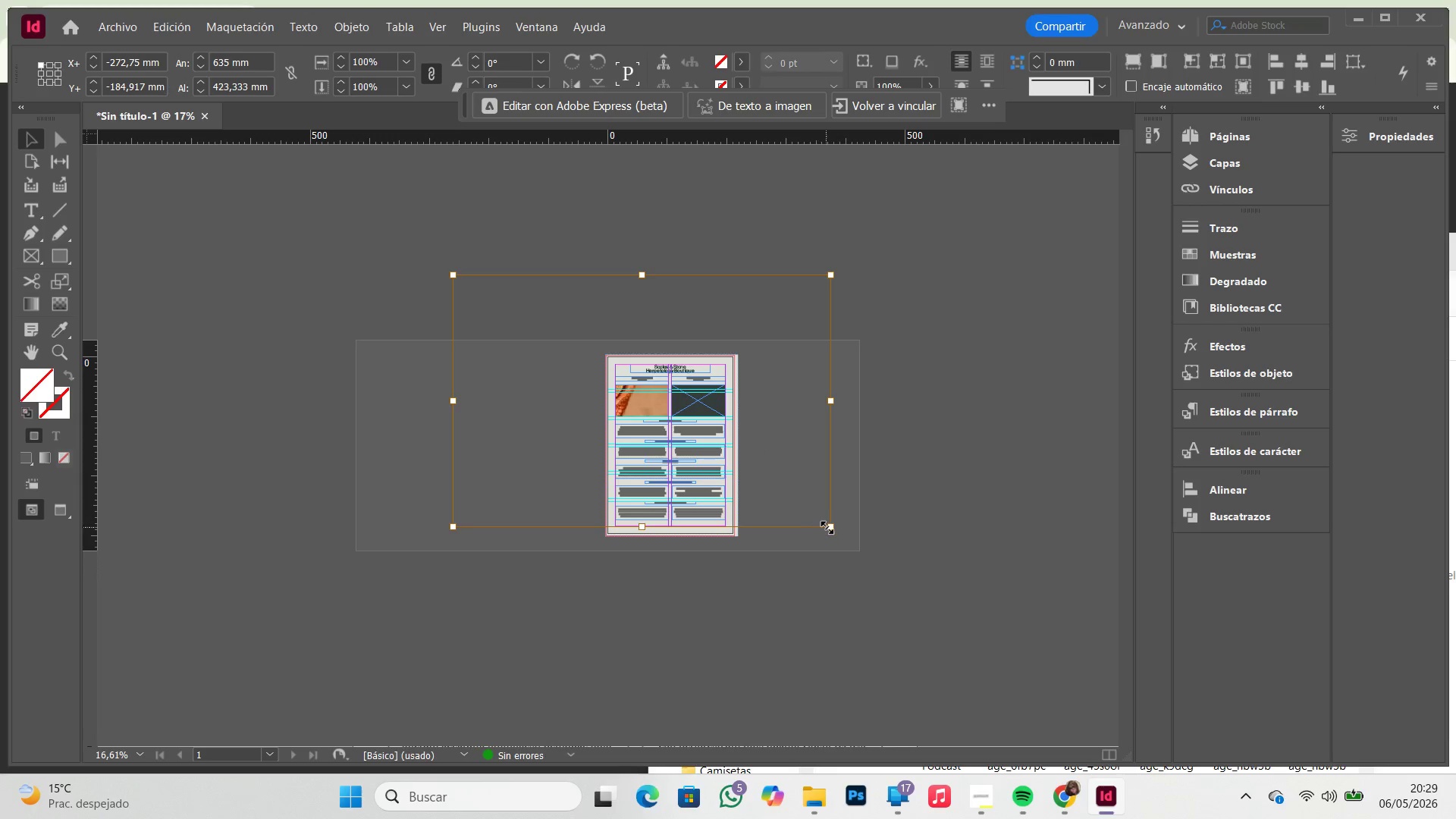 
hold_key(key=ShiftLeft, duration=1.41)
left_click_drag(start_coordinate=[829, 529], to_coordinate=[668, 422])
 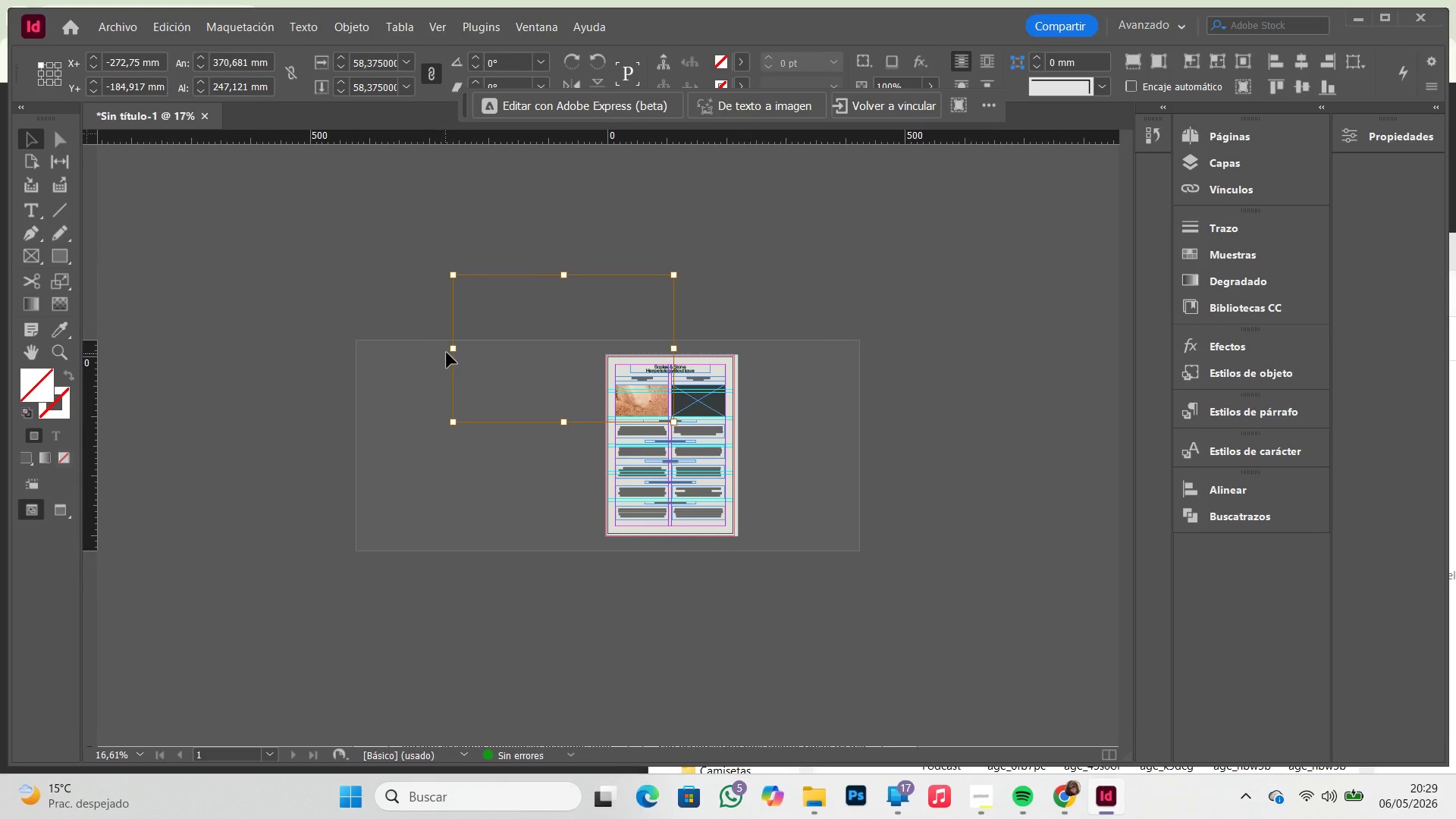 
hold_key(key=ShiftLeft, duration=2.0)
left_click_drag(start_coordinate=[451, 348], to_coordinate=[613, 380])
 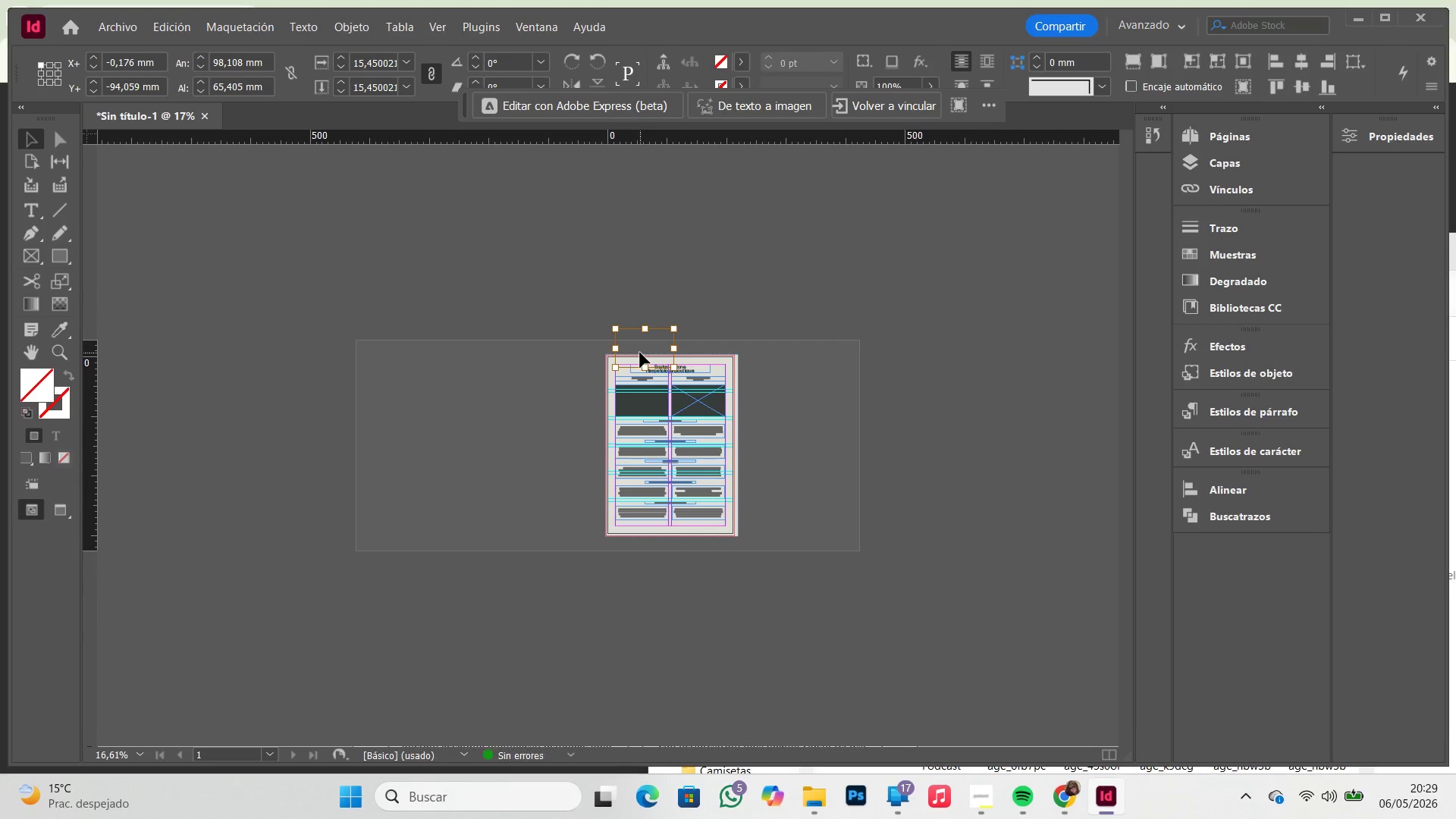 
left_click_drag(start_coordinate=[640, 353], to_coordinate=[639, 345])
 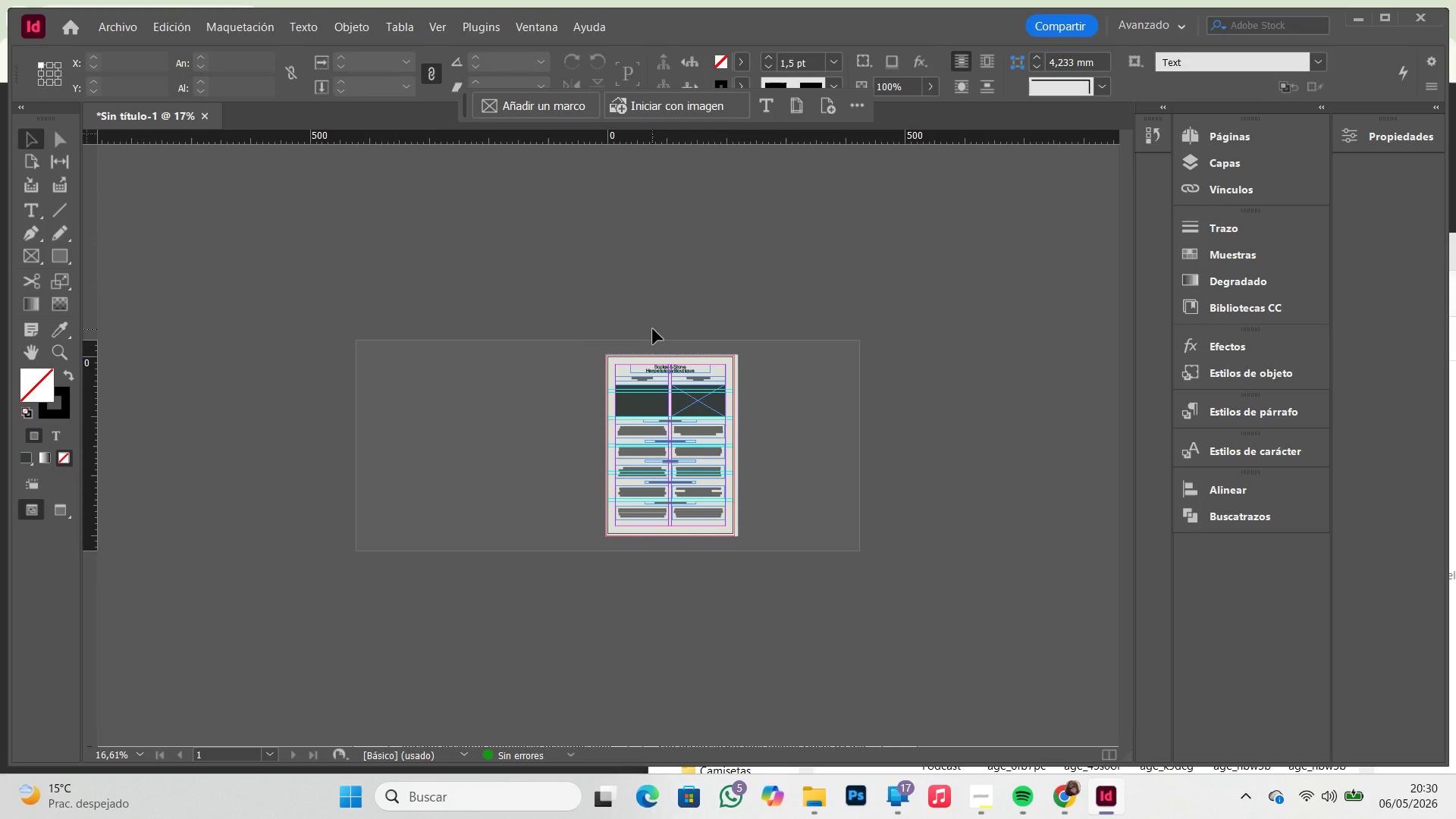 
key(Control+Z)
 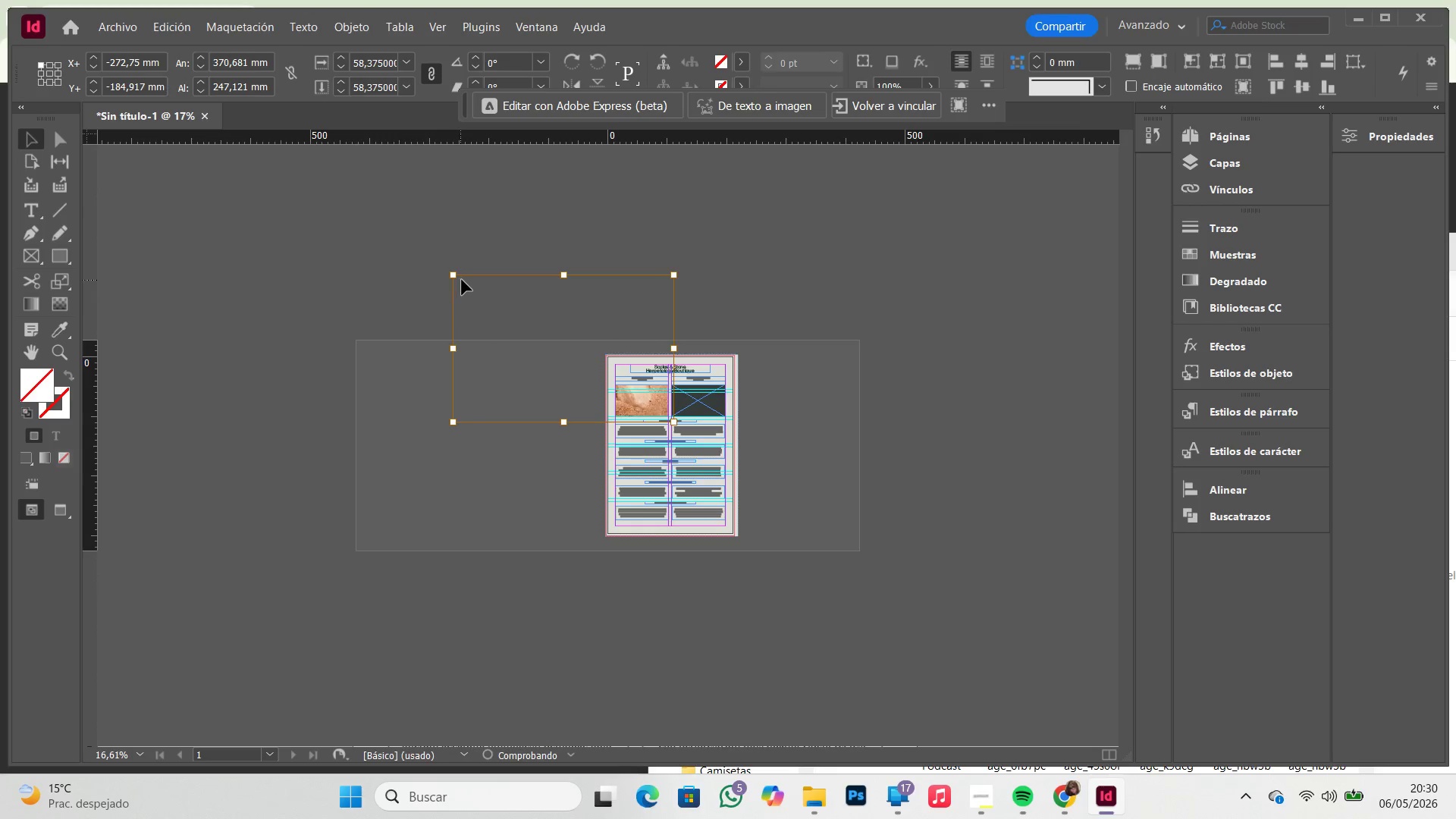 
hold_key(key=ShiftLeft, duration=1.58)
left_click_drag(start_coordinate=[455, 275], to_coordinate=[610, 388])
 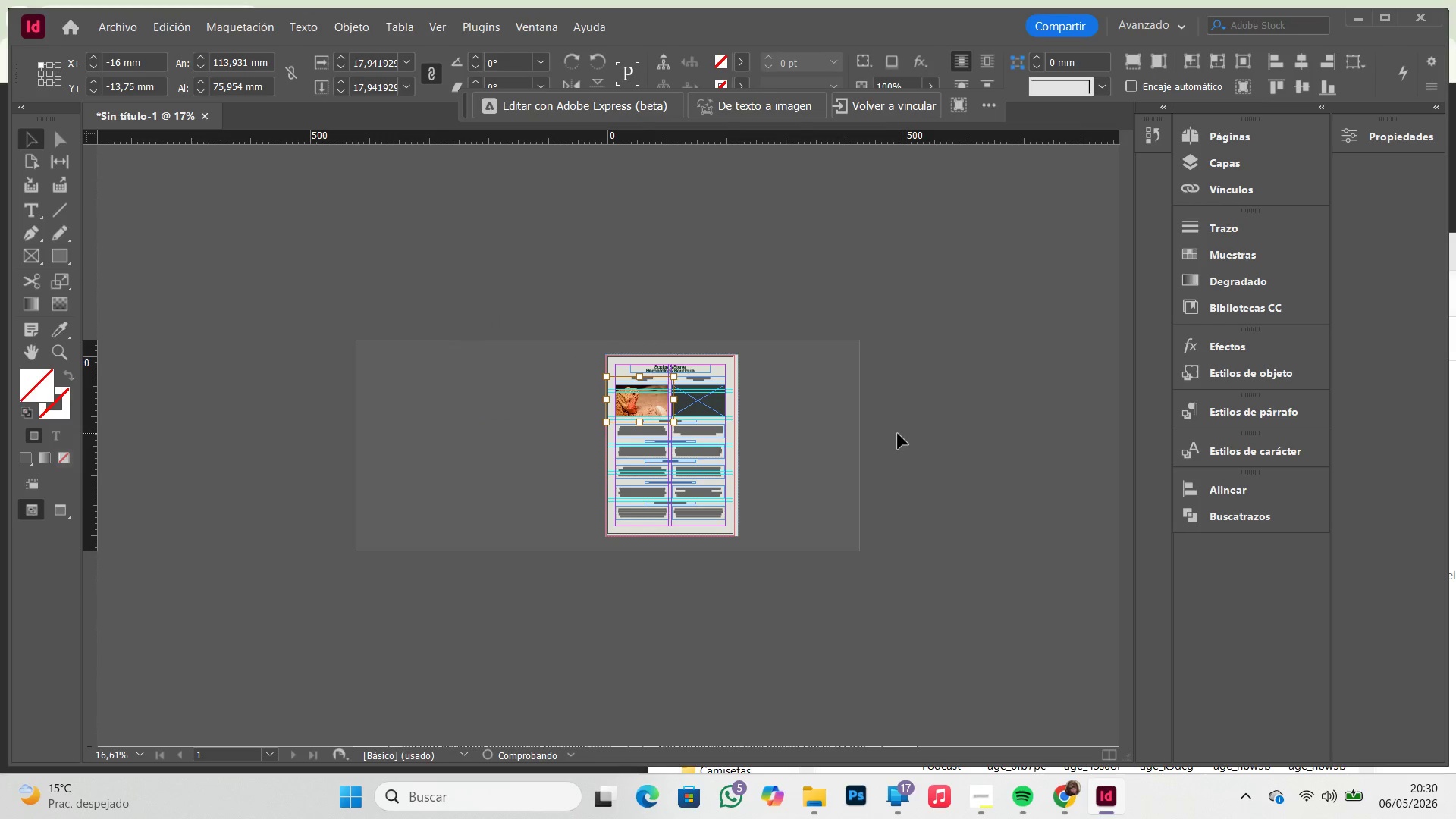 
left_click([864, 429])
 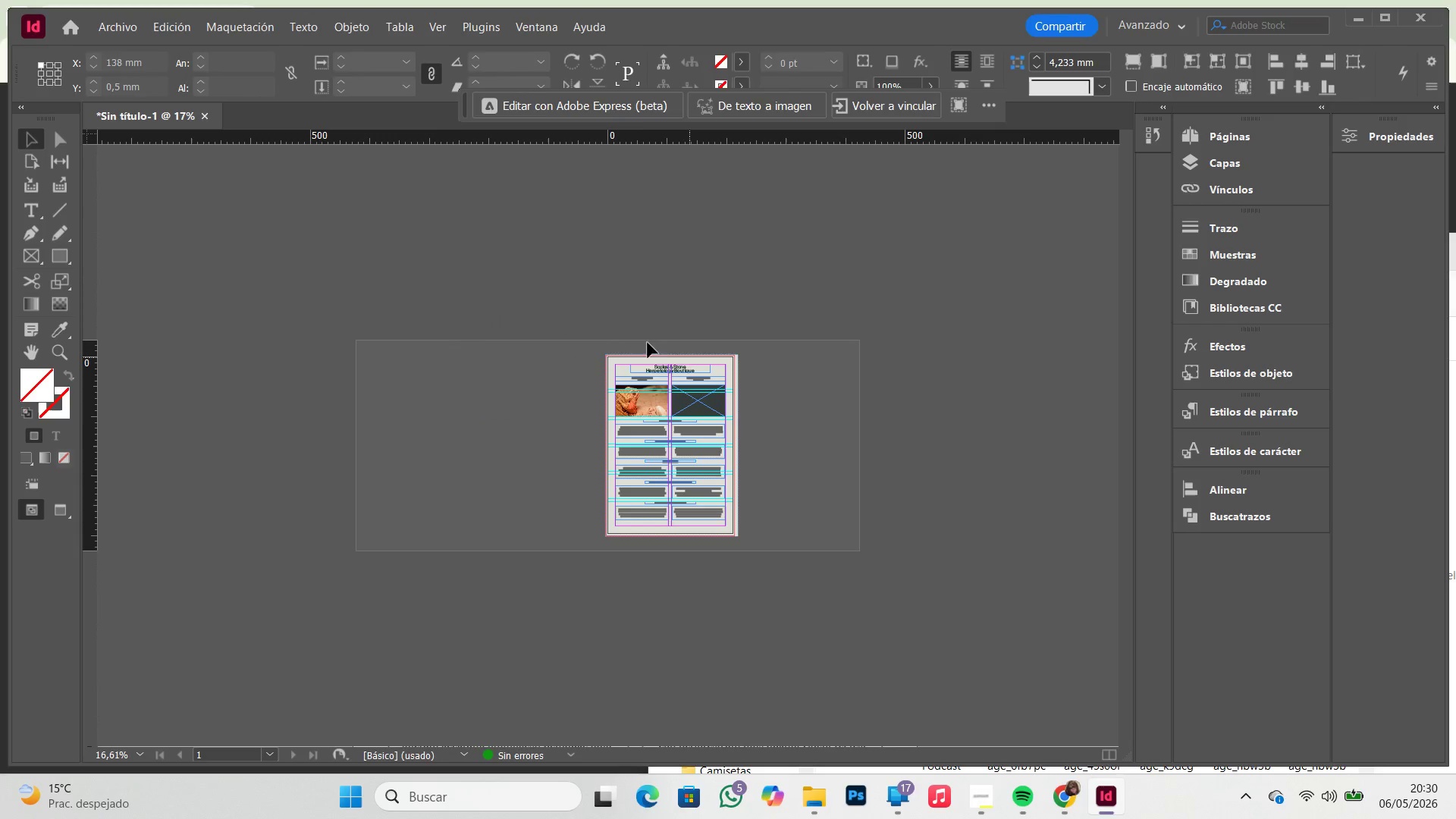 
hold_key(key=Z, duration=0.78)
 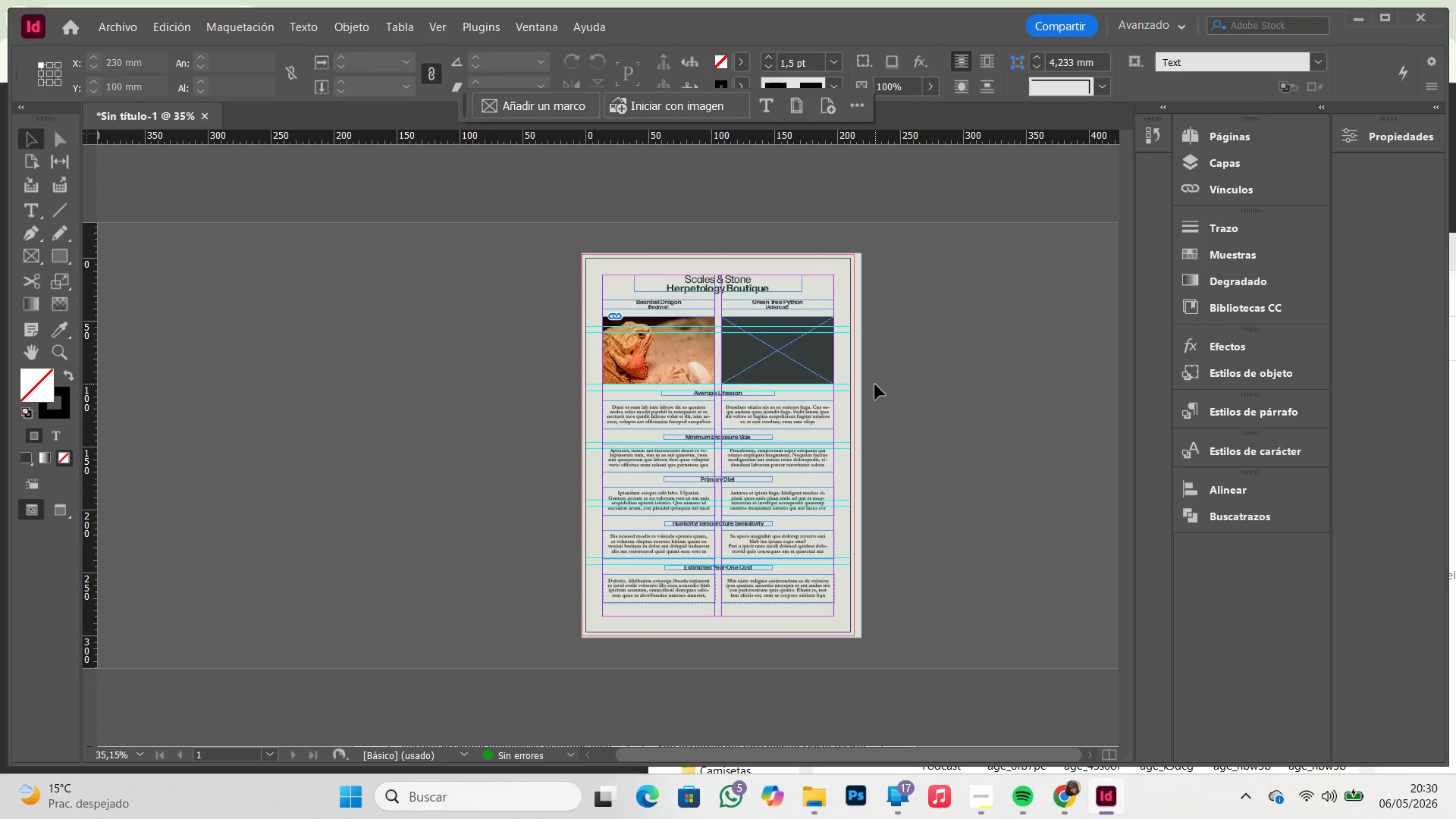 
left_click_drag(start_coordinate=[548, 332], to_coordinate=[905, 617])
 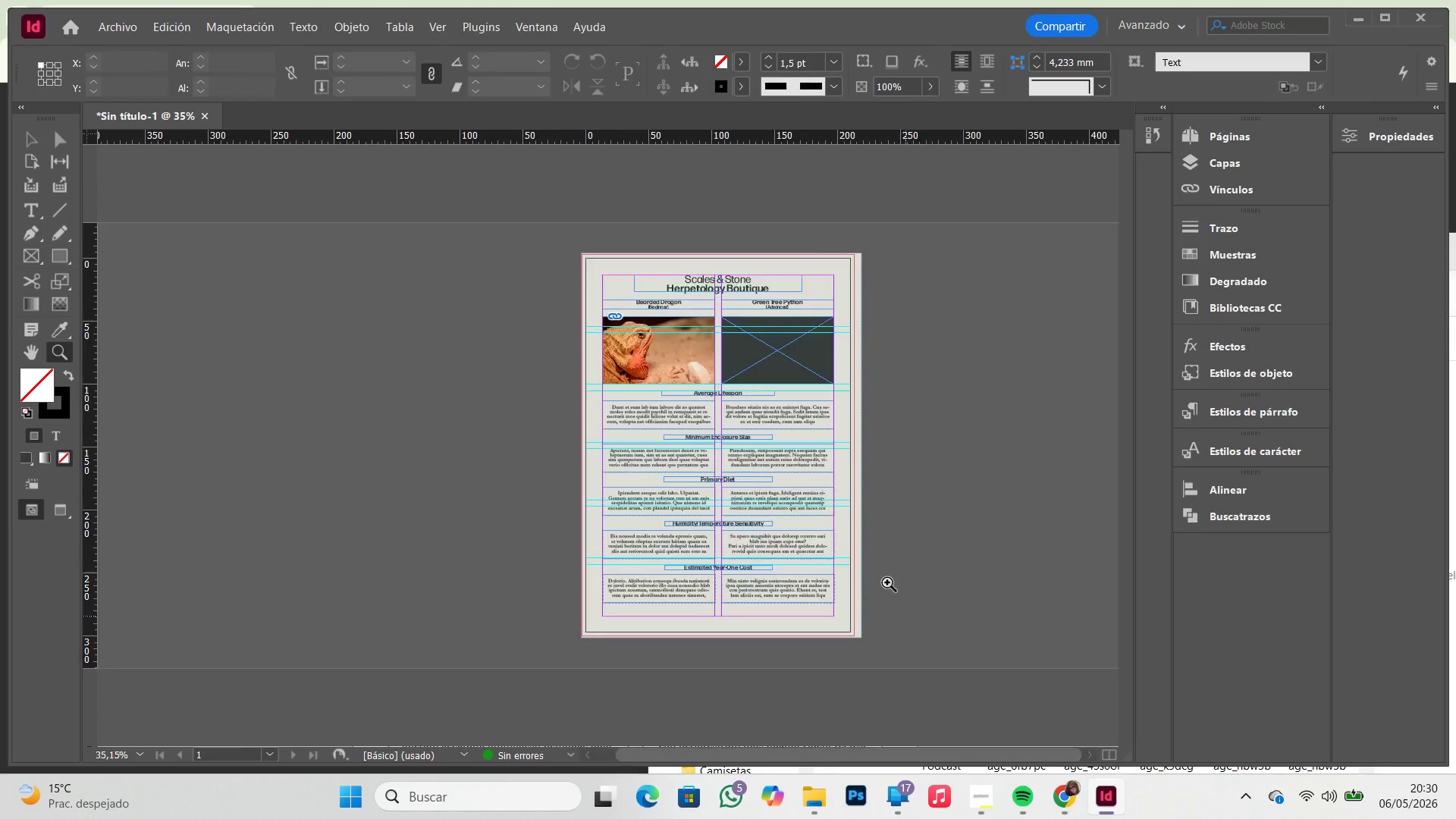 
hold_key(key=Z, duration=11.89)
 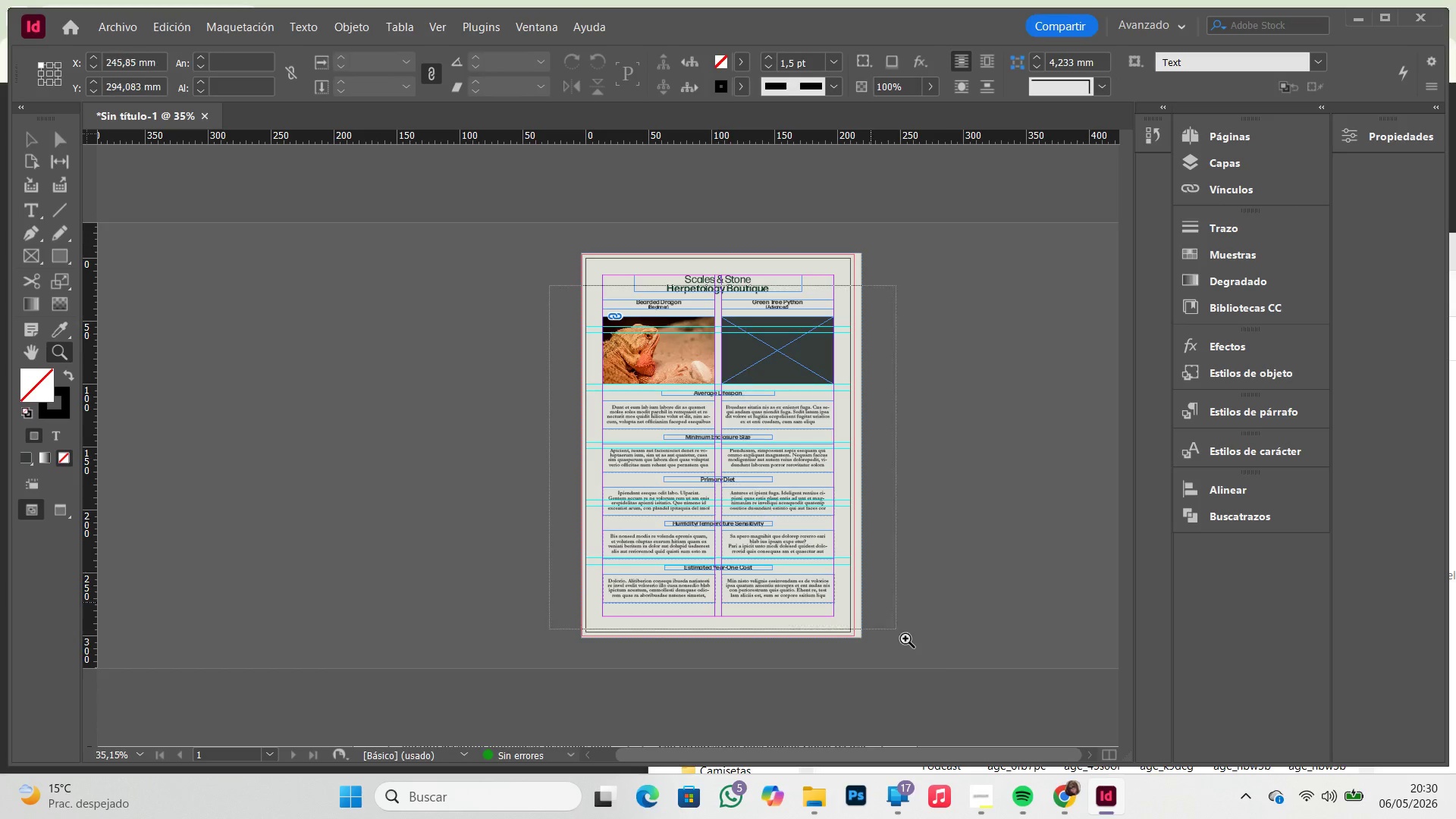 
key(V)
 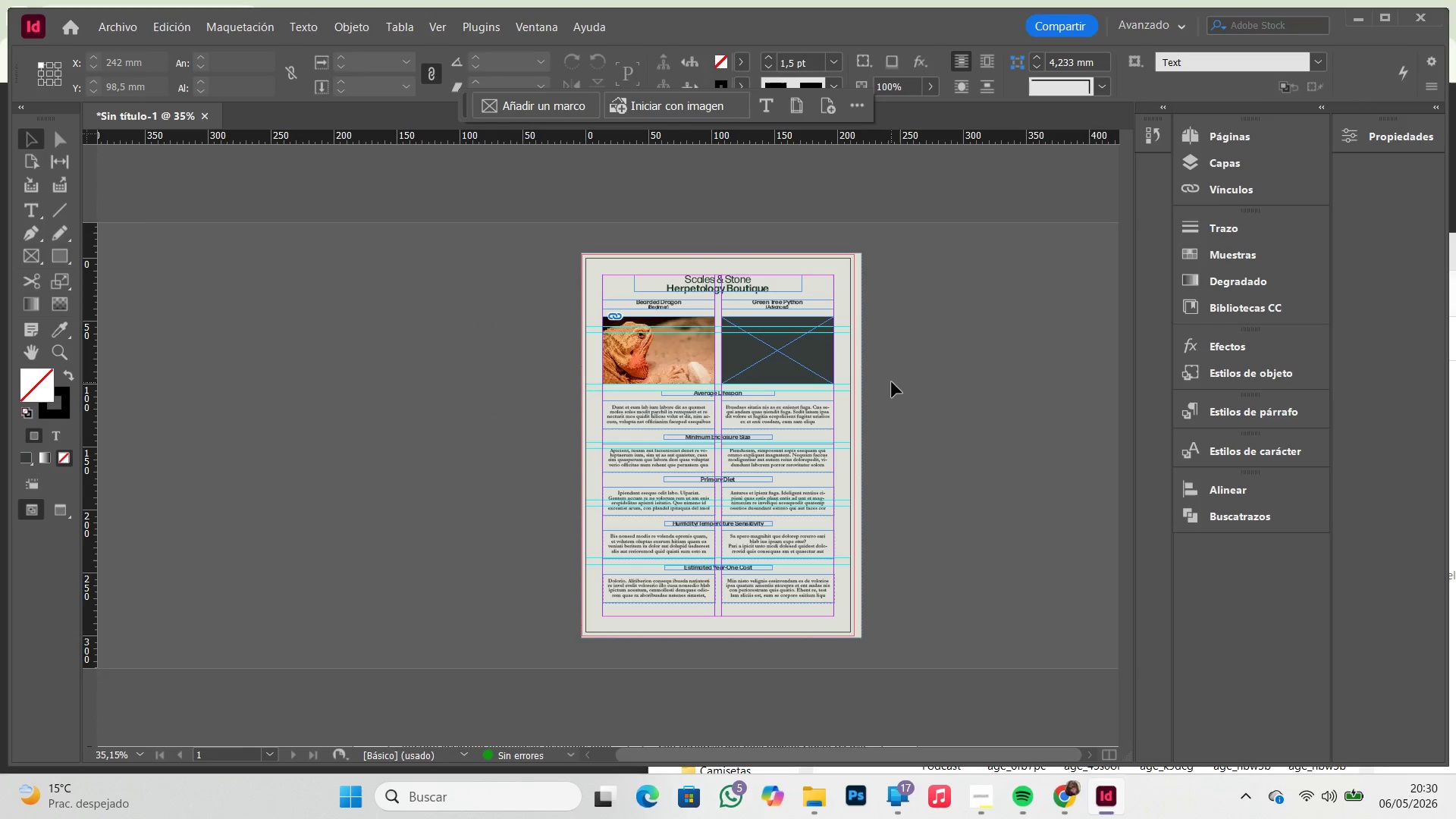 
left_click([892, 382])
 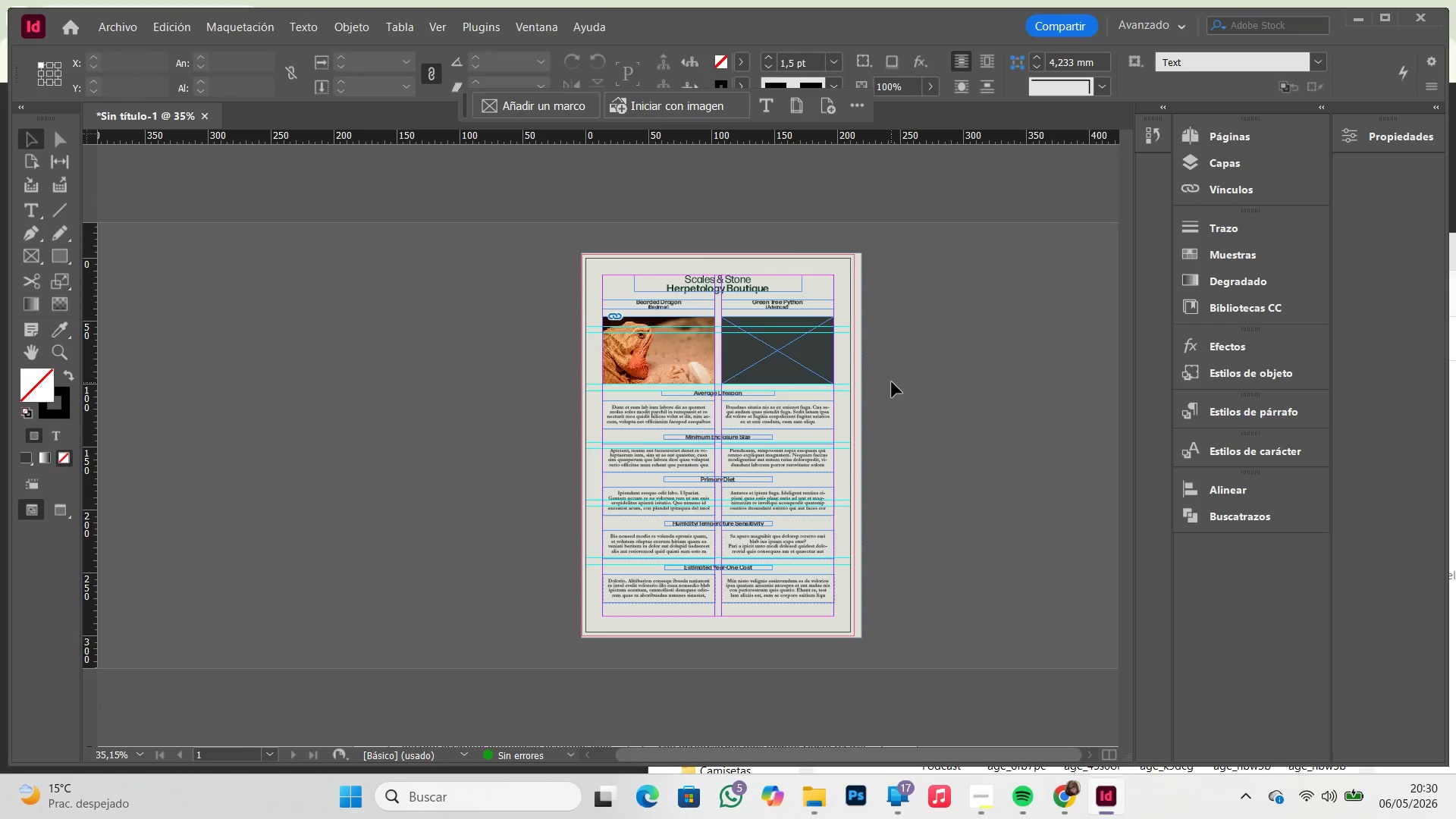 
key(W)
 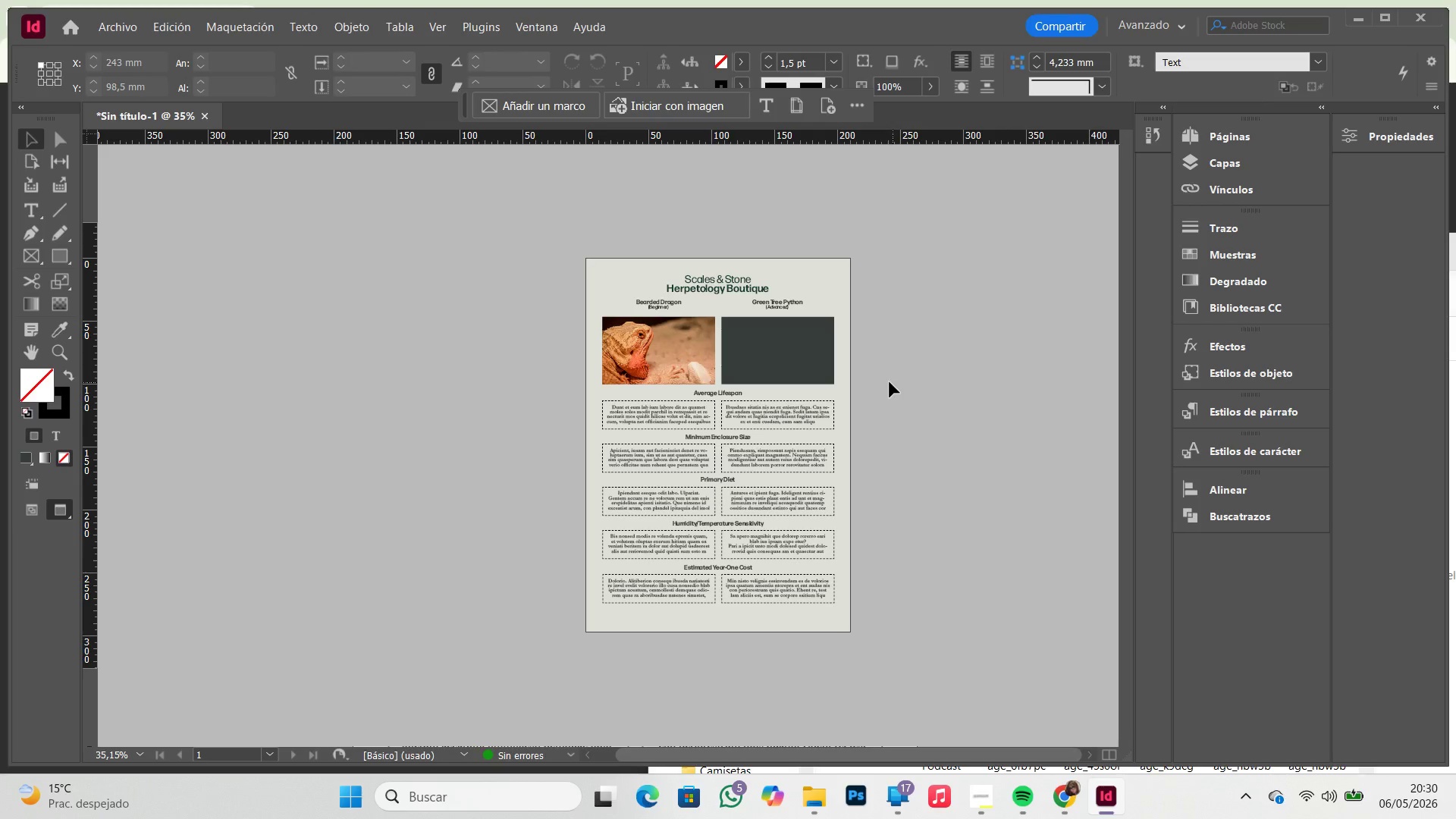 
key(W)
 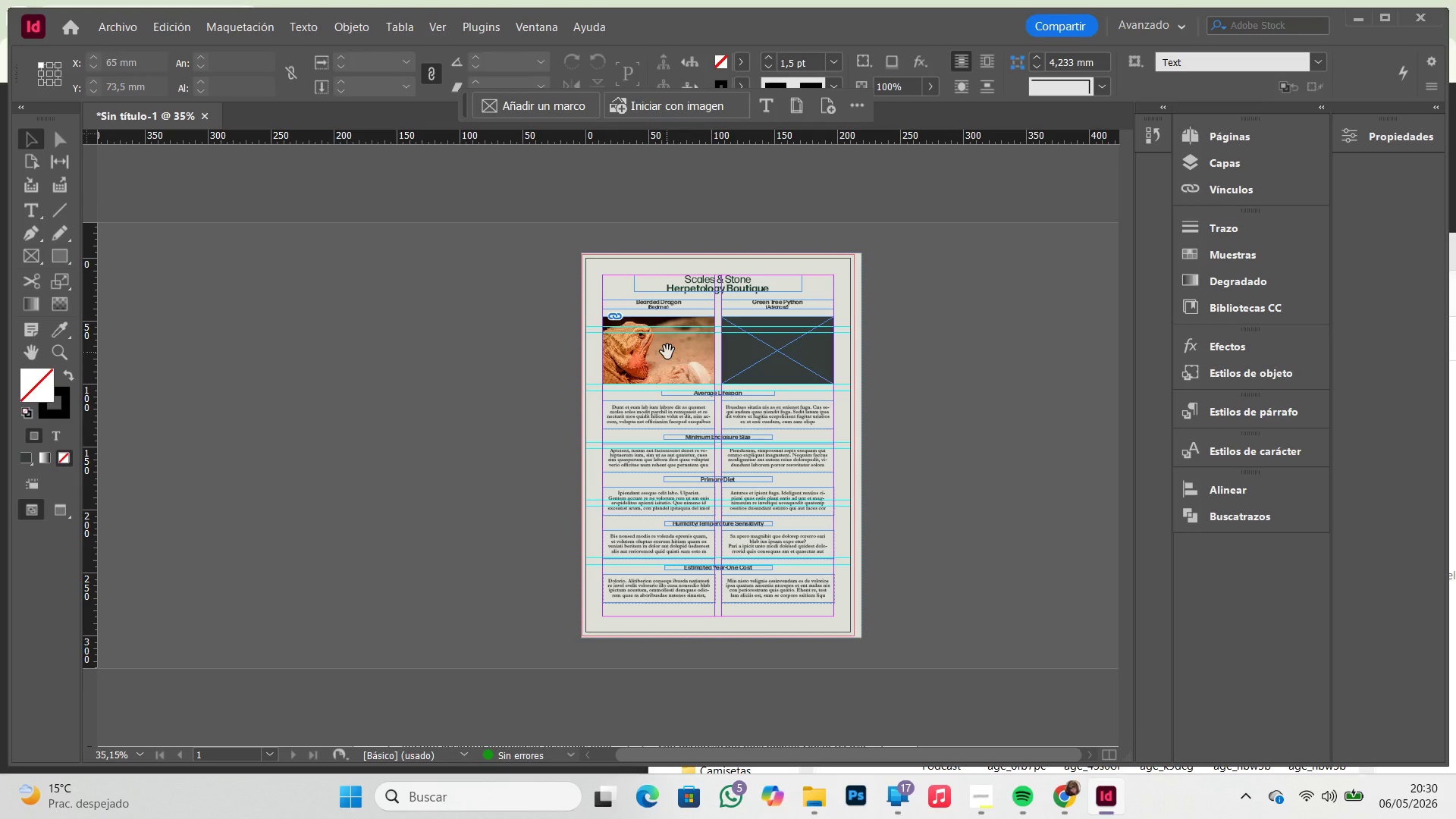 
left_click([667, 352])
 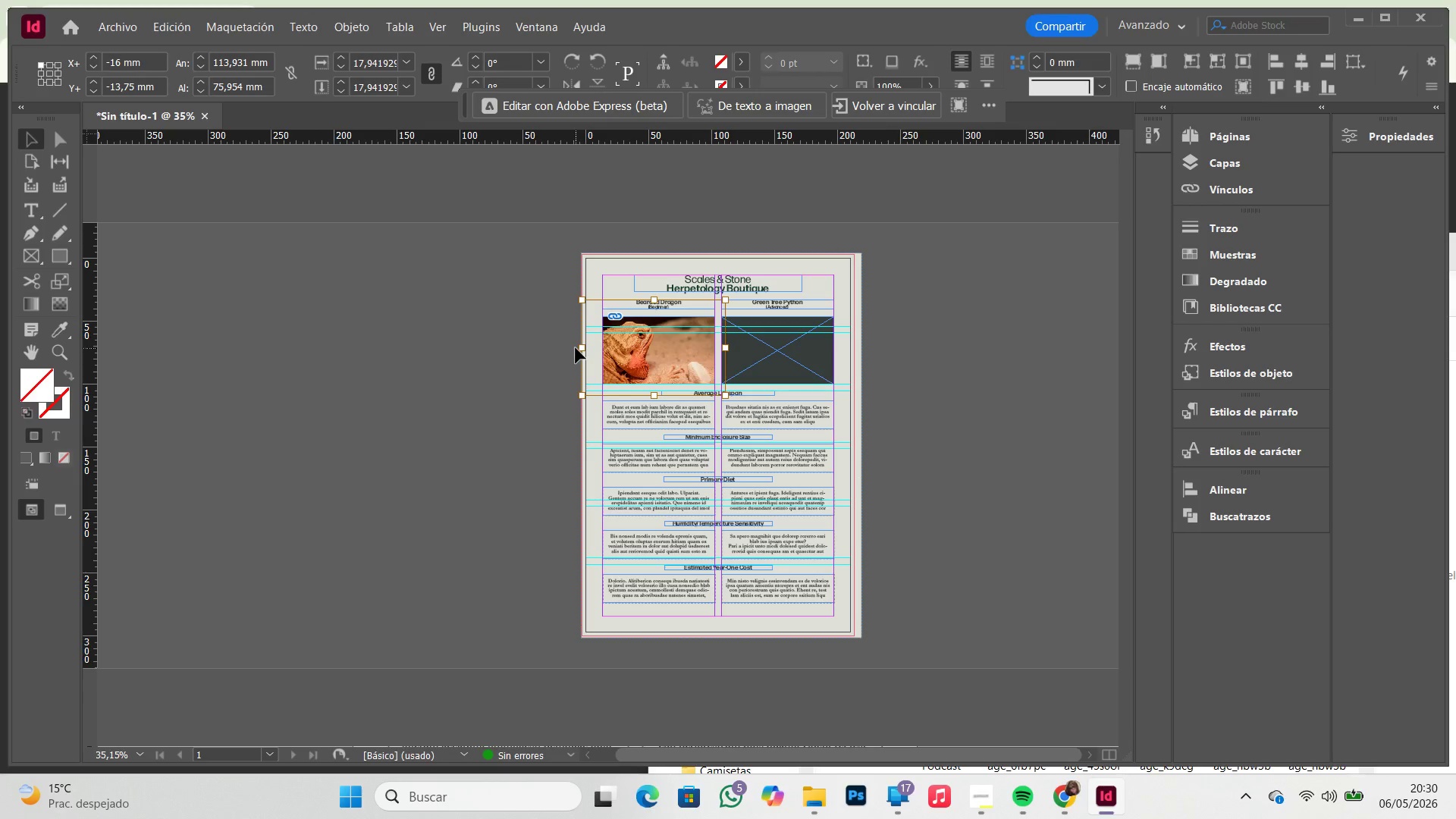 
hold_key(key=ShiftLeft, duration=1.97)
left_click_drag(start_coordinate=[579, 348], to_coordinate=[595, 349])
 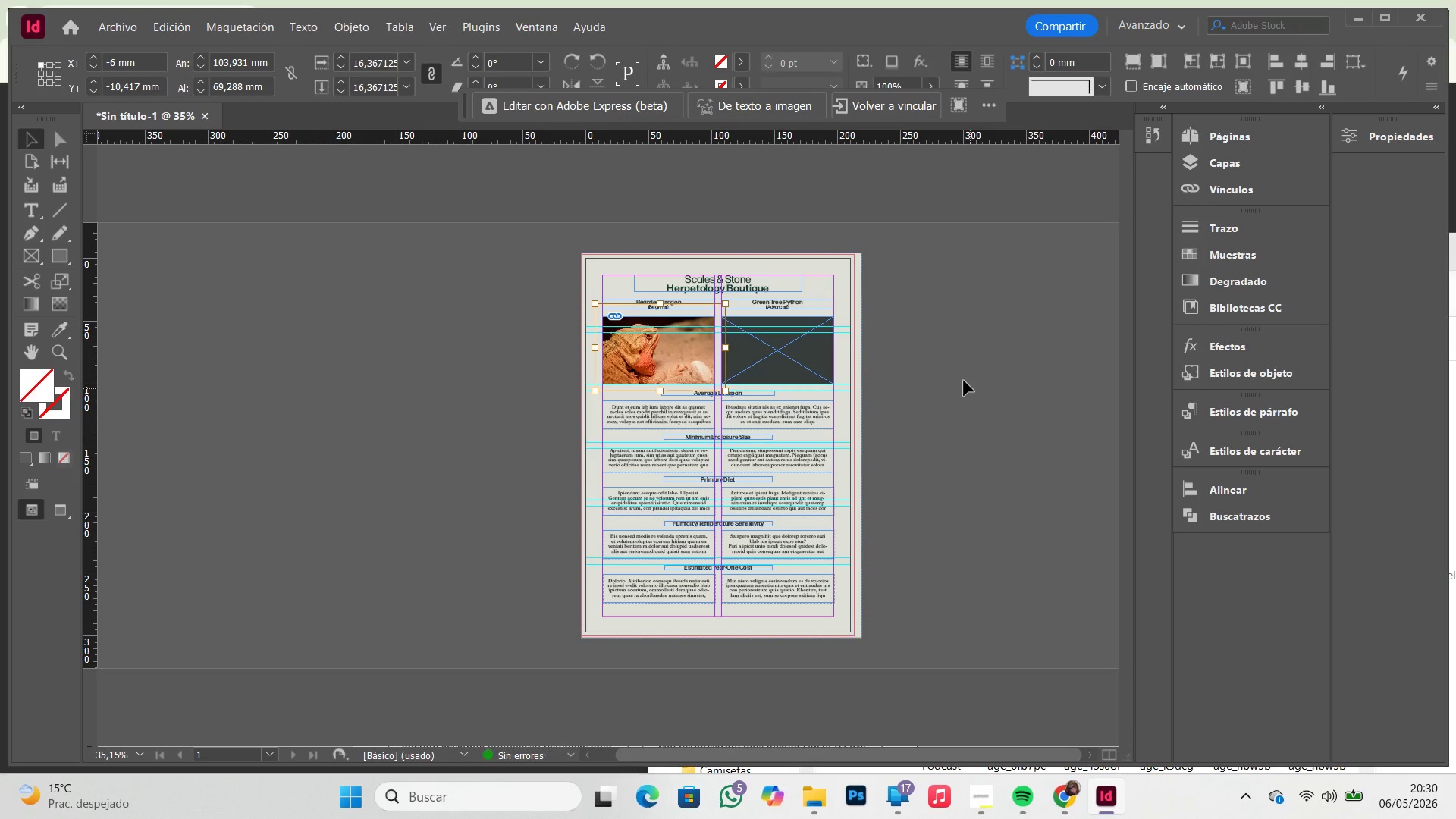 
left_click([959, 377])
 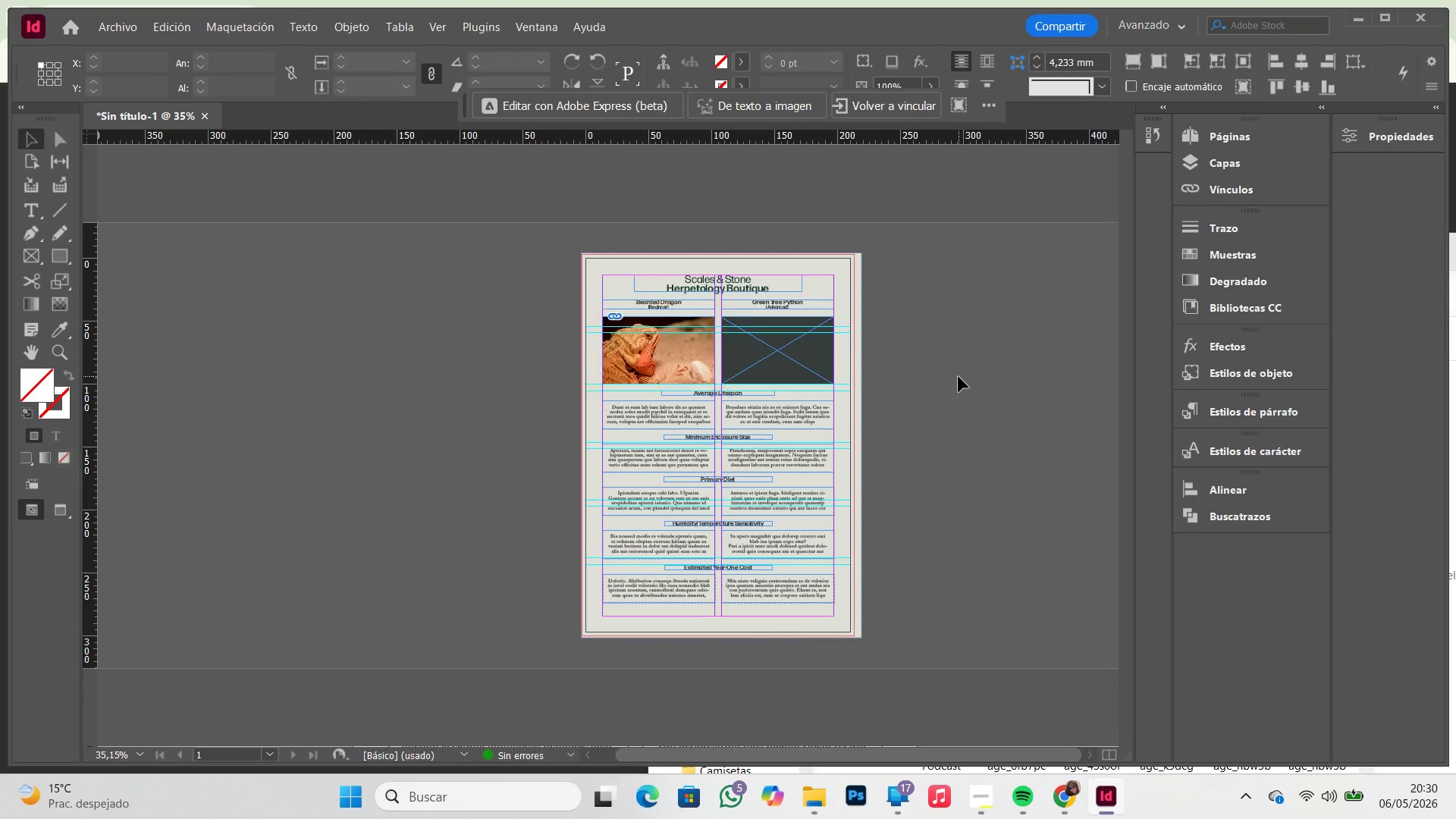 
key(W)
 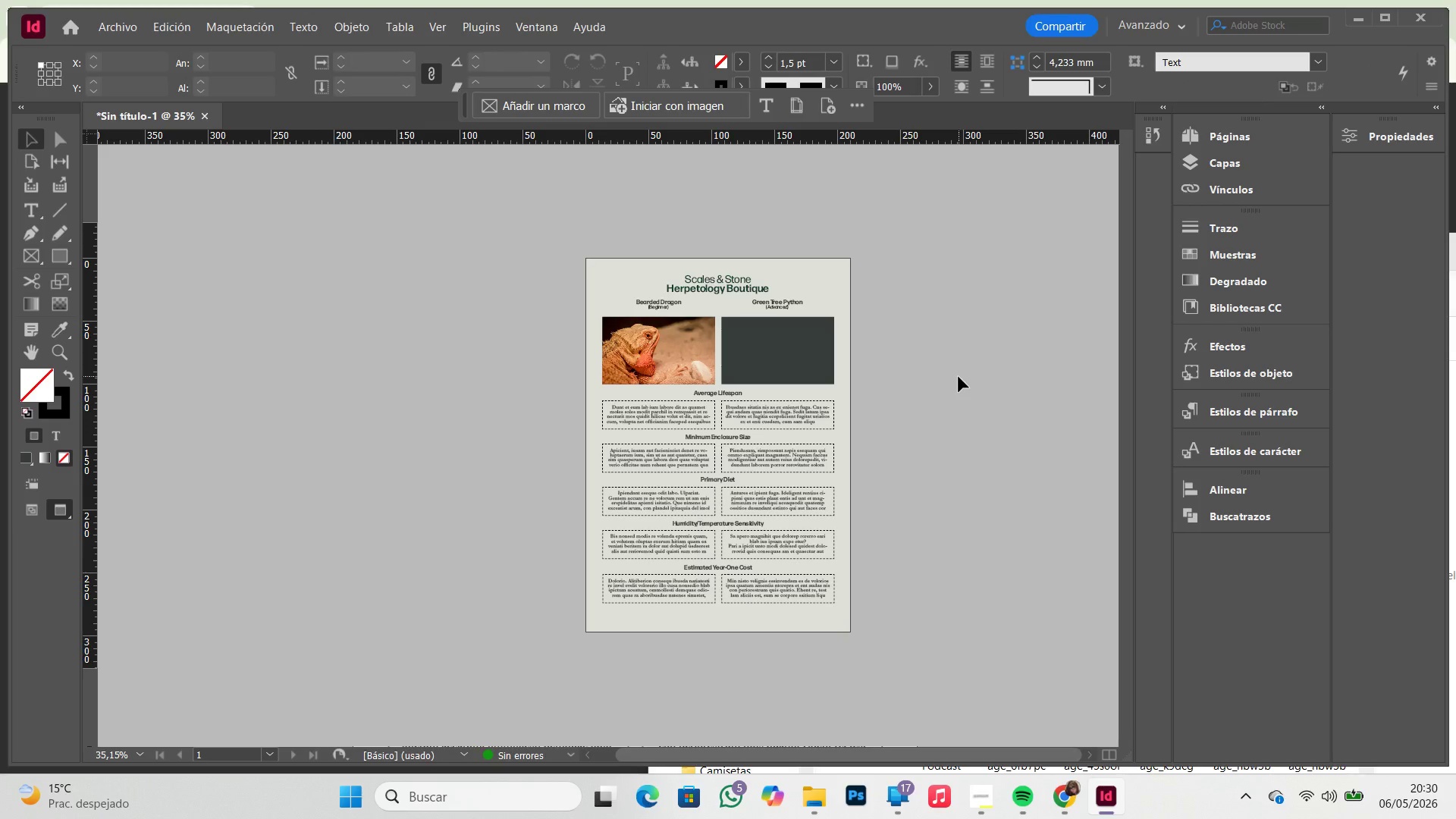 
key(W)
 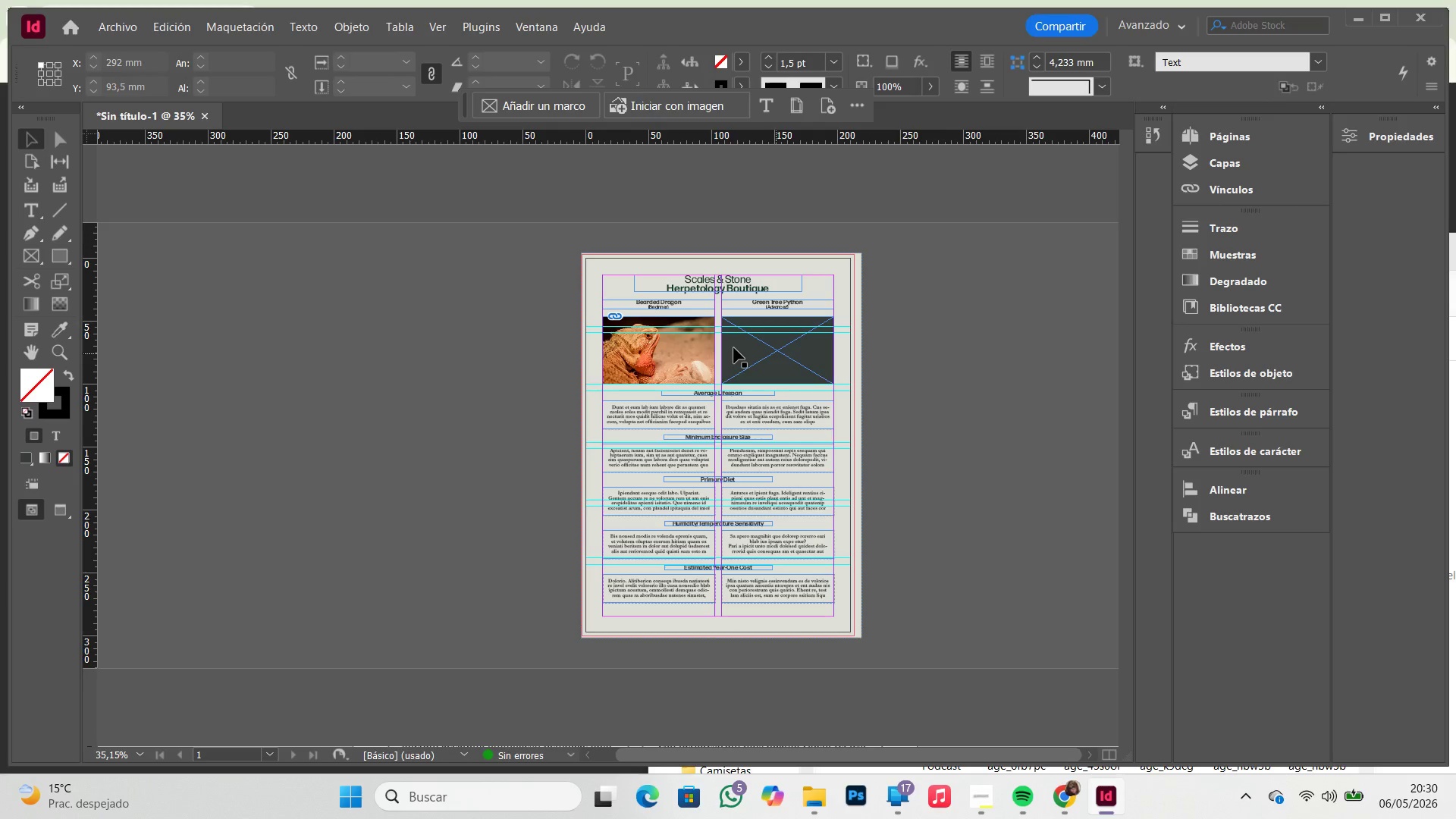 
hold_key(key=Z, duration=0.88)
 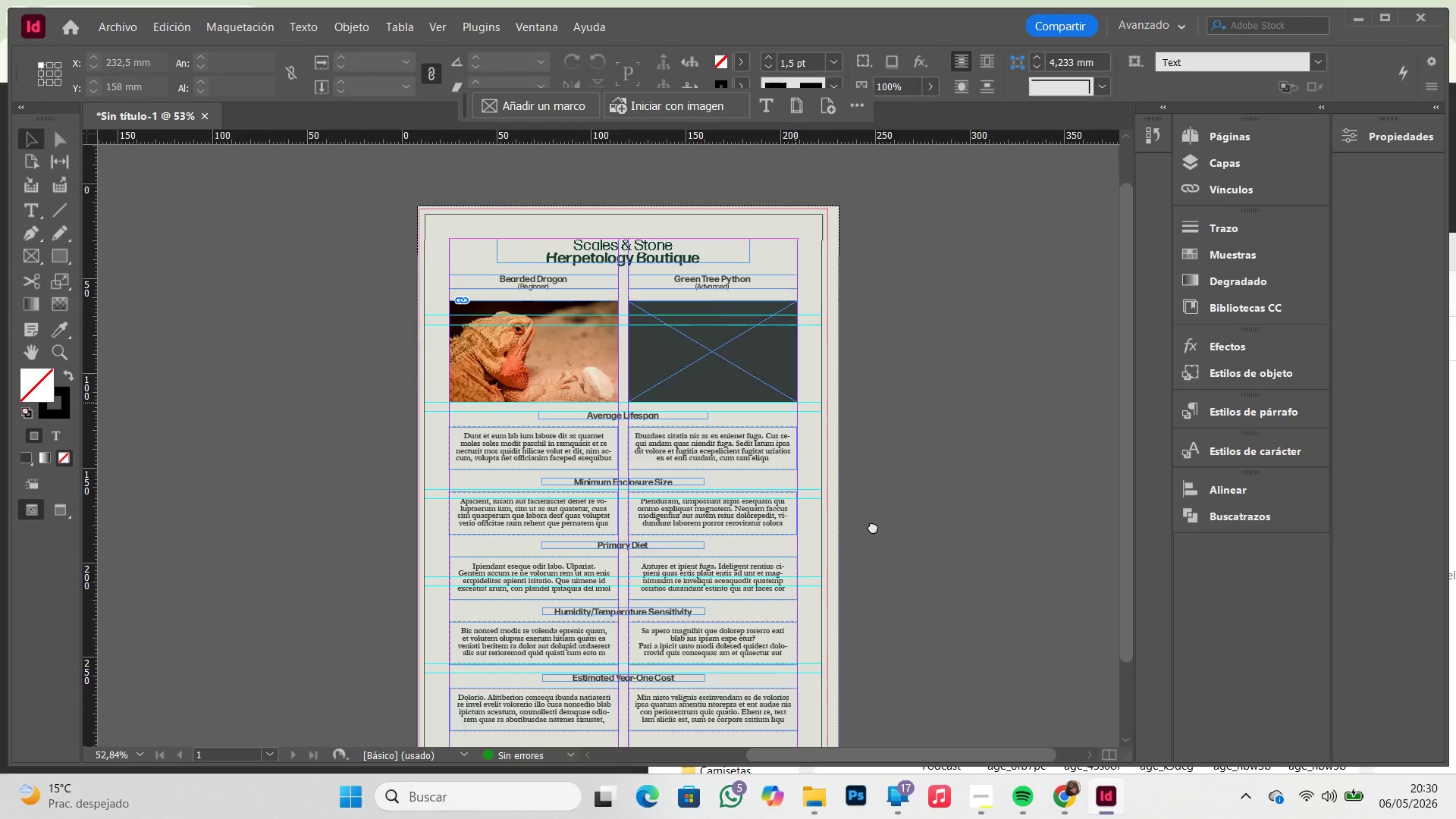 
left_click_drag(start_coordinate=[549, 285], to_coordinate=[960, 686])
 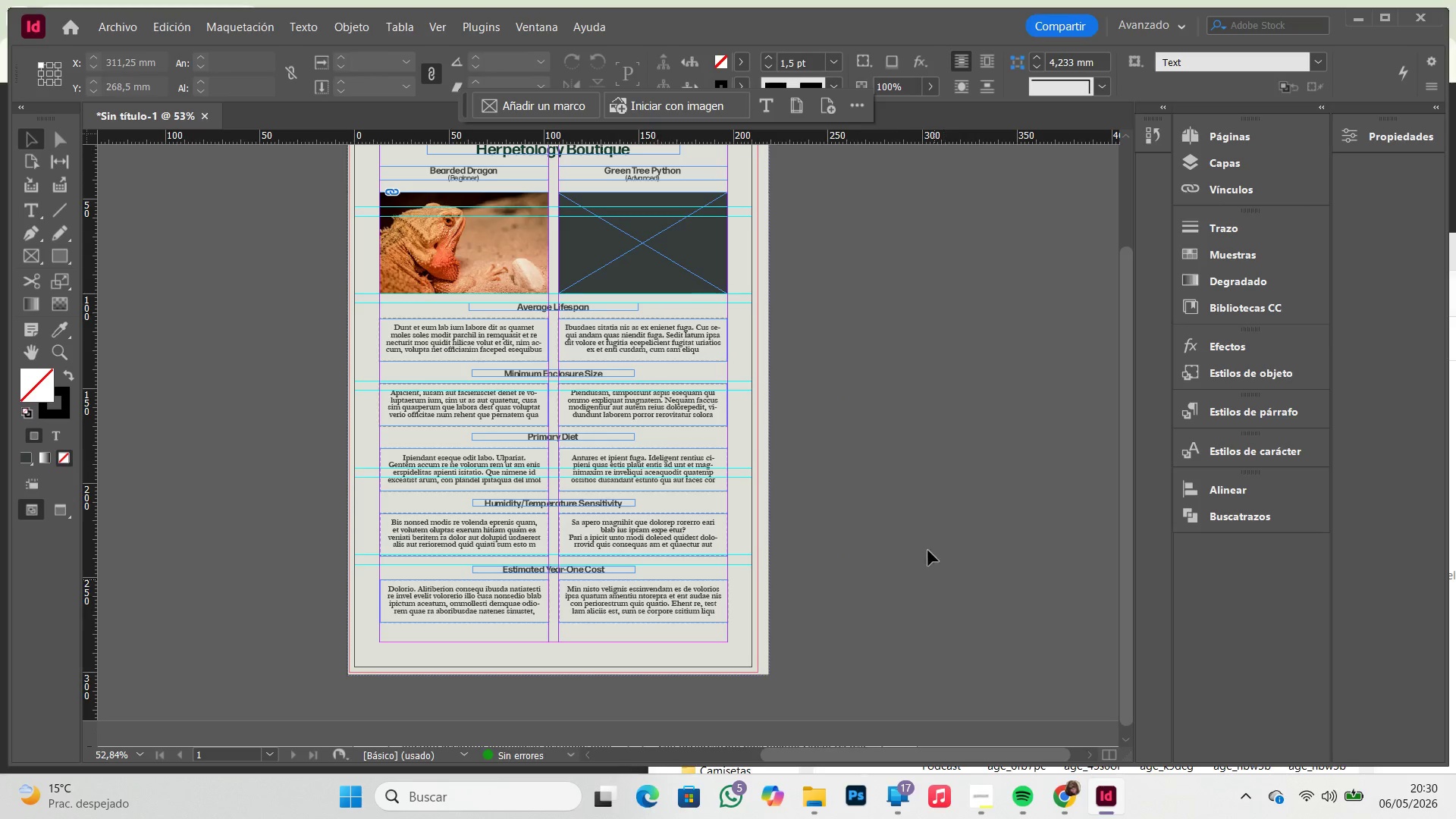 
key(Space)
 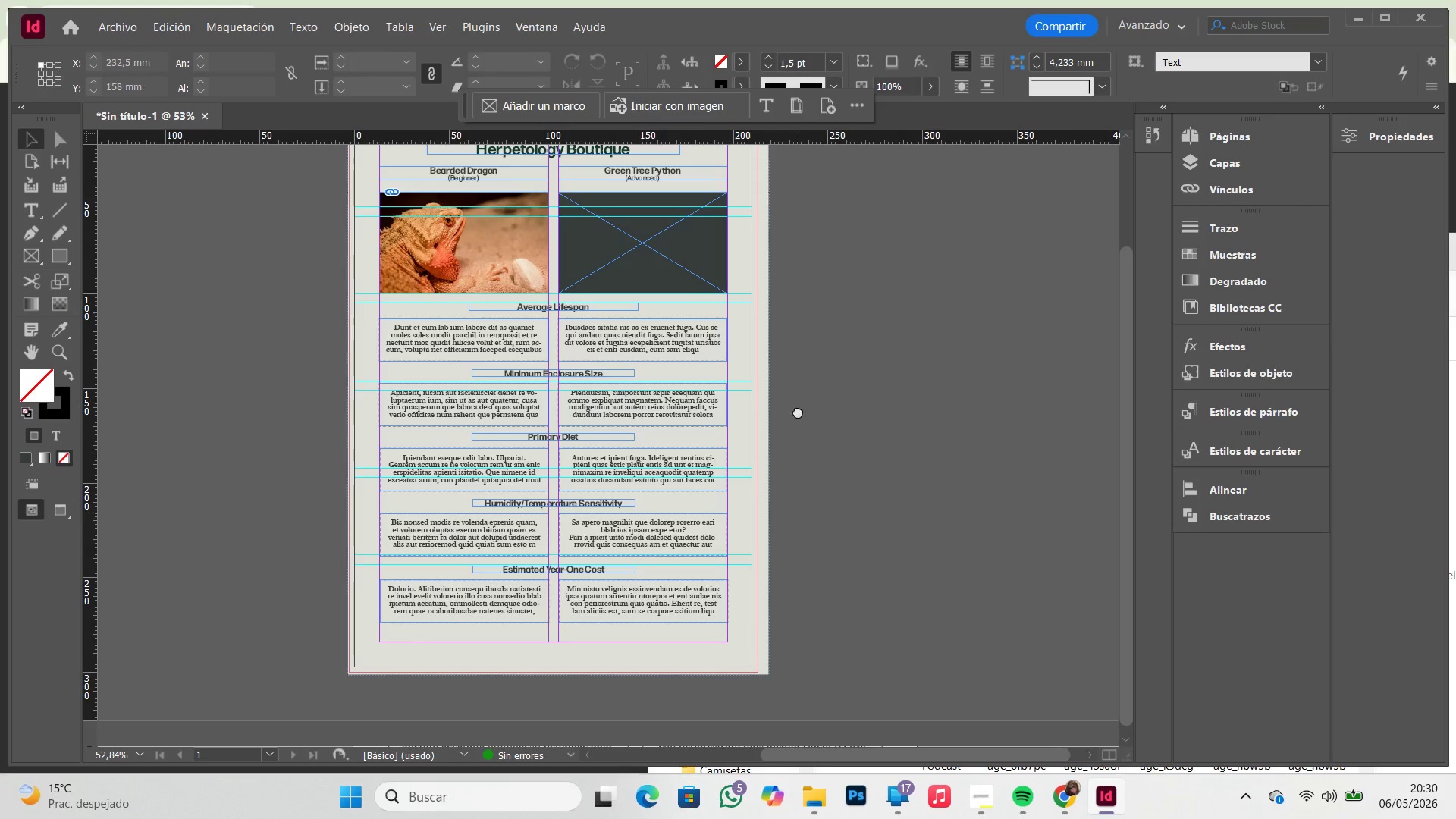 
left_click_drag(start_coordinate=[795, 405], to_coordinate=[885, 541])
 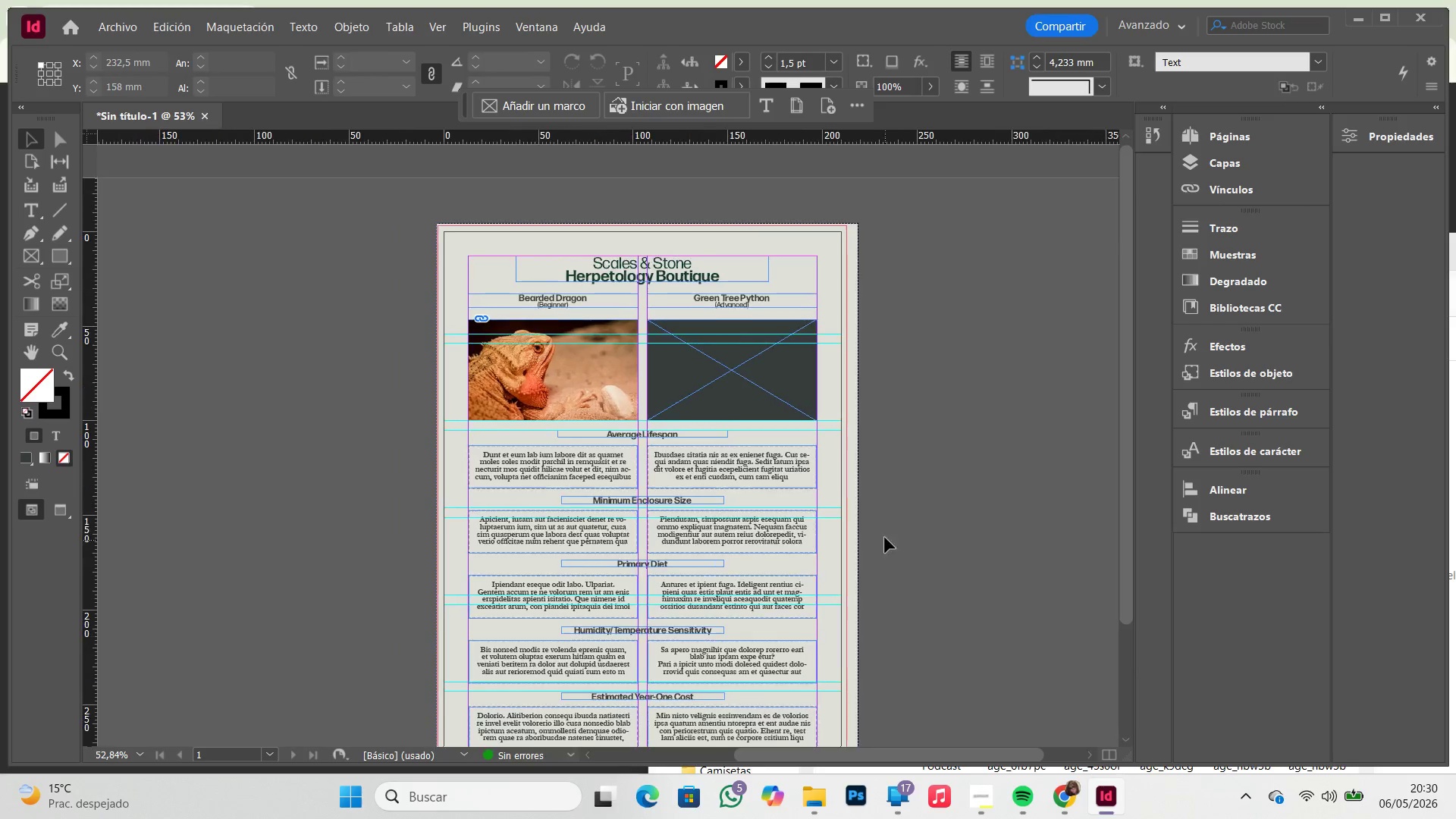 
key(V)
 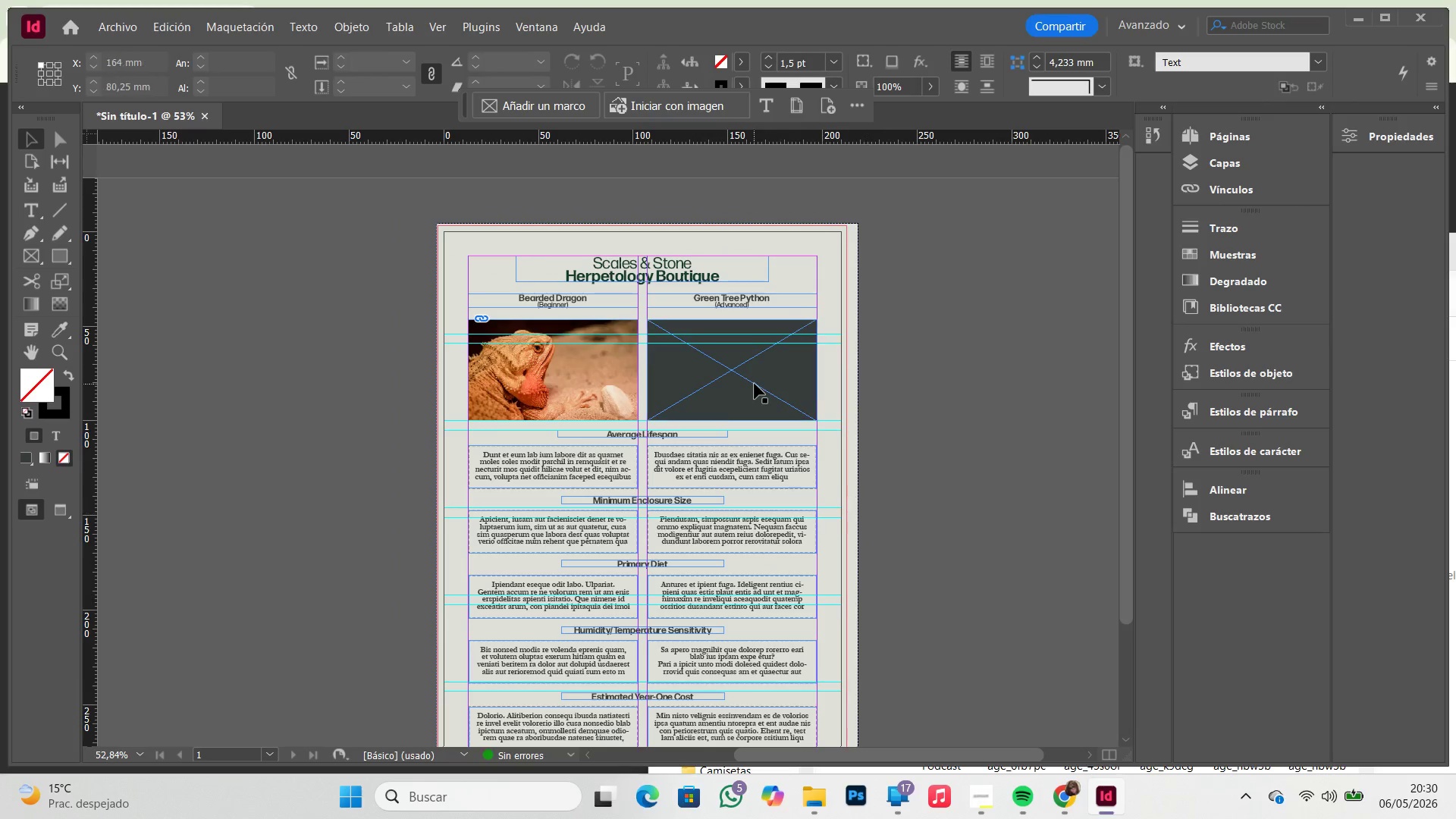 
double_click([755, 384])
 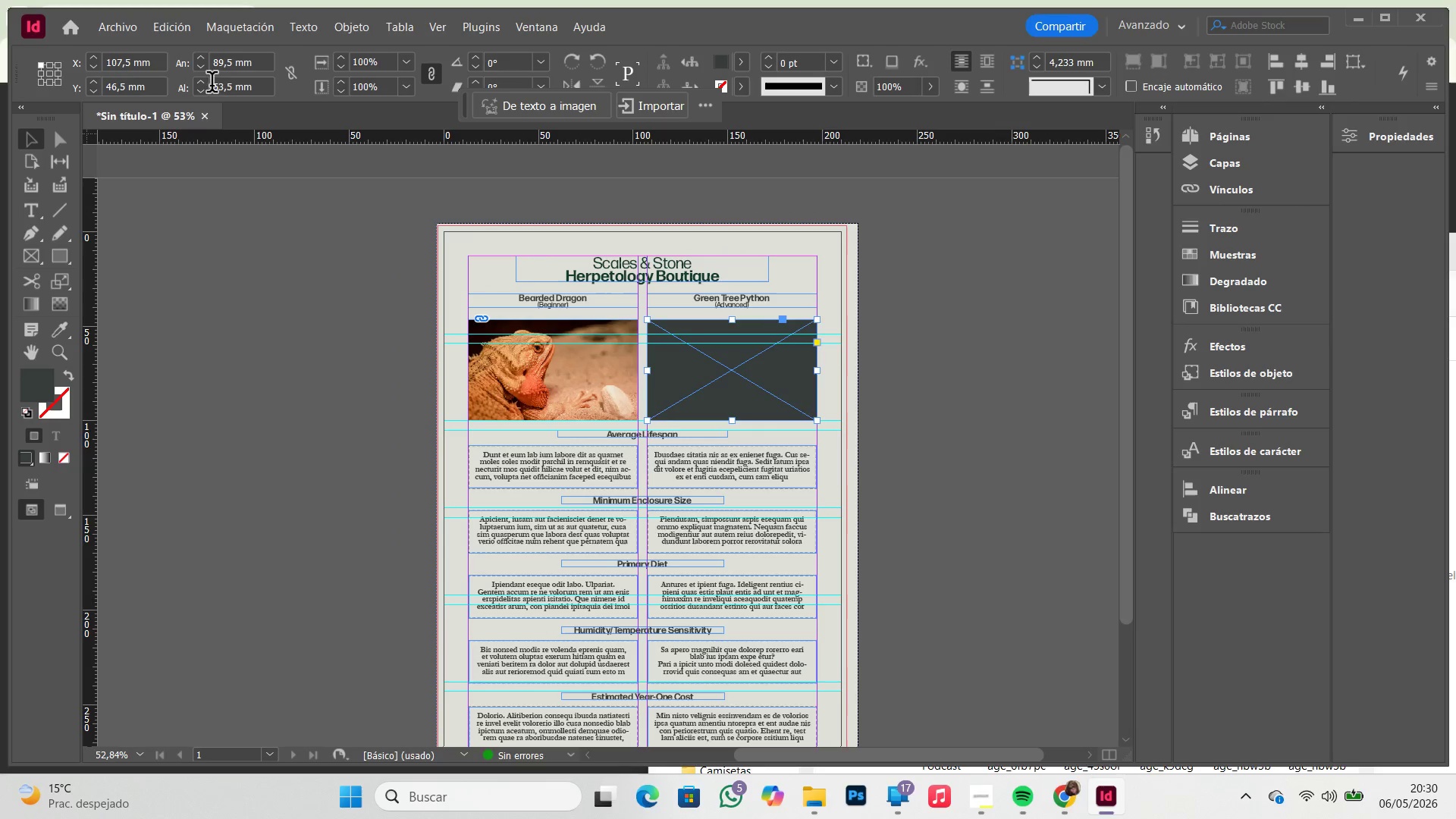 
left_click([119, 26])
 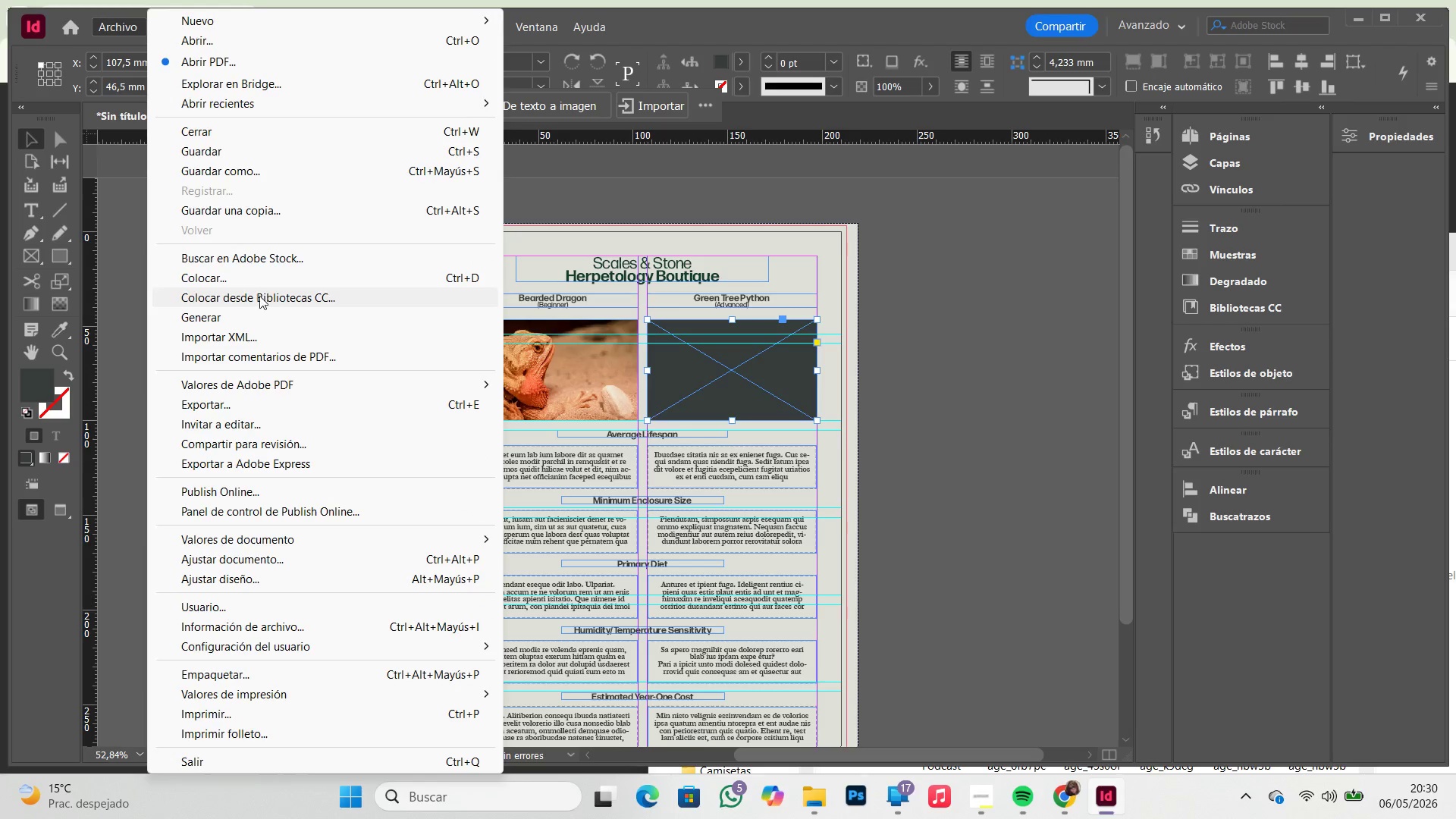 
left_click([256, 281])
 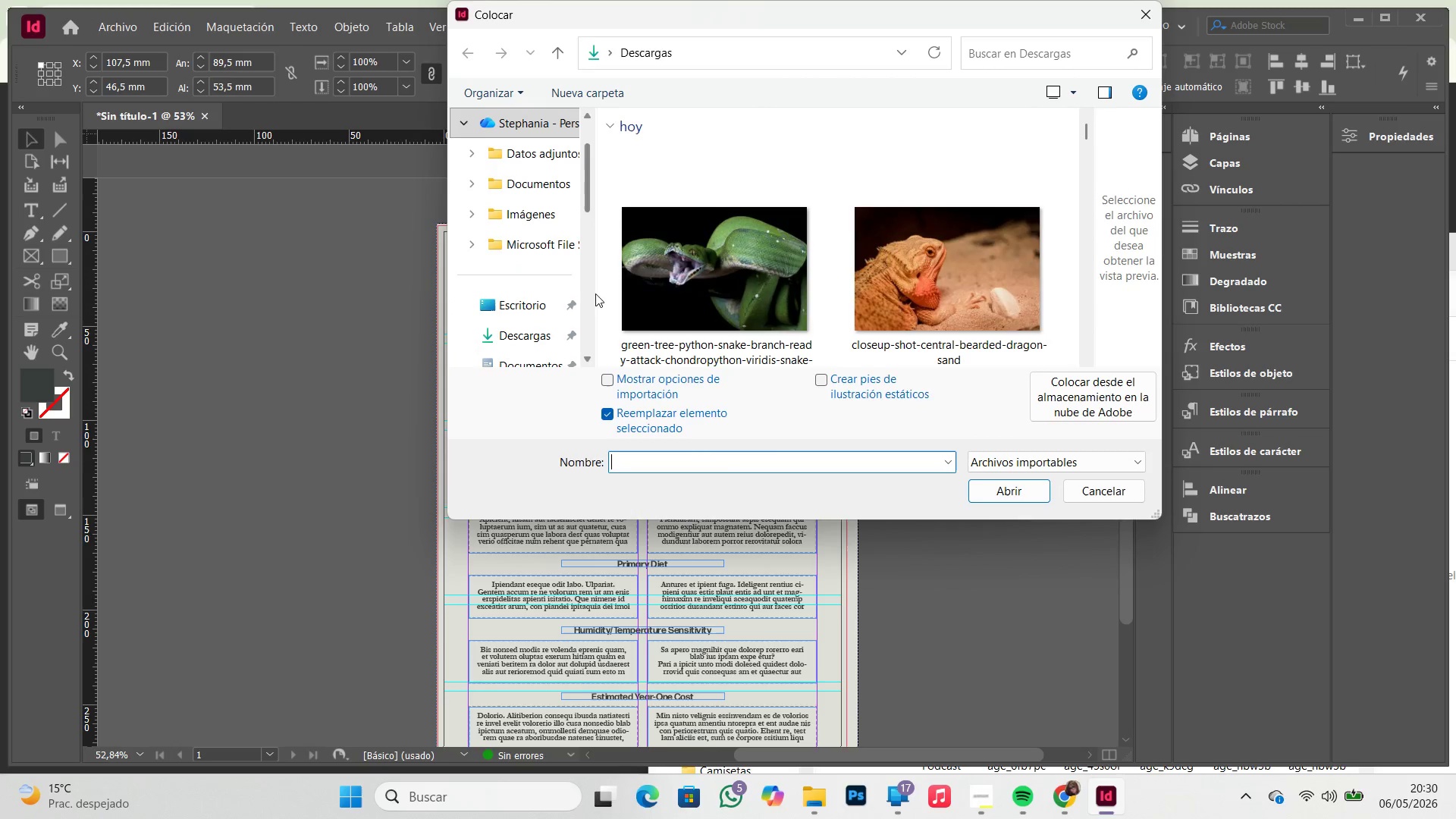 
left_click([673, 282])
 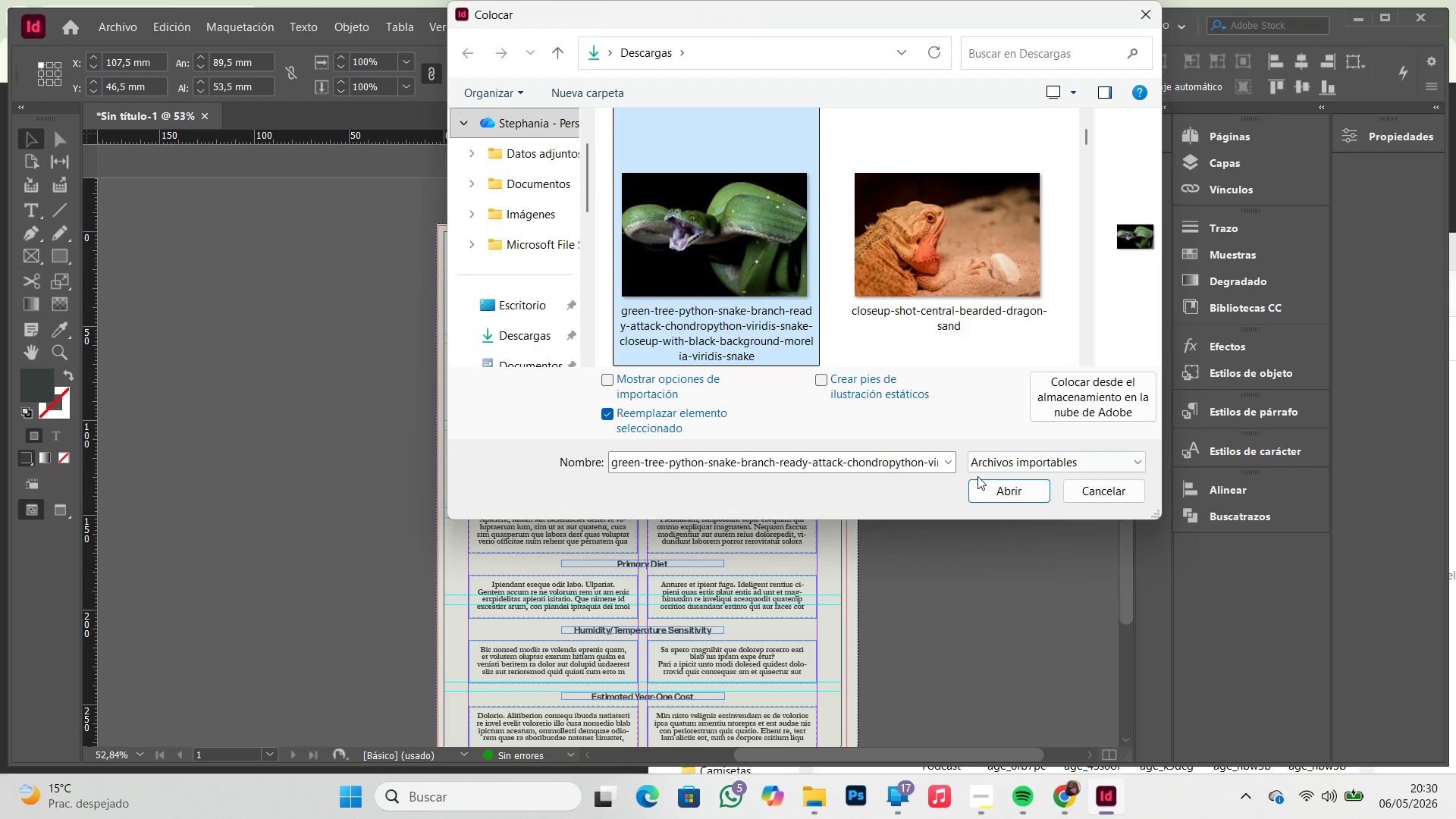 
double_click([978, 484])
 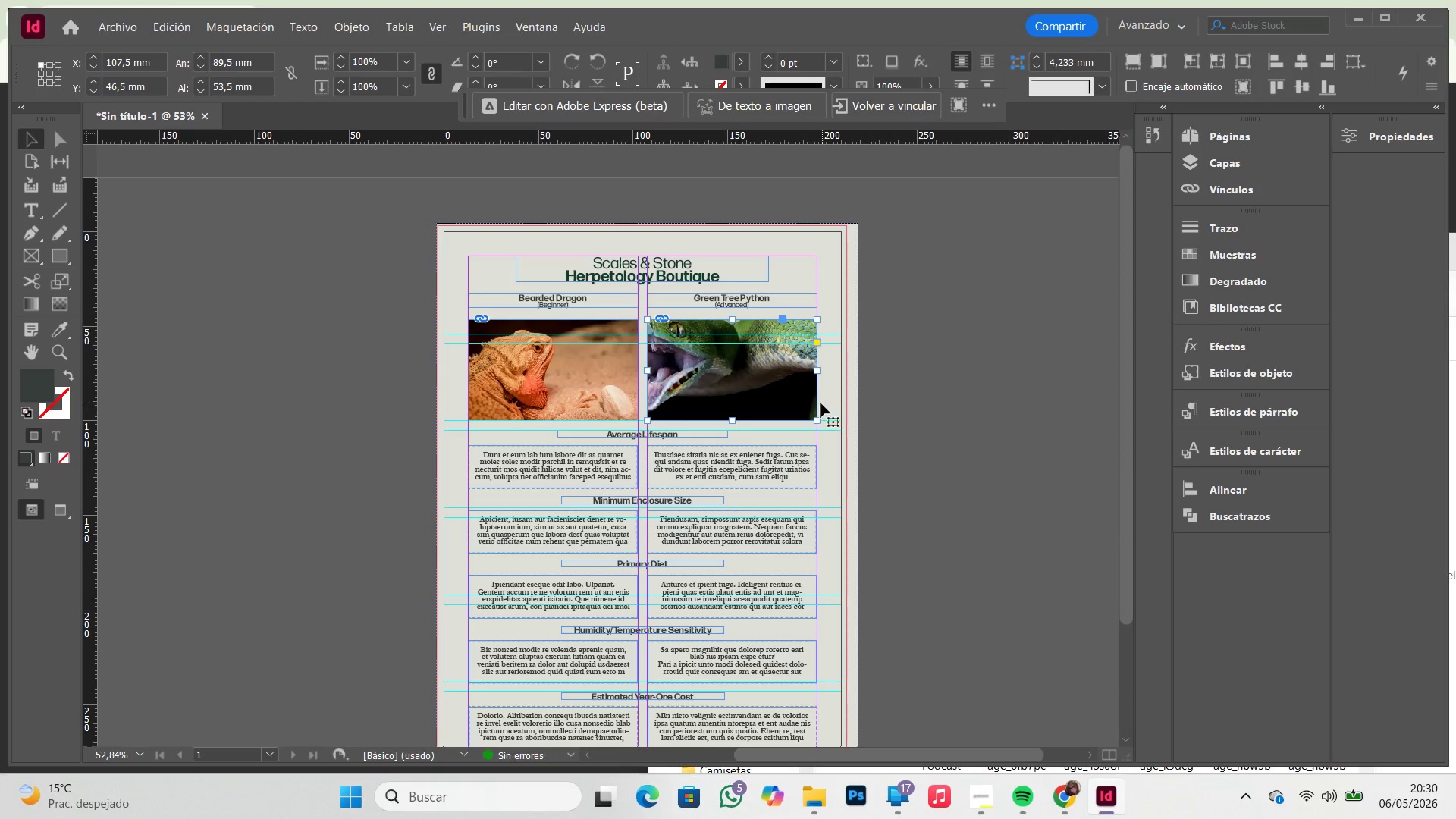 
left_click([724, 366])
 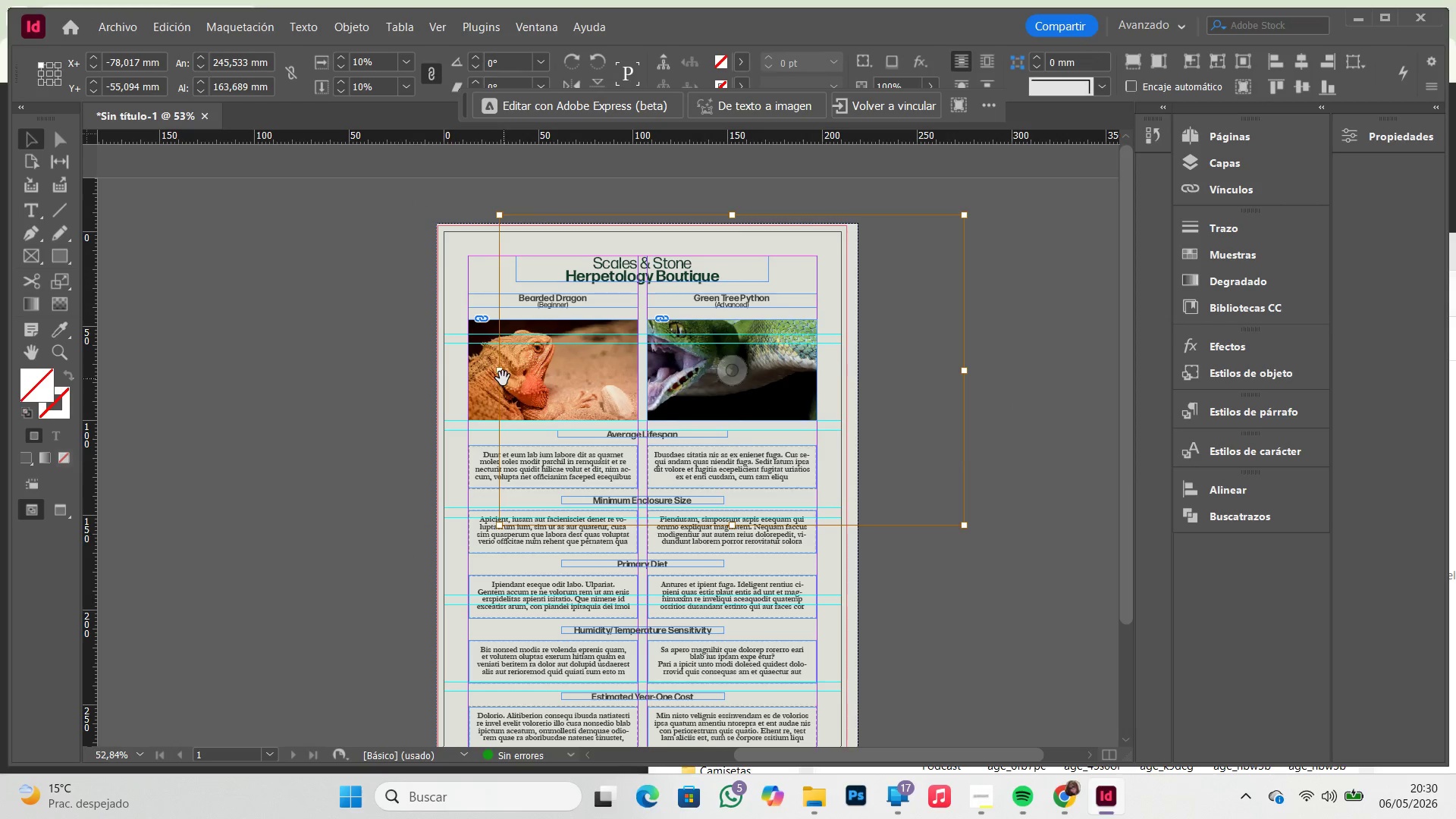 
hold_key(key=ShiftLeft, duration=1.19)
left_click_drag(start_coordinate=[499, 371], to_coordinate=[656, 383])
 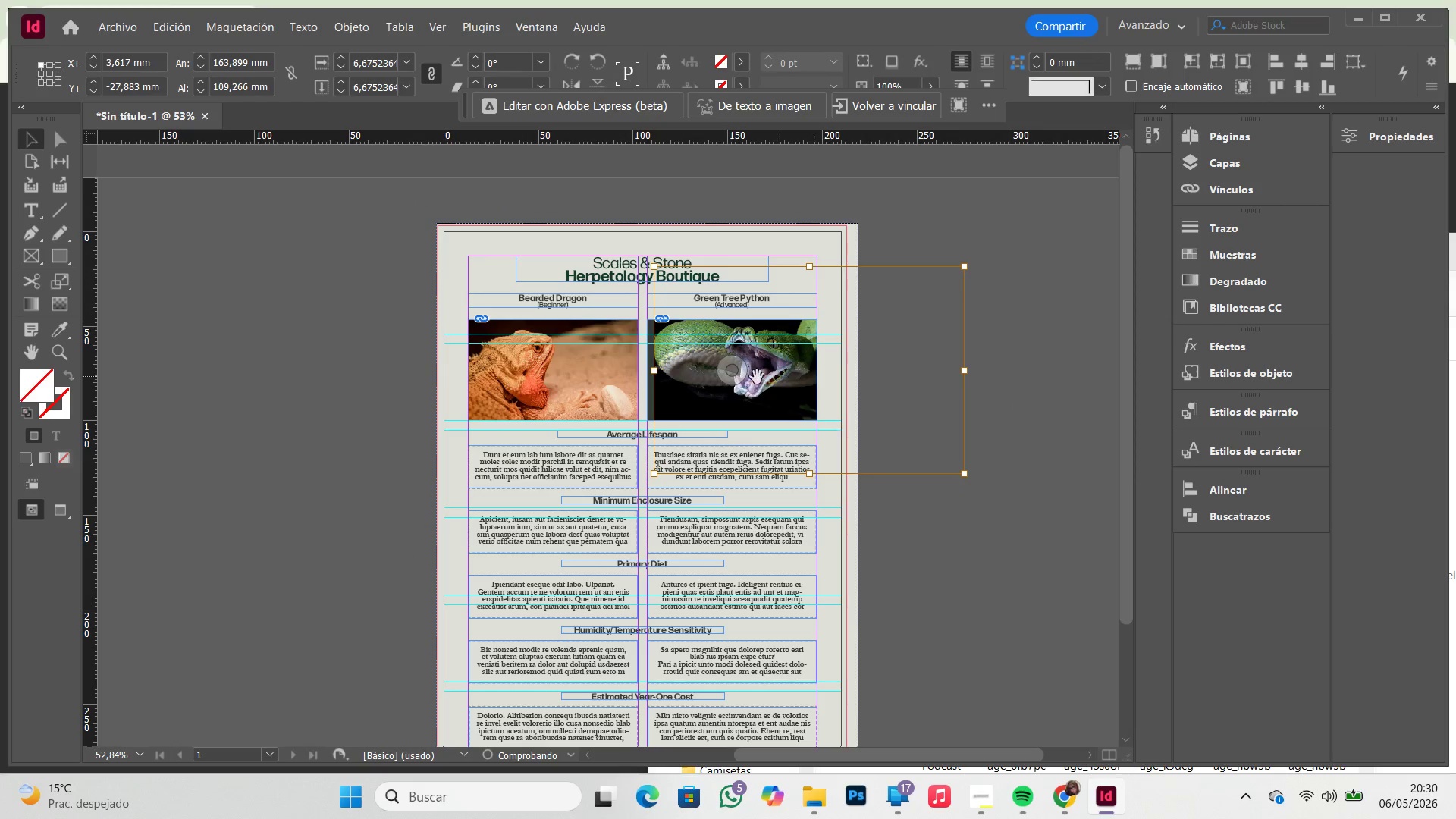 
left_click_drag(start_coordinate=[757, 377], to_coordinate=[728, 382])
 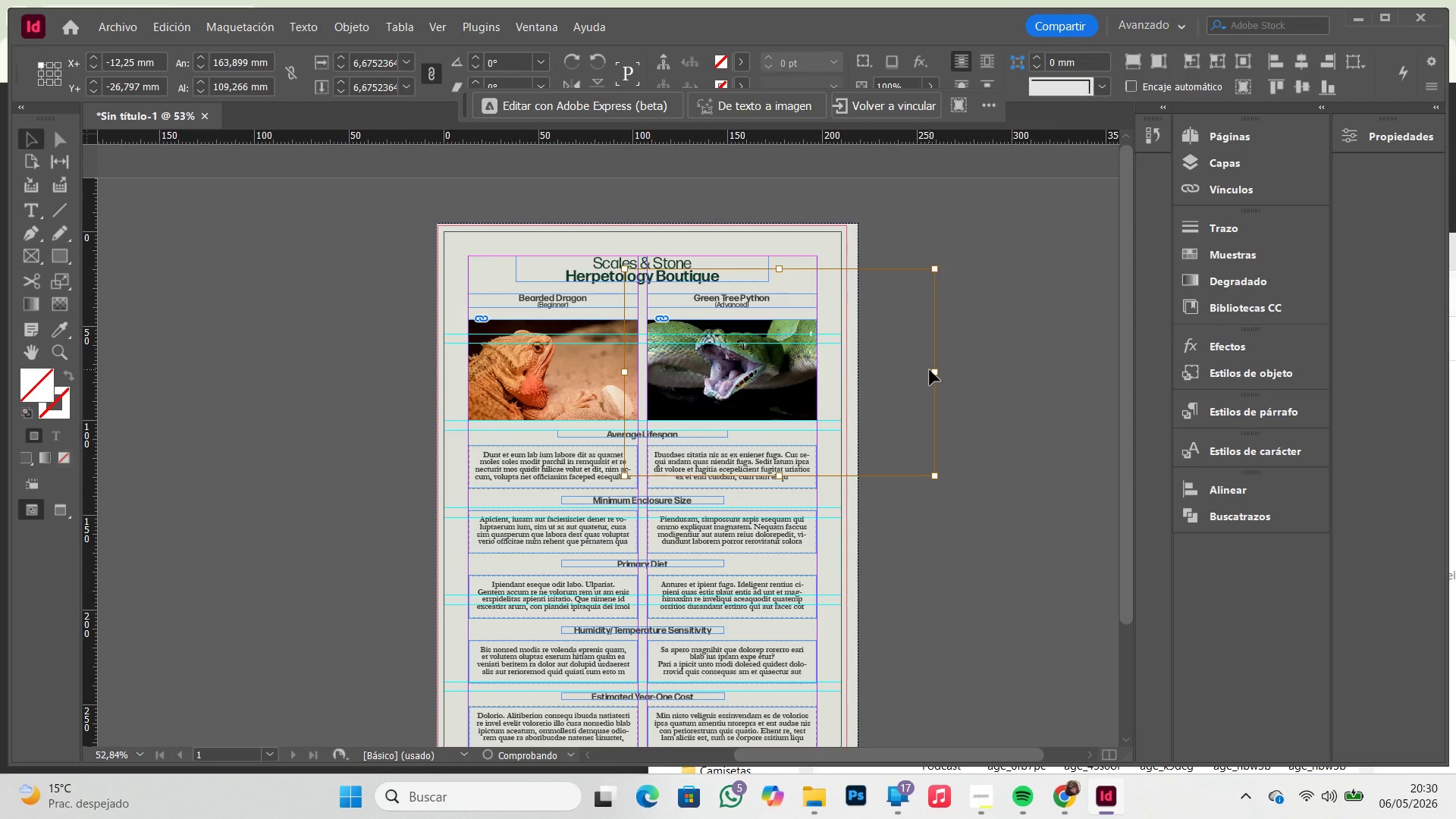 
hold_key(key=ShiftLeft, duration=1.22)
left_click_drag(start_coordinate=[934, 371], to_coordinate=[849, 382])
 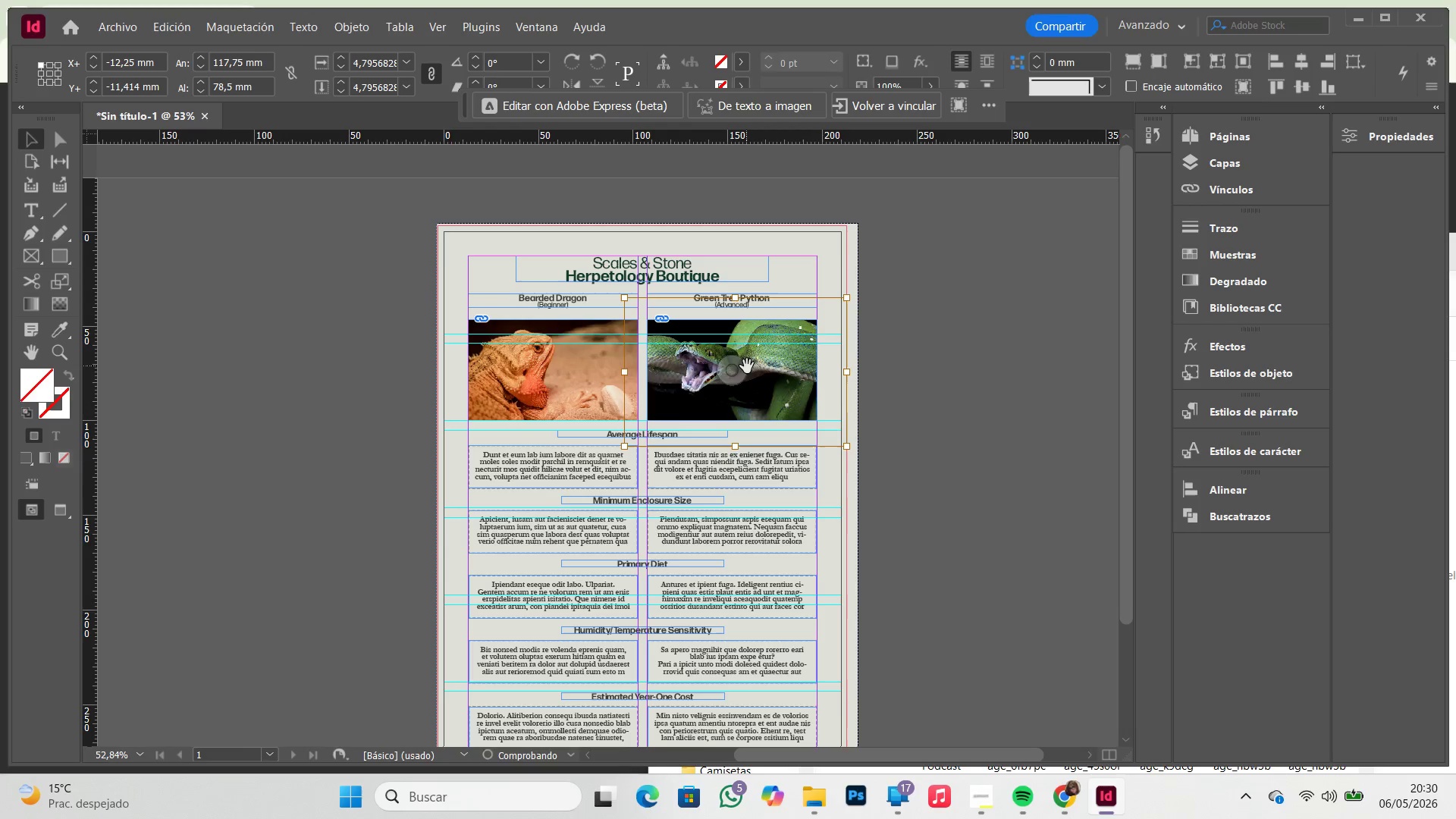 
left_click_drag(start_coordinate=[747, 366], to_coordinate=[762, 370])
 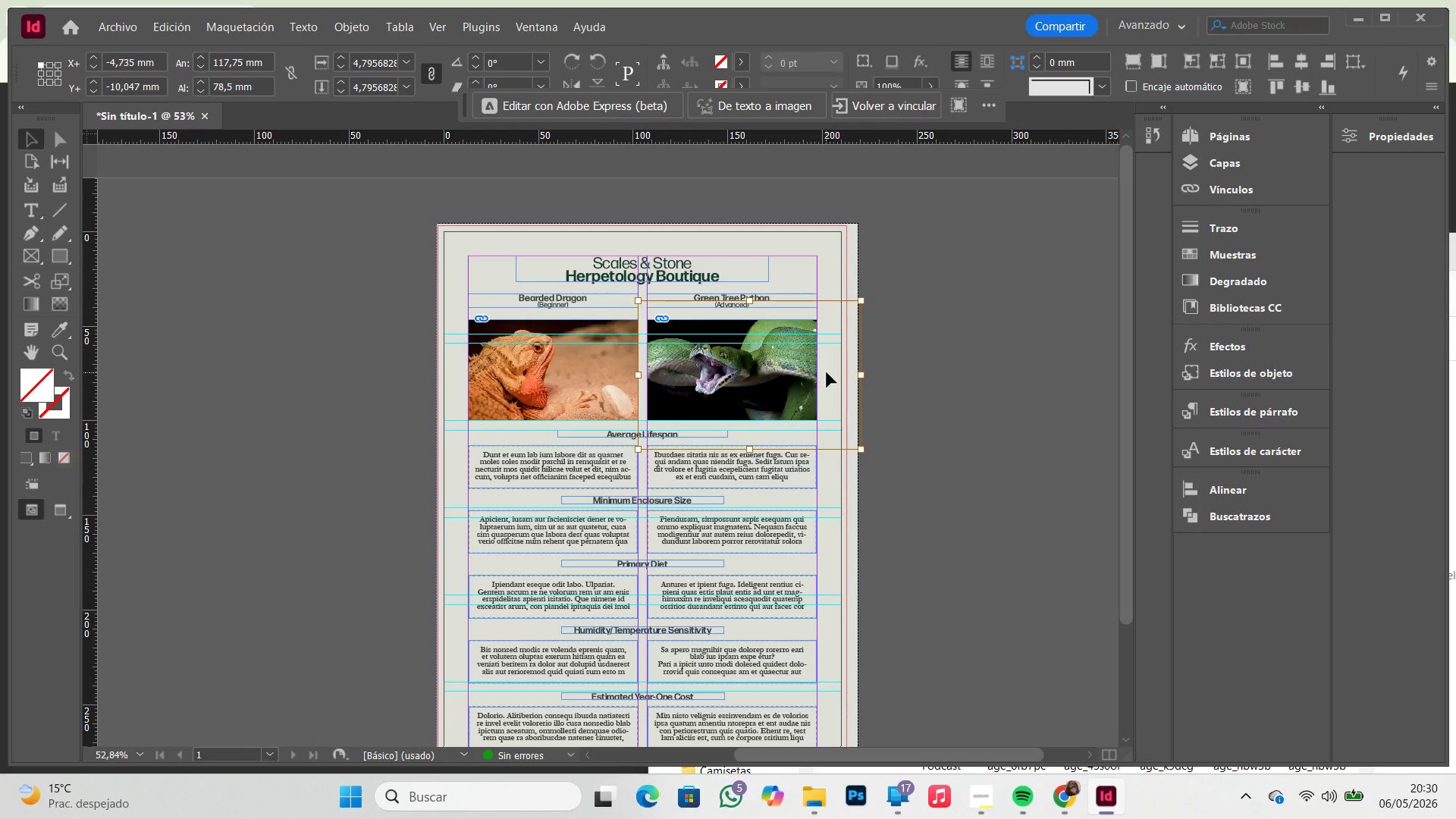 
left_click_drag(start_coordinate=[744, 375], to_coordinate=[752, 375])
 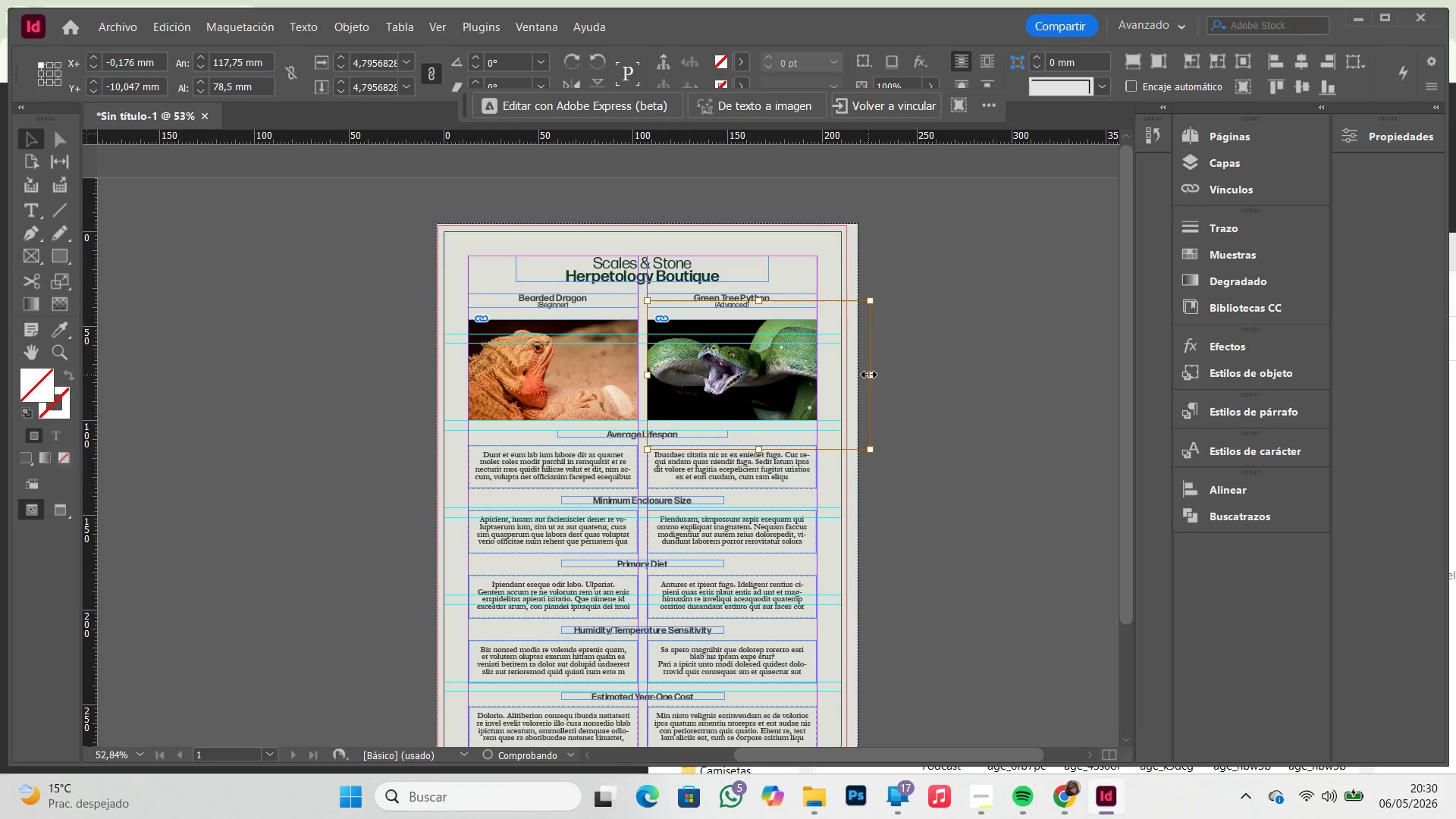 
left_click([893, 365])
 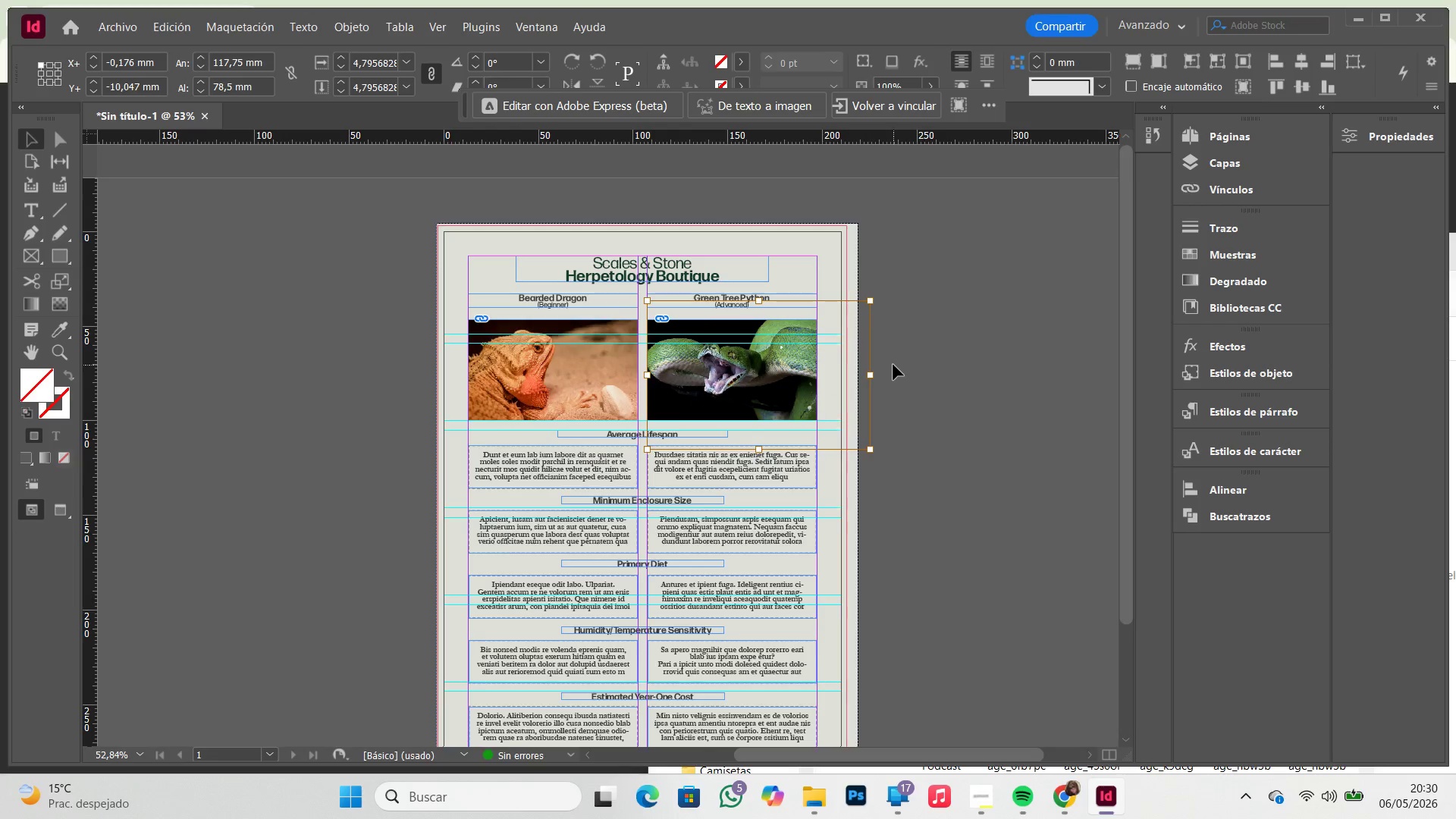 
key(W)
 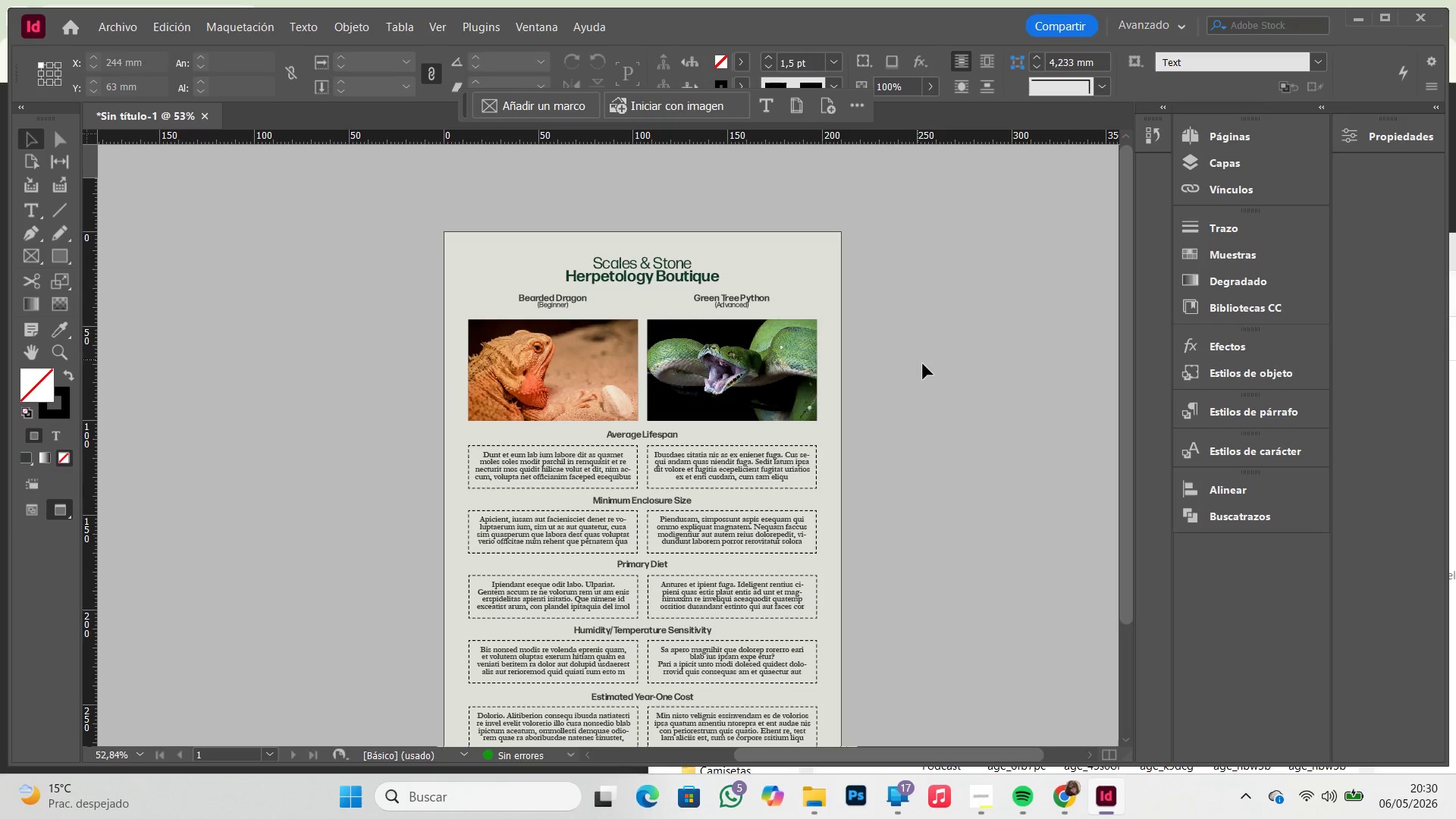 
hold_key(key=Z, duration=0.83)
 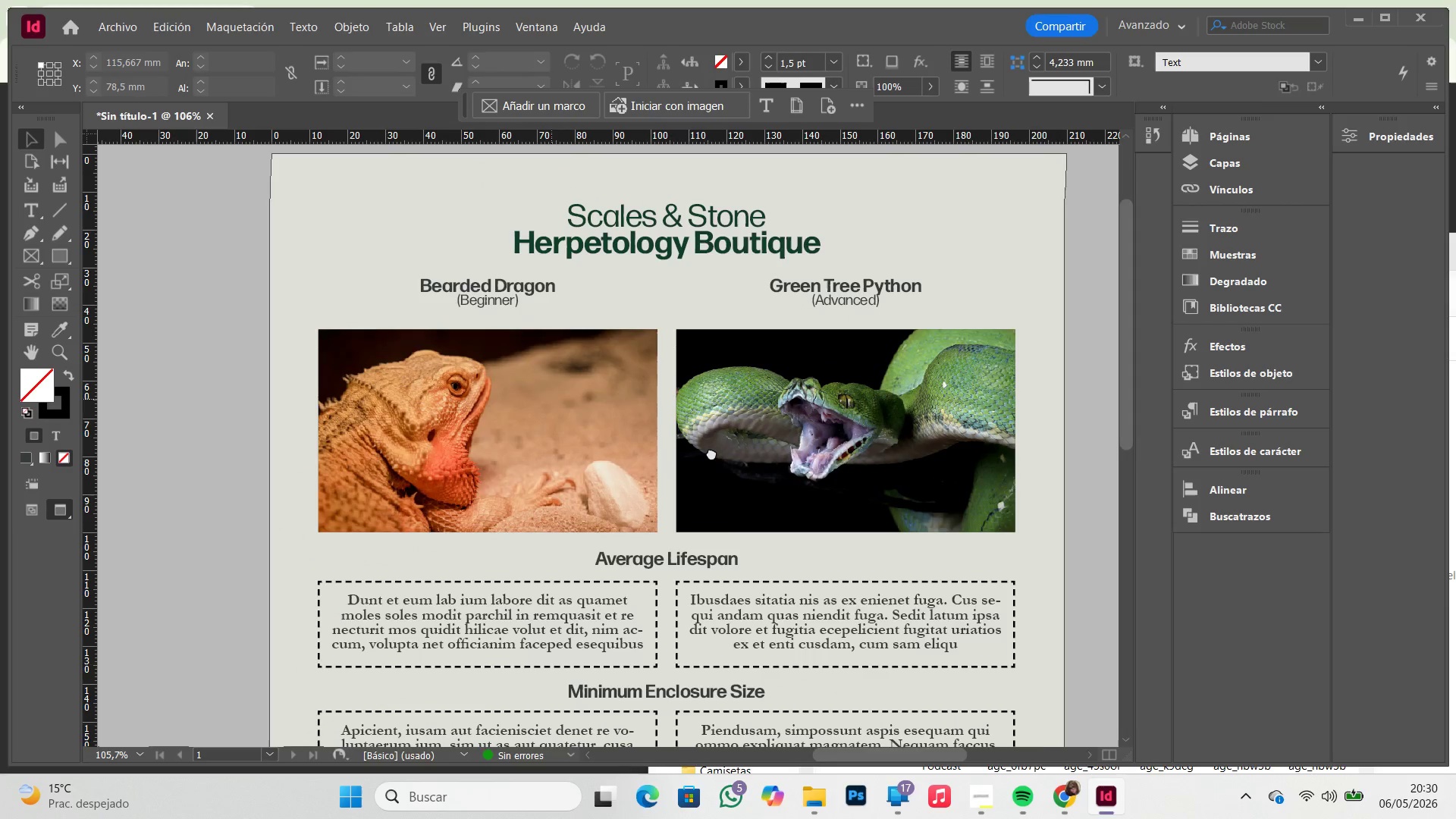 
left_click_drag(start_coordinate=[436, 276], to_coordinate=[946, 531])
 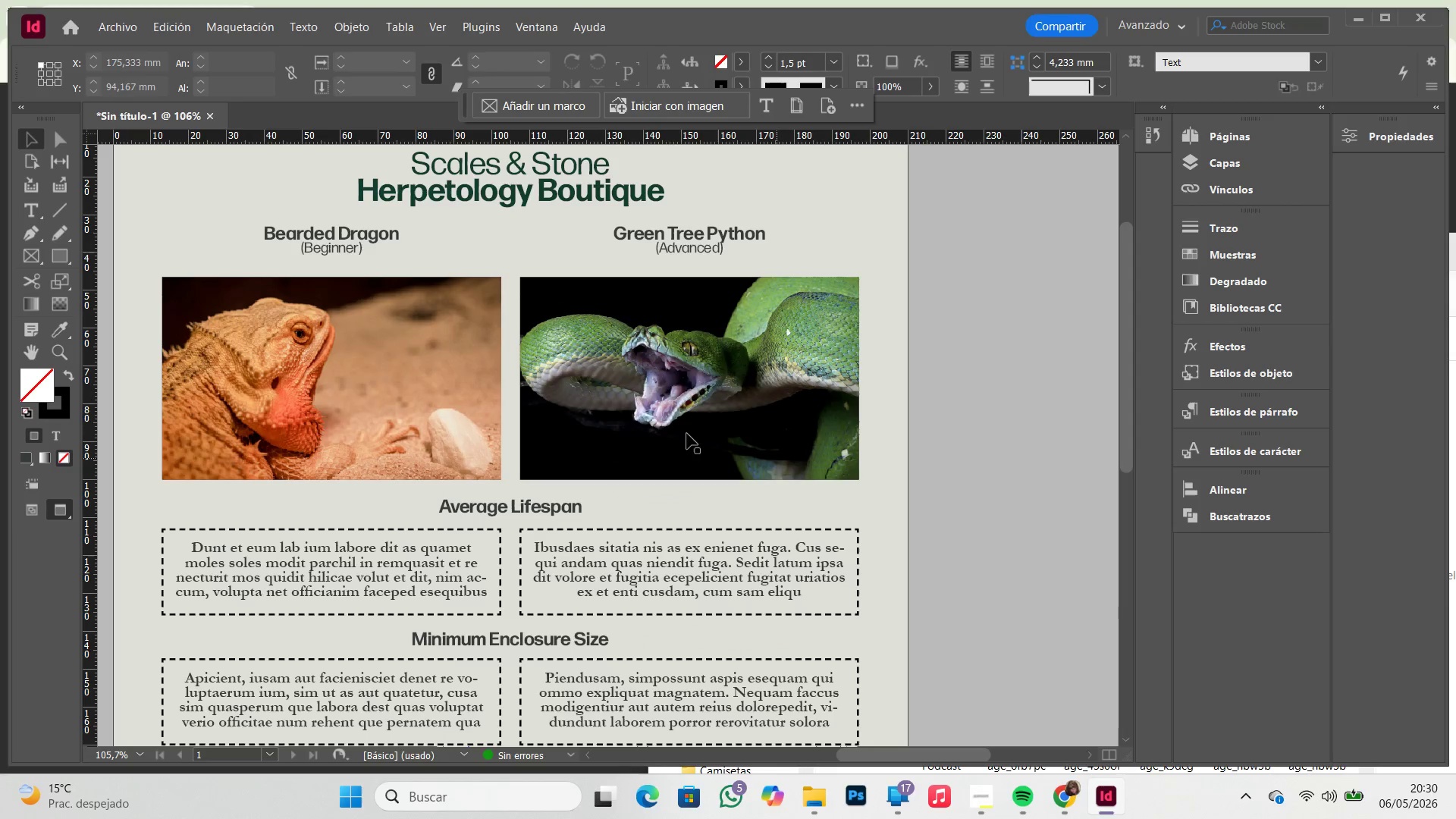 
hold_key(key=Space, duration=0.42)
 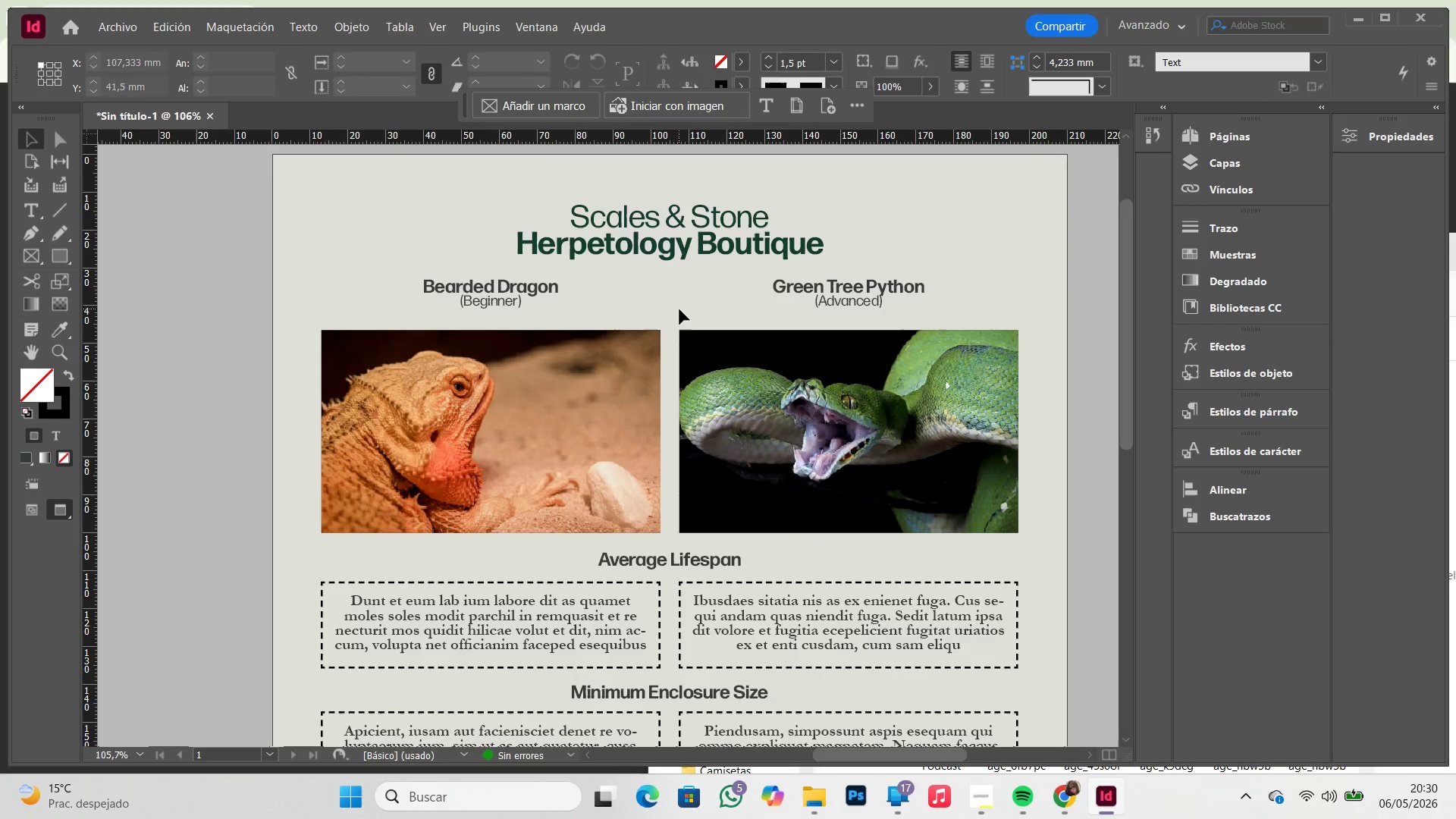 
left_click_drag(start_coordinate=[551, 400], to_coordinate=[711, 453])
 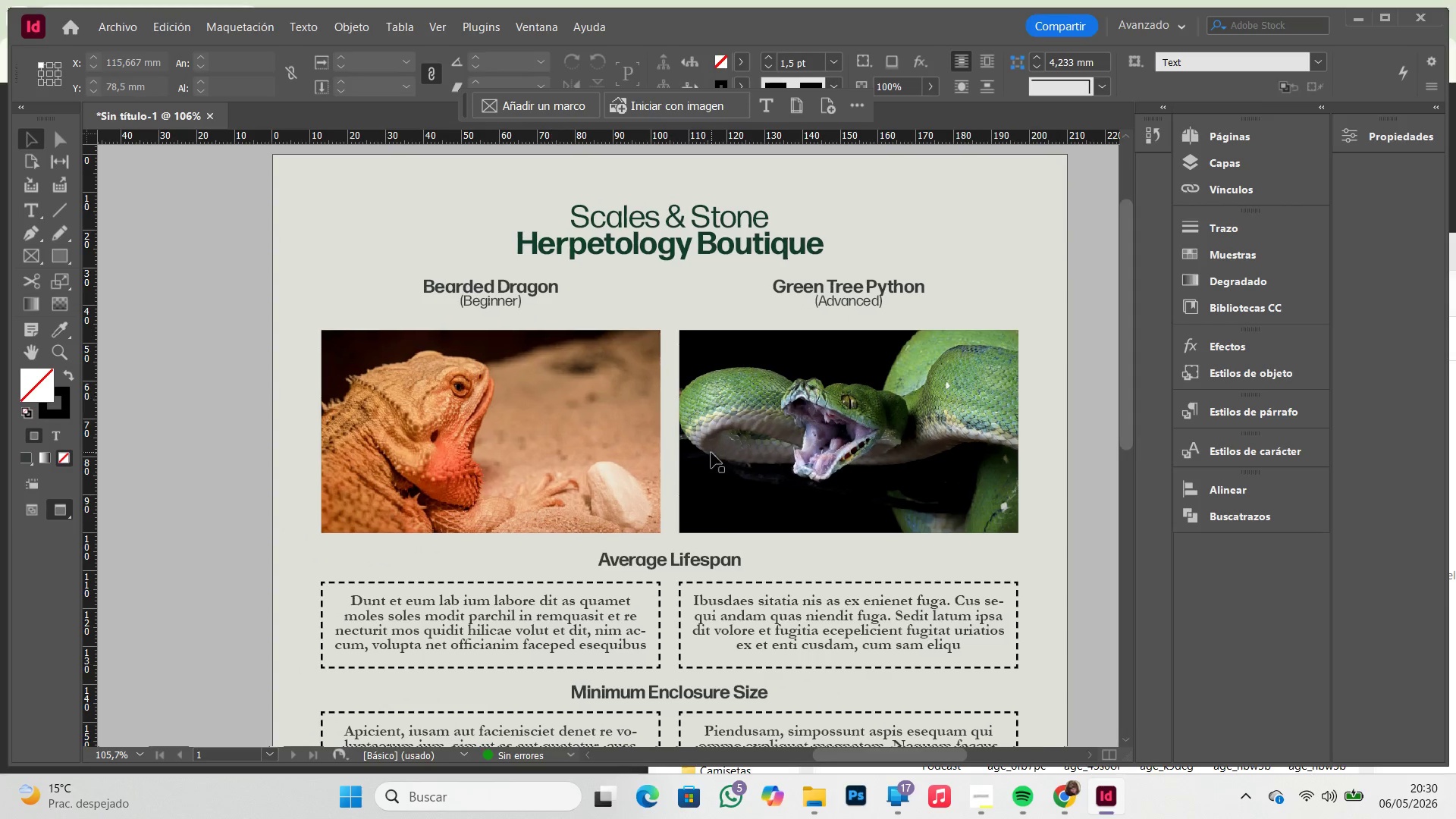 
key(V)
 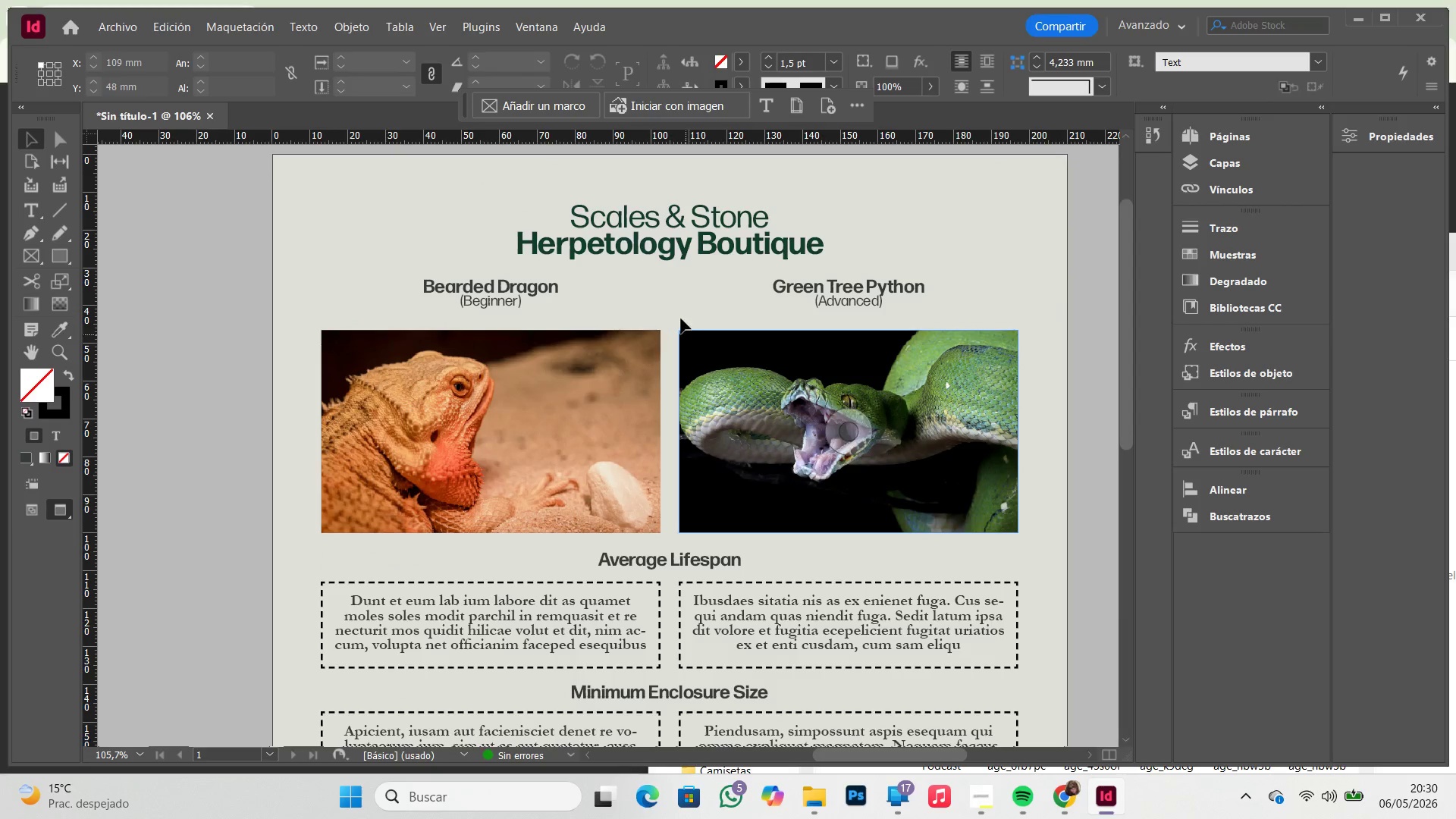 
left_click([679, 309])
 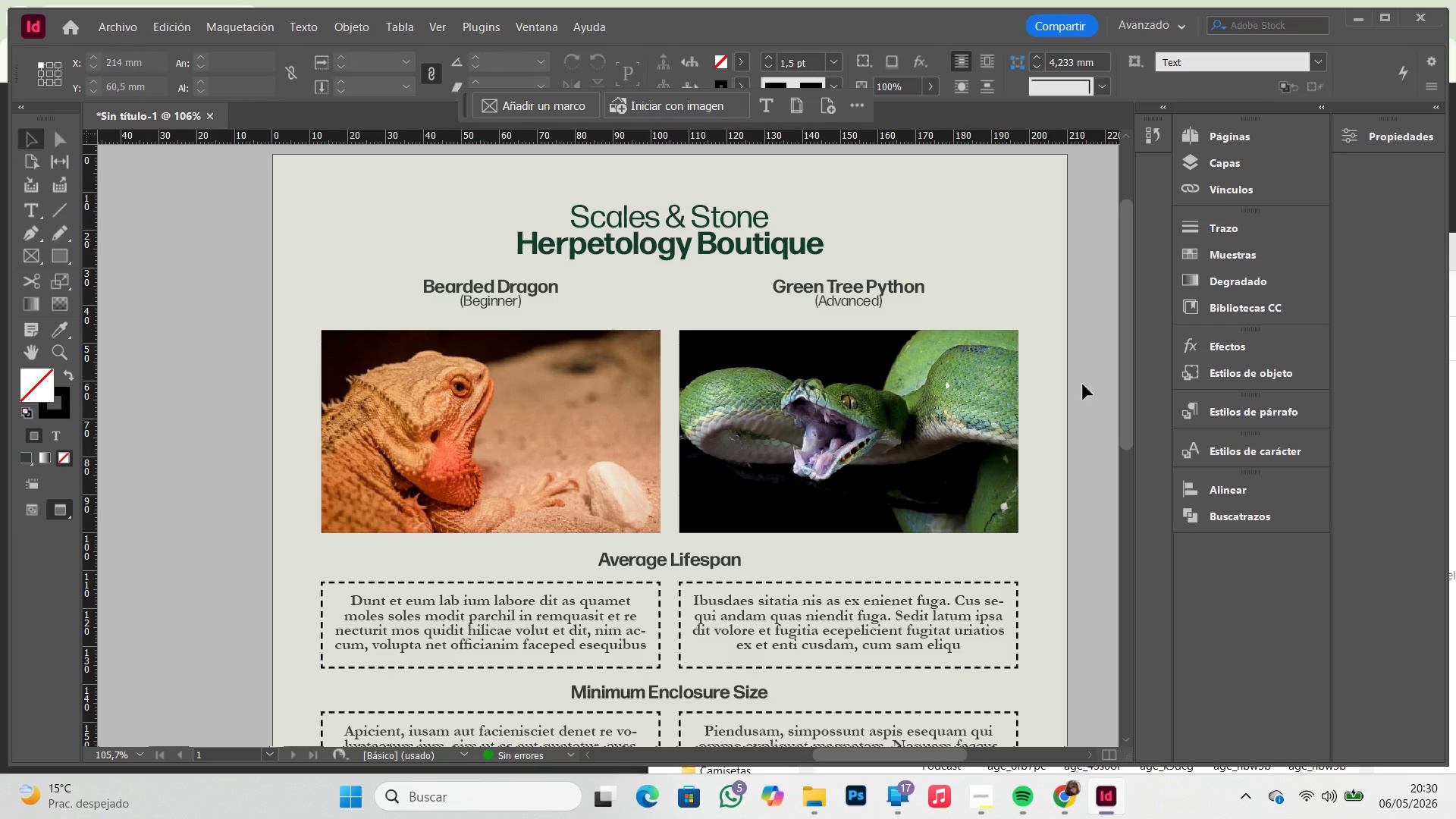 
left_click([545, 384])
 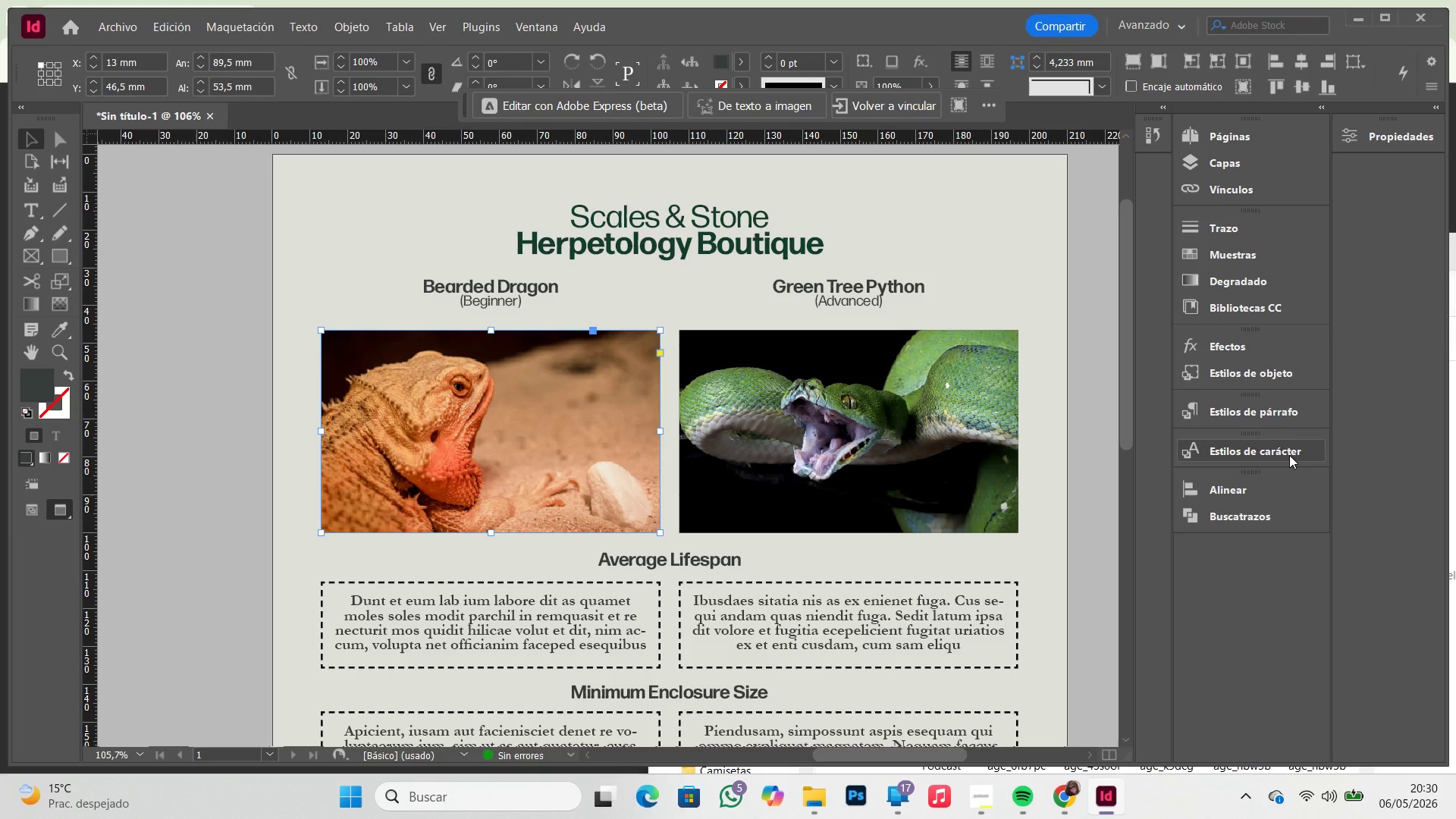 
left_click([1282, 375])
 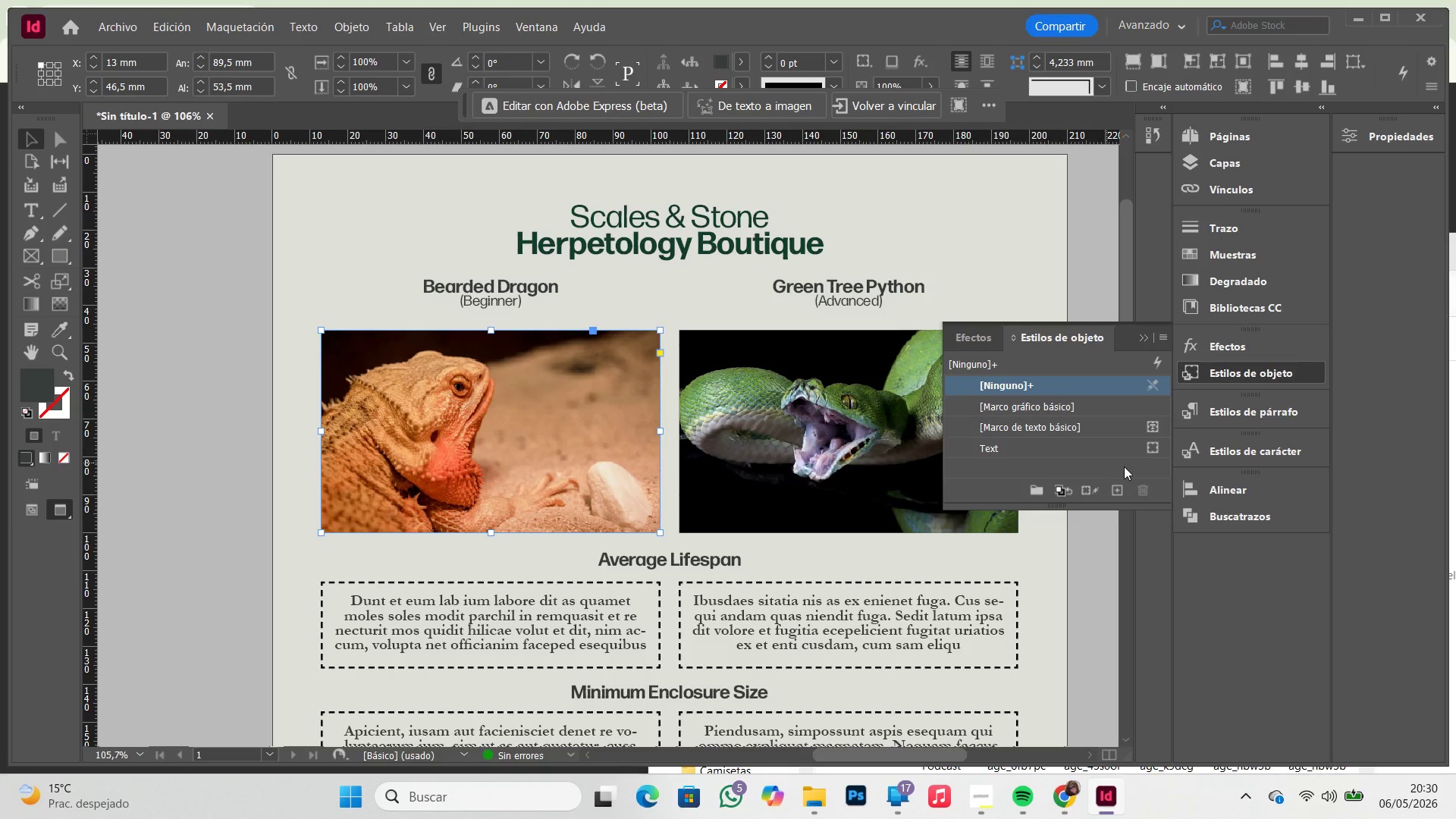 
left_click([1114, 494])
 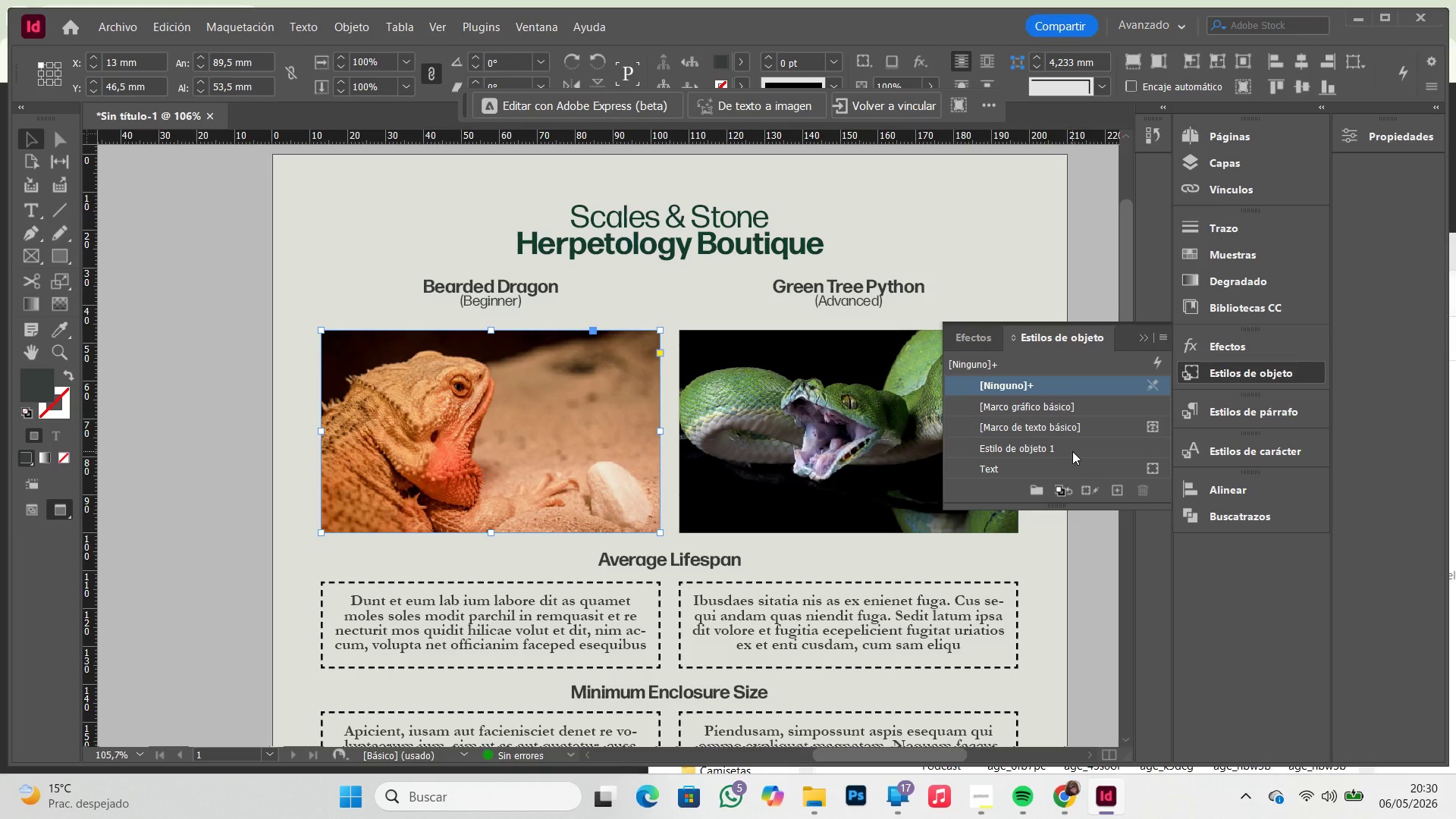 
double_click([1072, 450])
 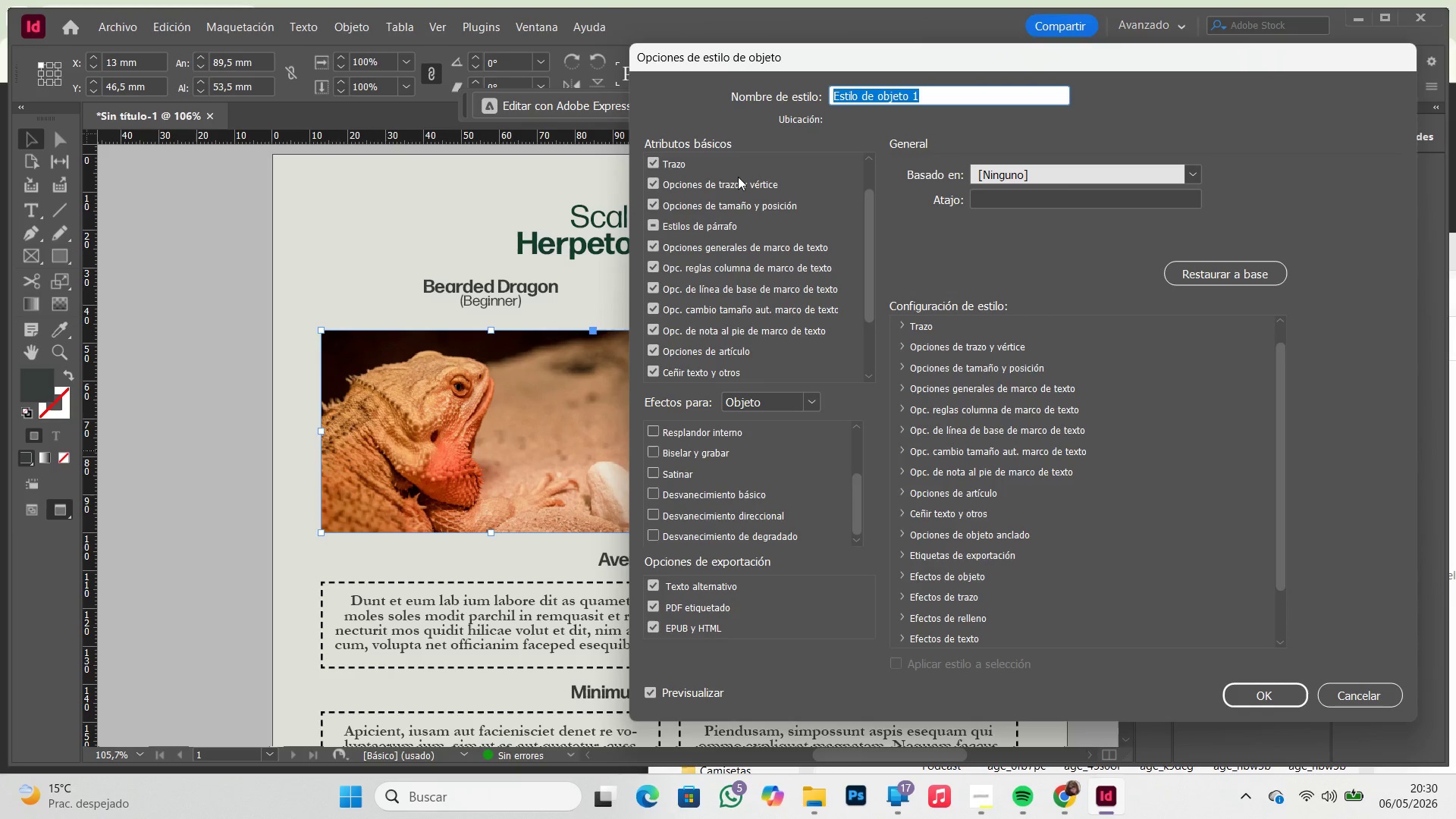 
left_click([733, 169])
 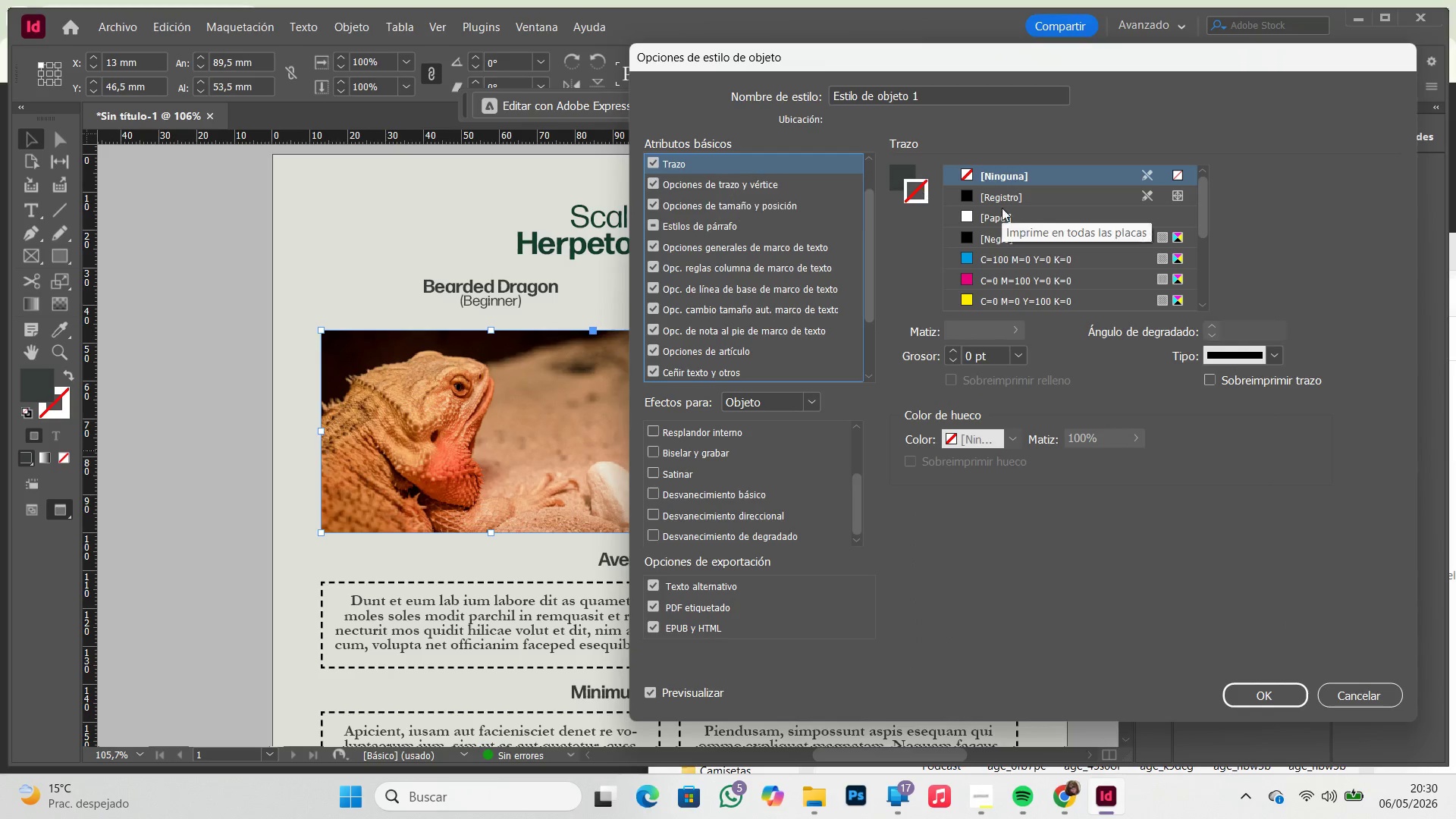 
scroll: coordinate [1004, 217], scroll_direction: down, amount: 5.0
 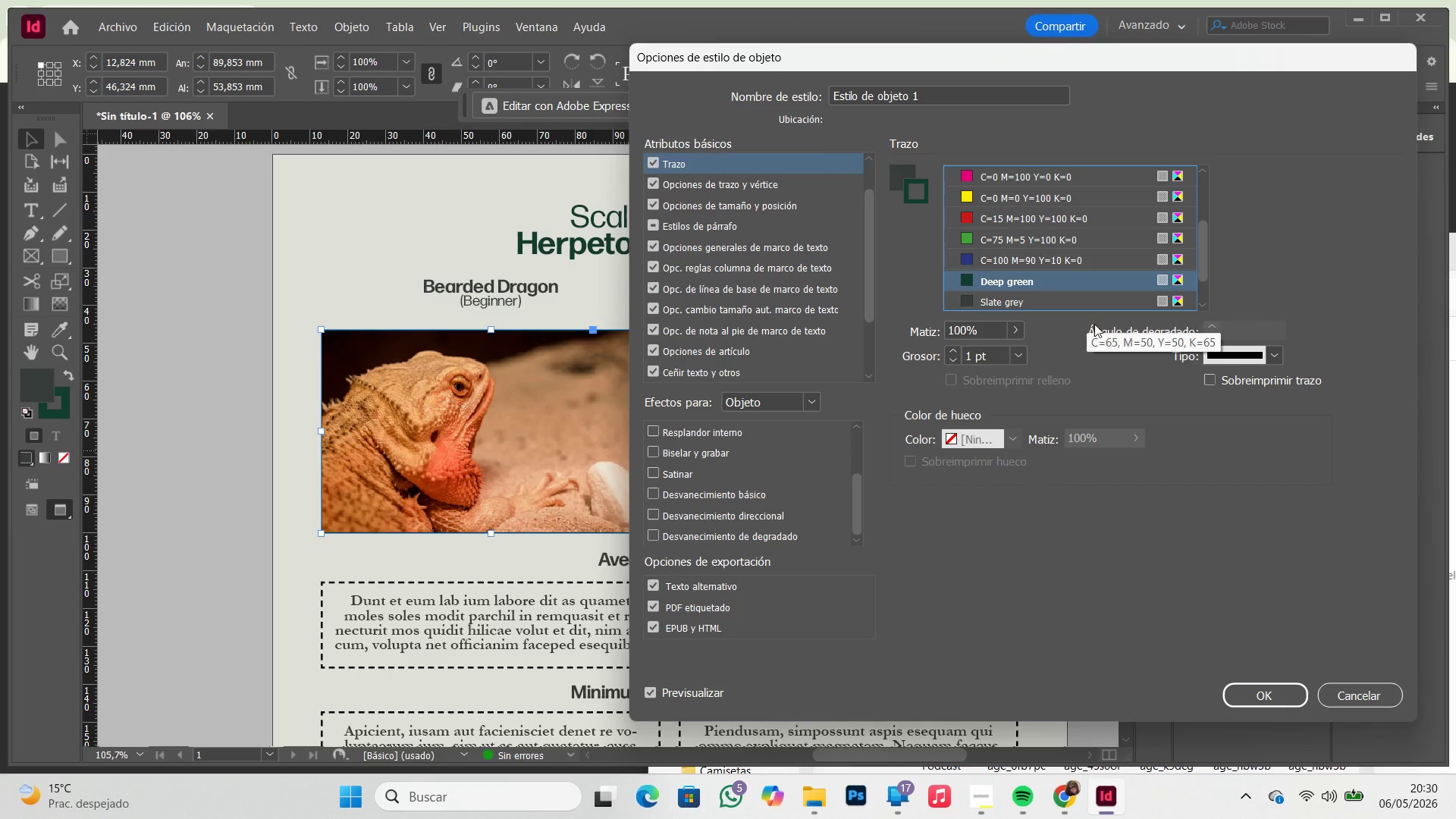 
left_click([957, 350])
 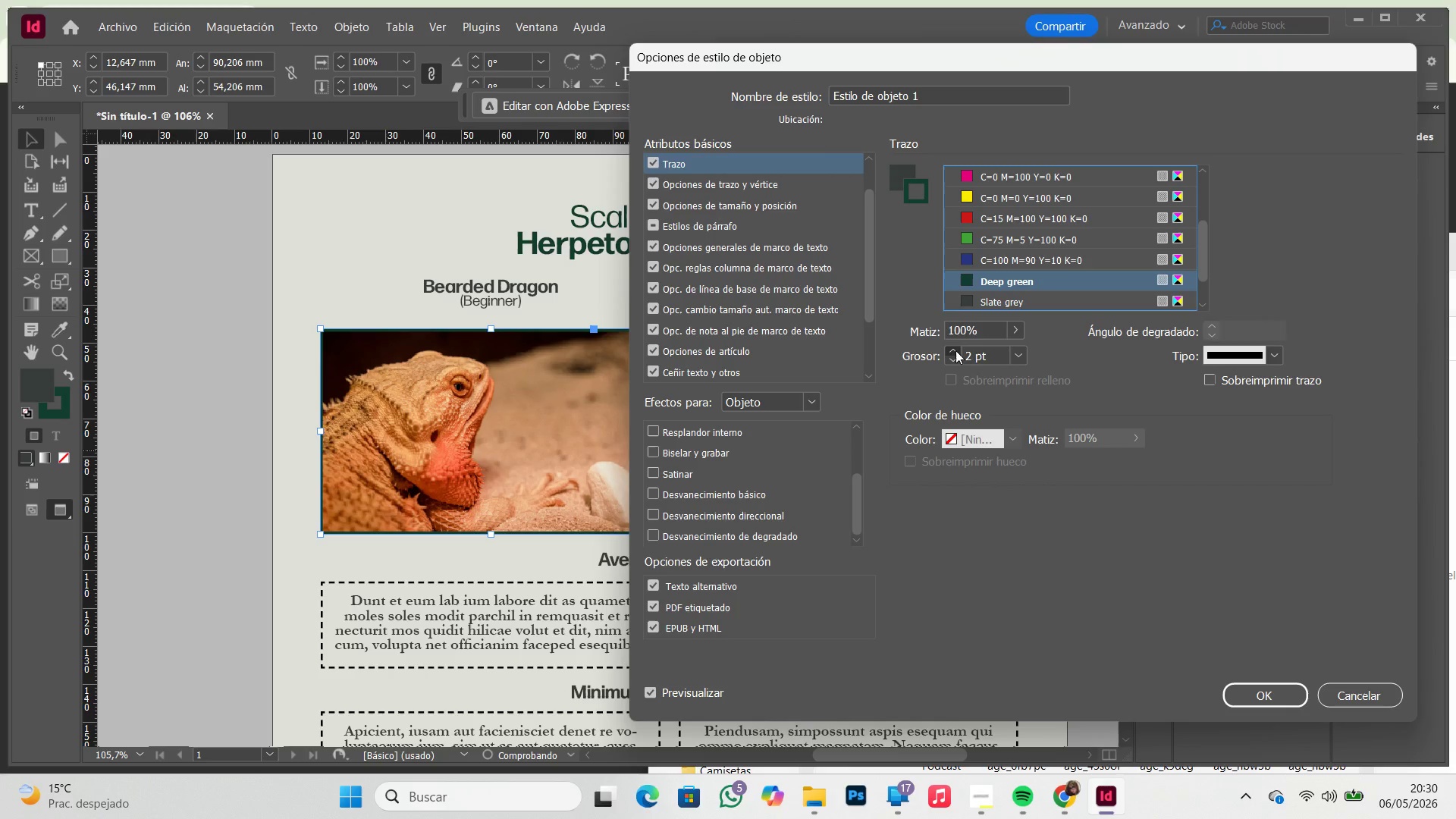 
double_click([956, 350])
 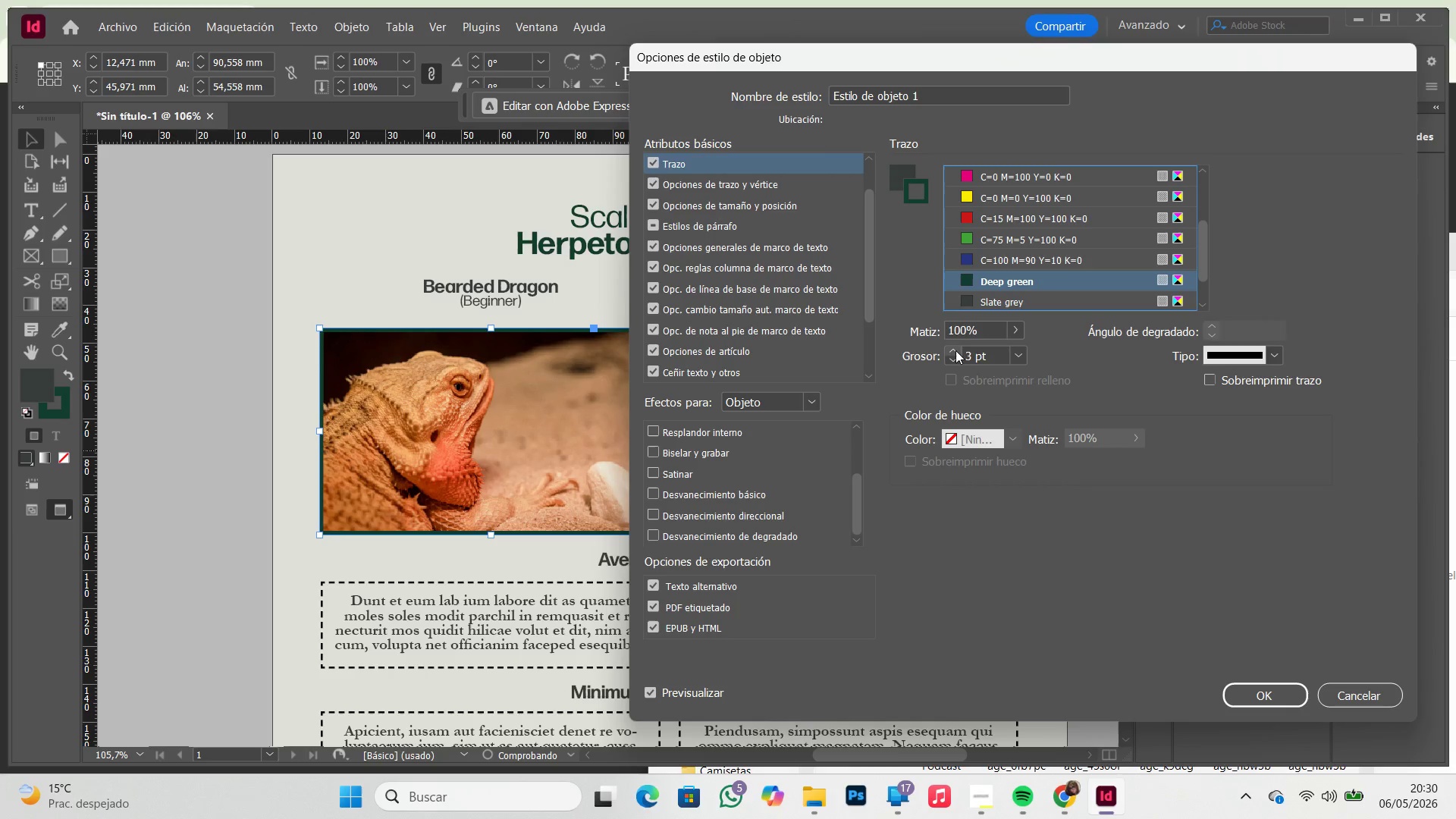 
triple_click([956, 350])
 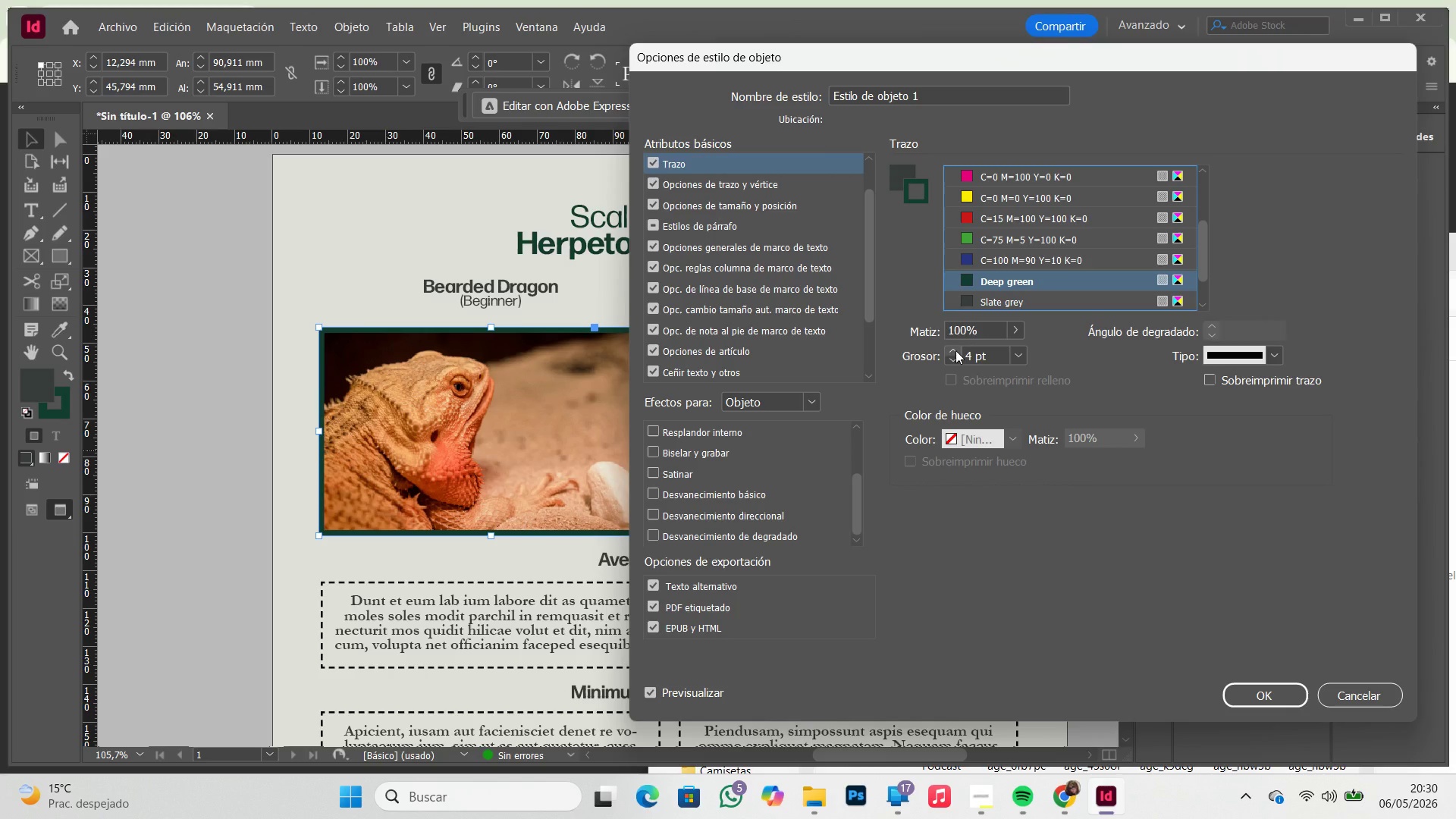 
left_click([956, 350])
 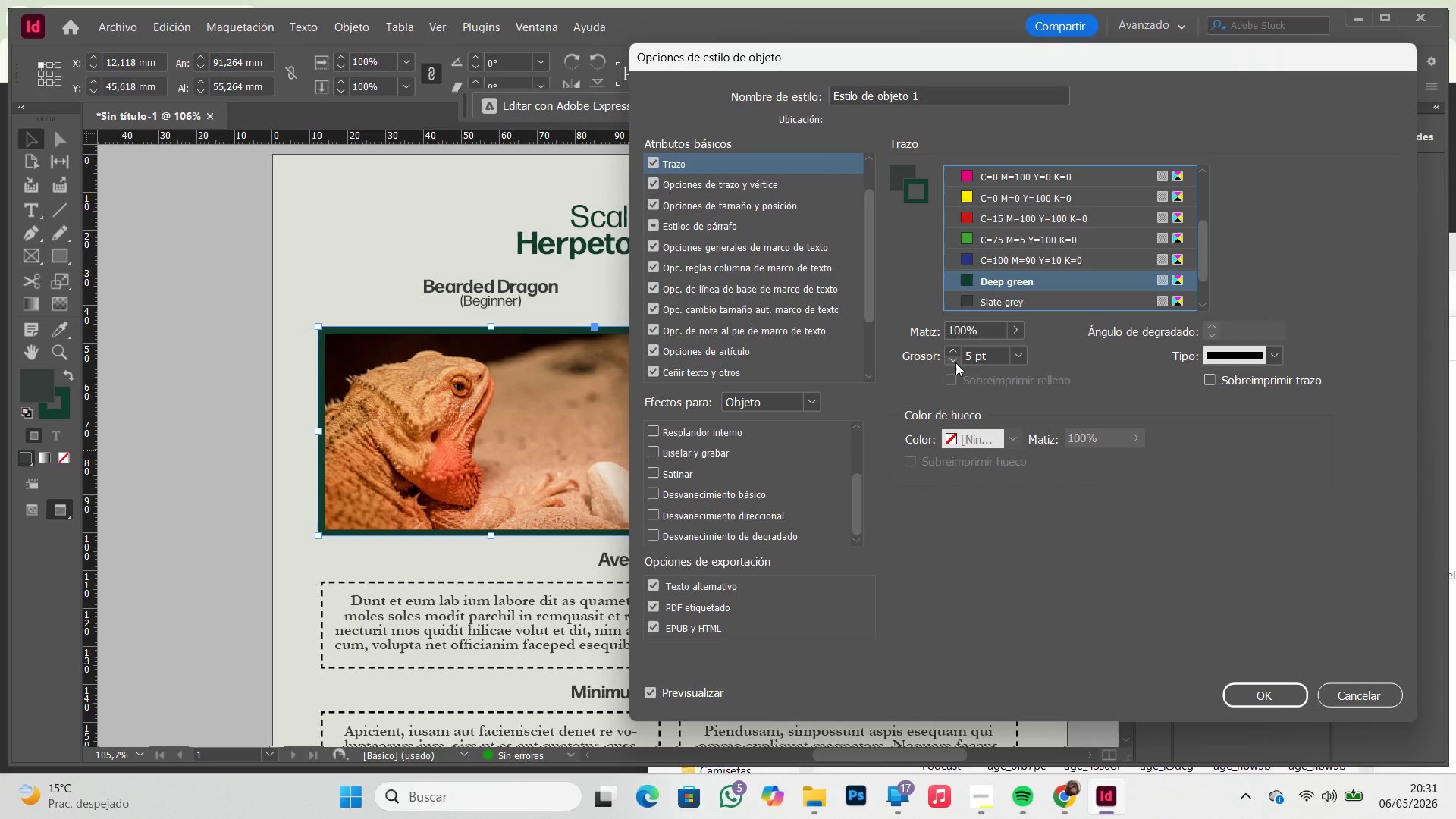 
left_click([956, 364])
 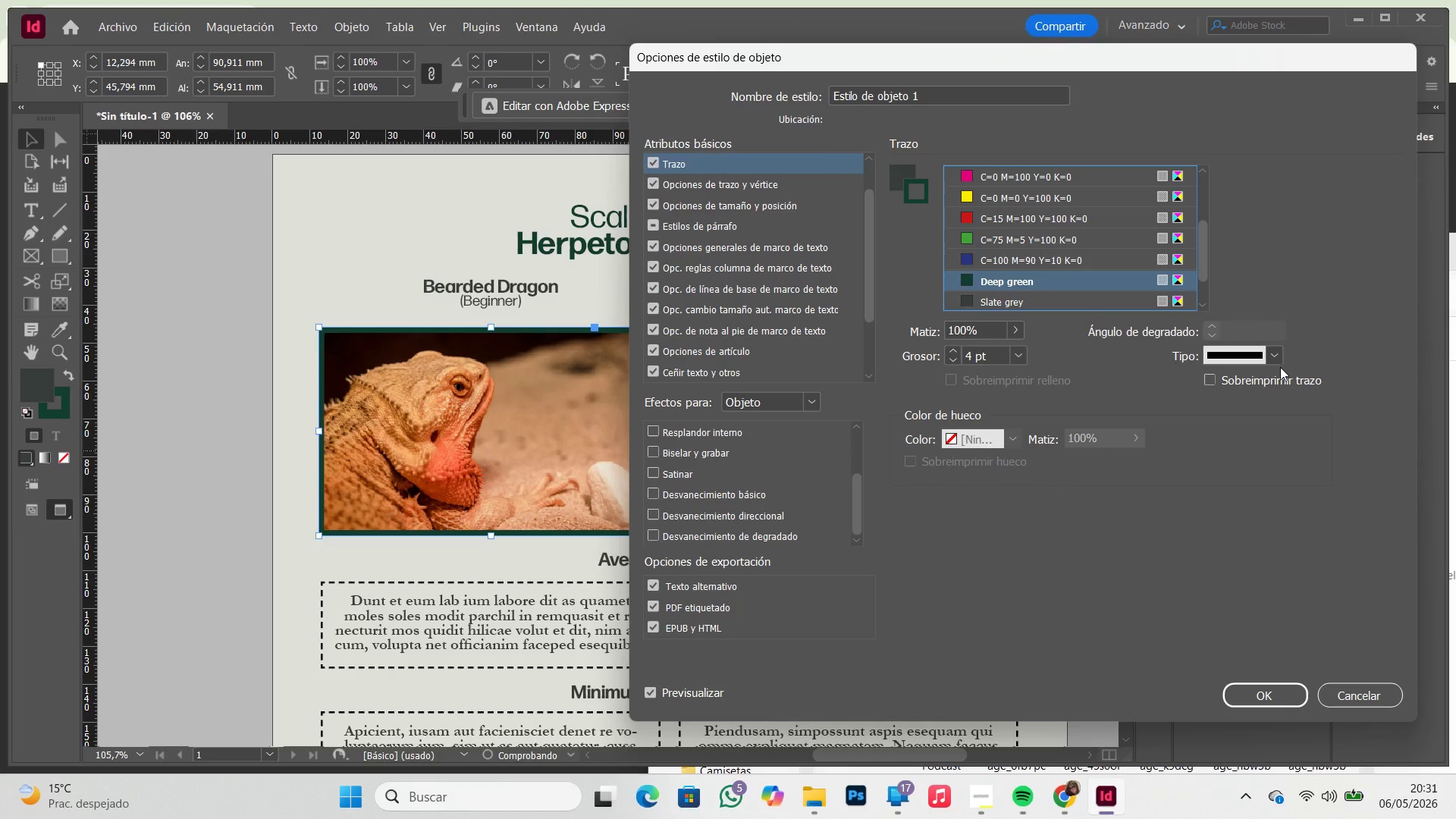 
left_click([1281, 358])
 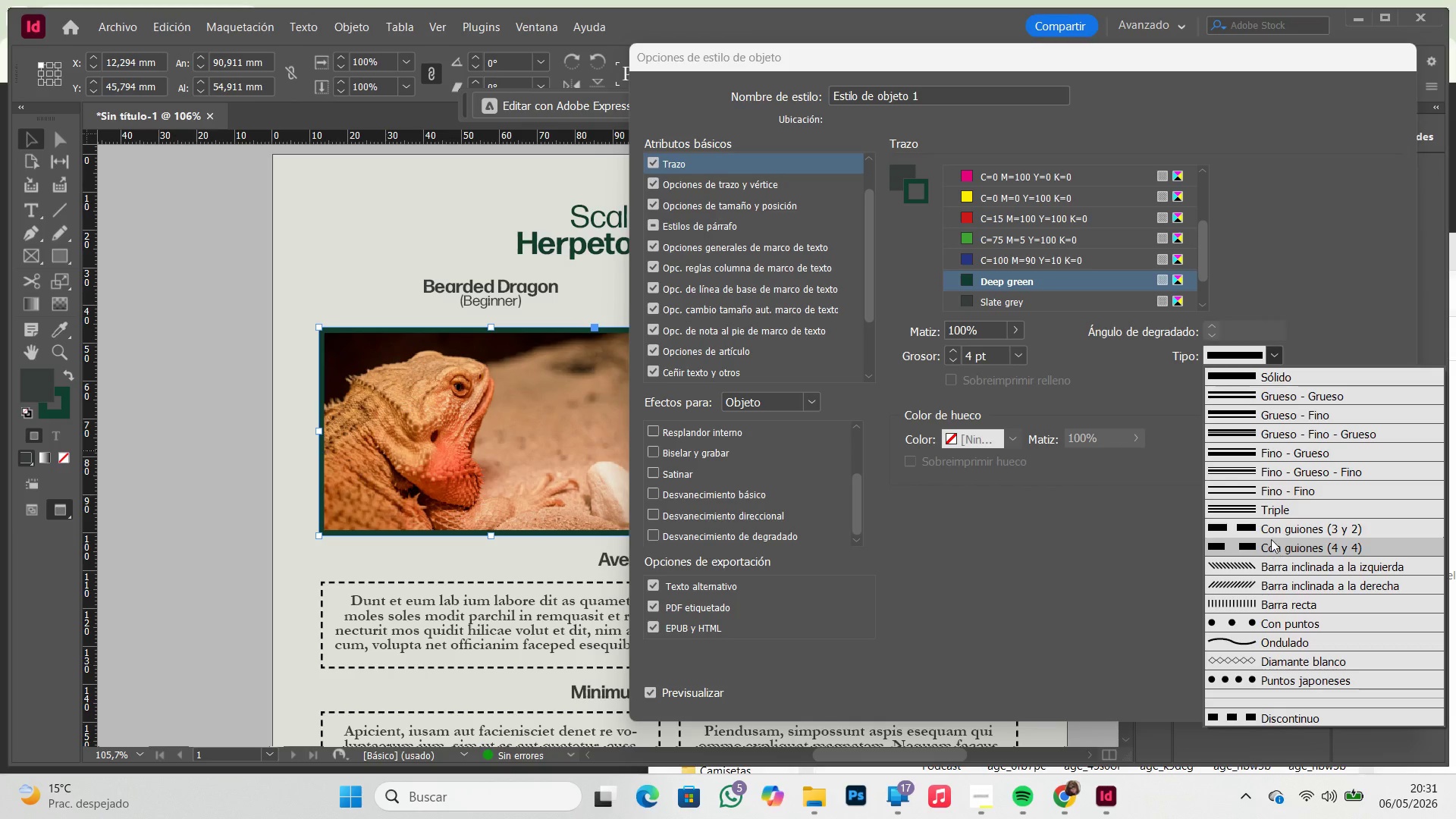 
left_click([1271, 533])
 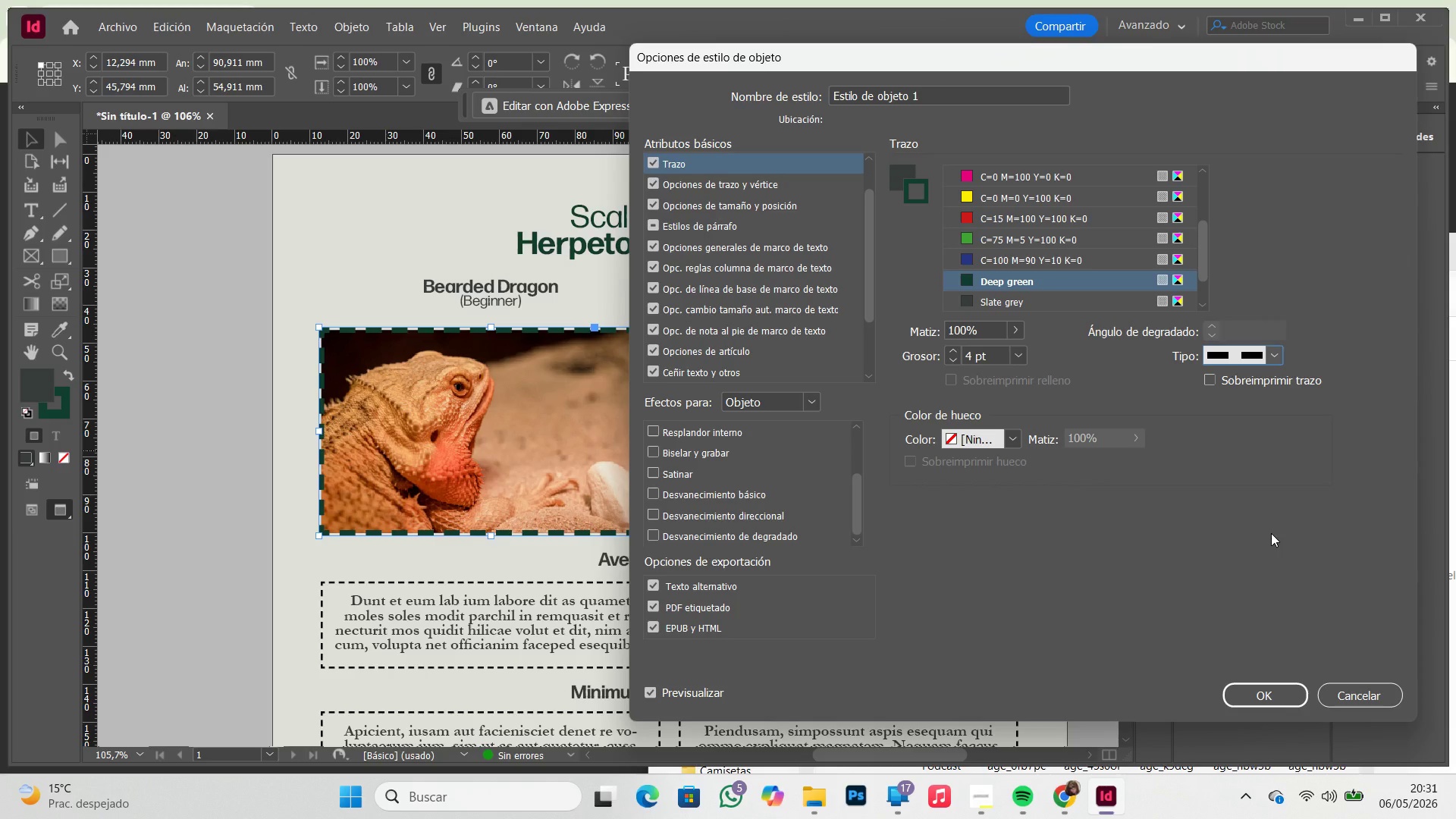 
key(Control+ControlLeft)
 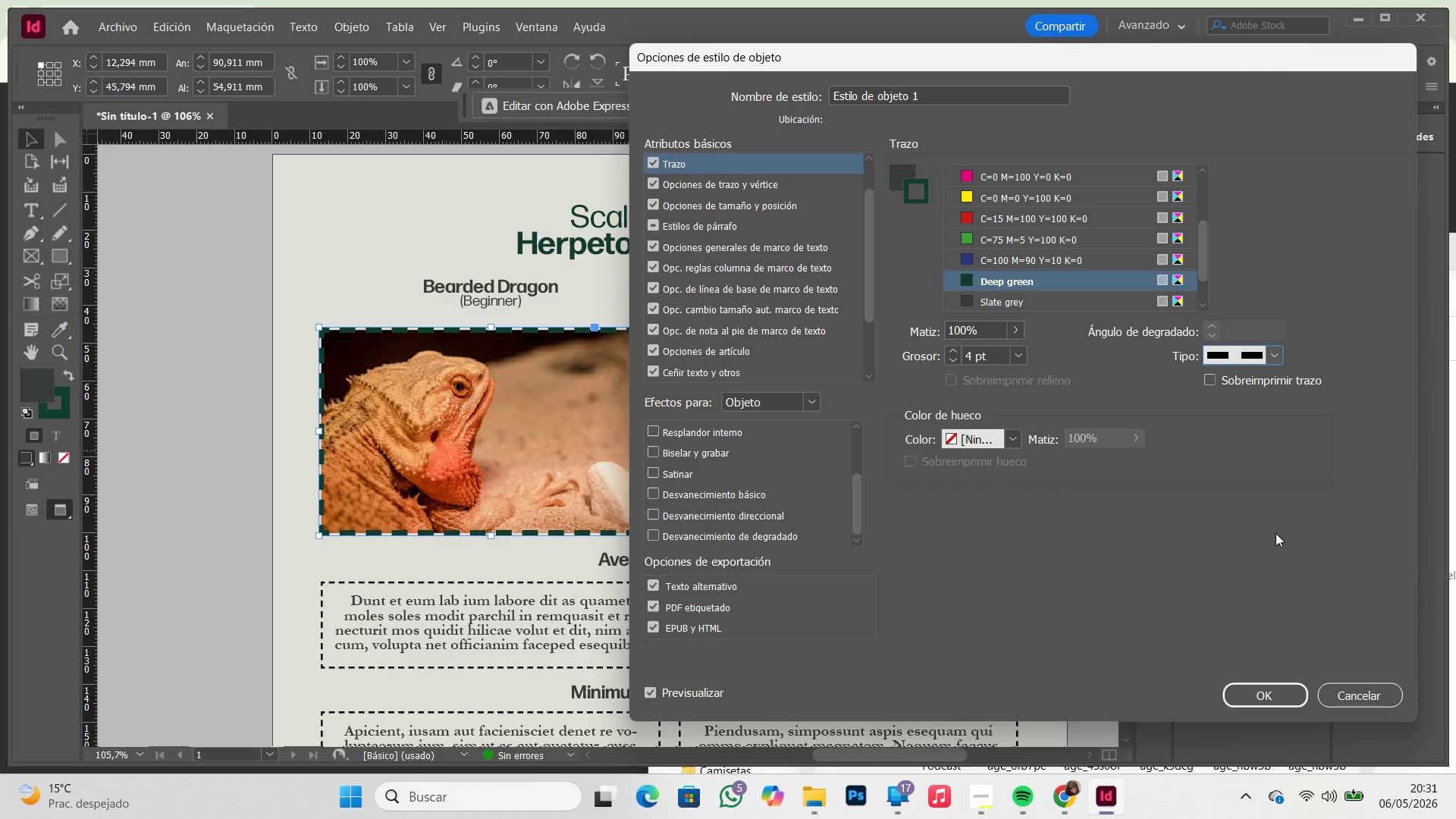 
key(Control+Z)
 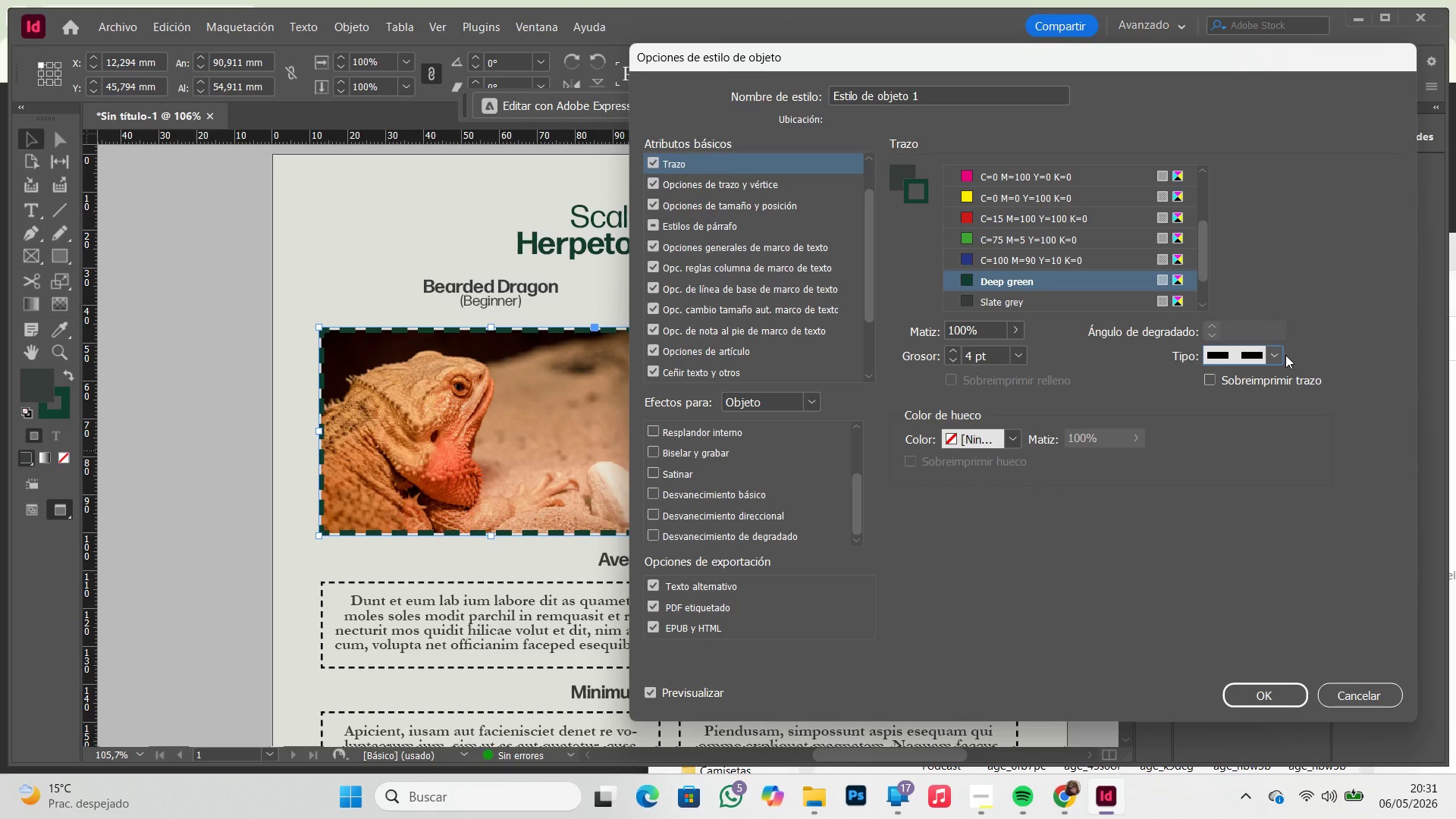 
double_click([1282, 355])
 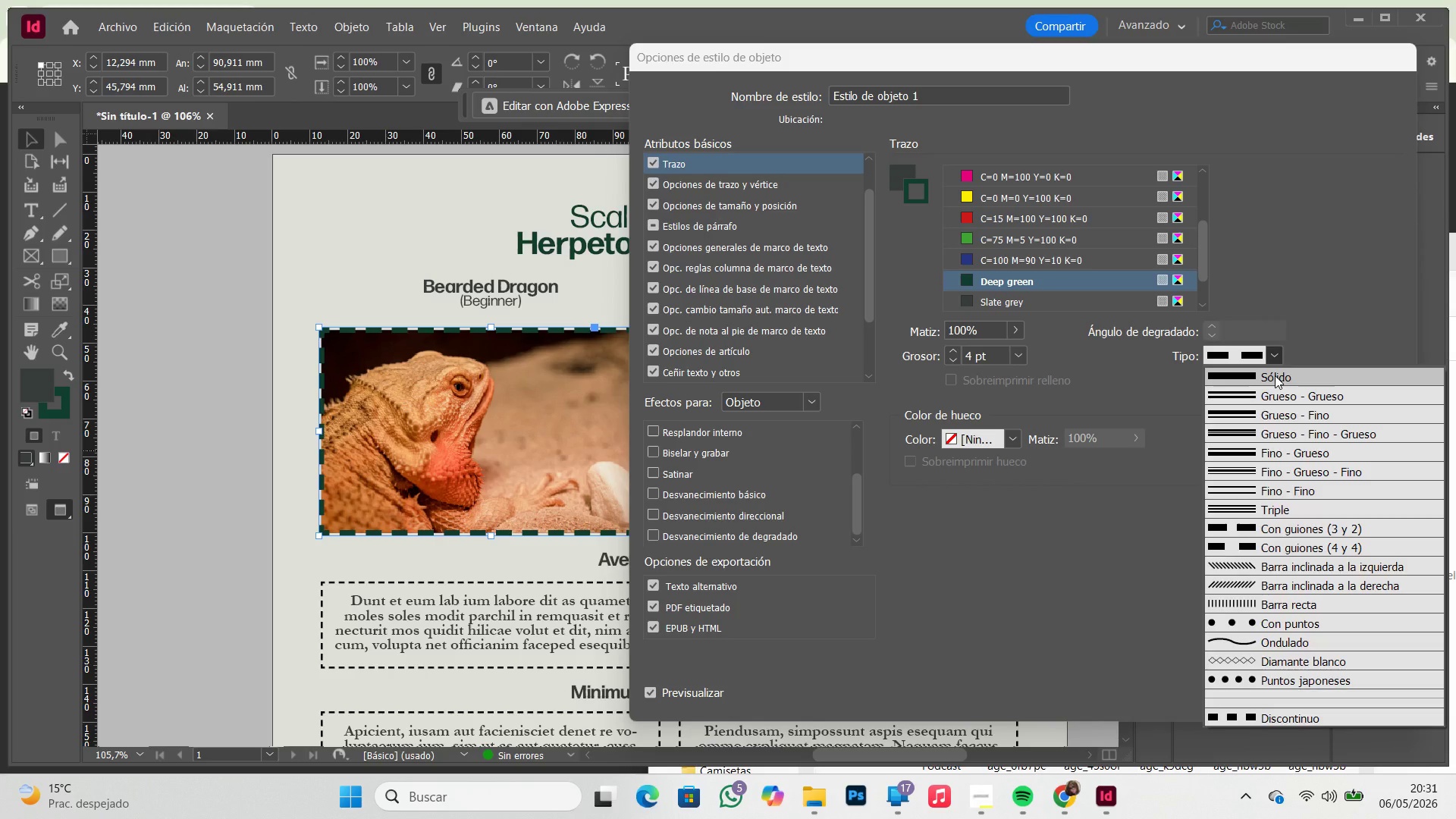 
left_click([1275, 375])
 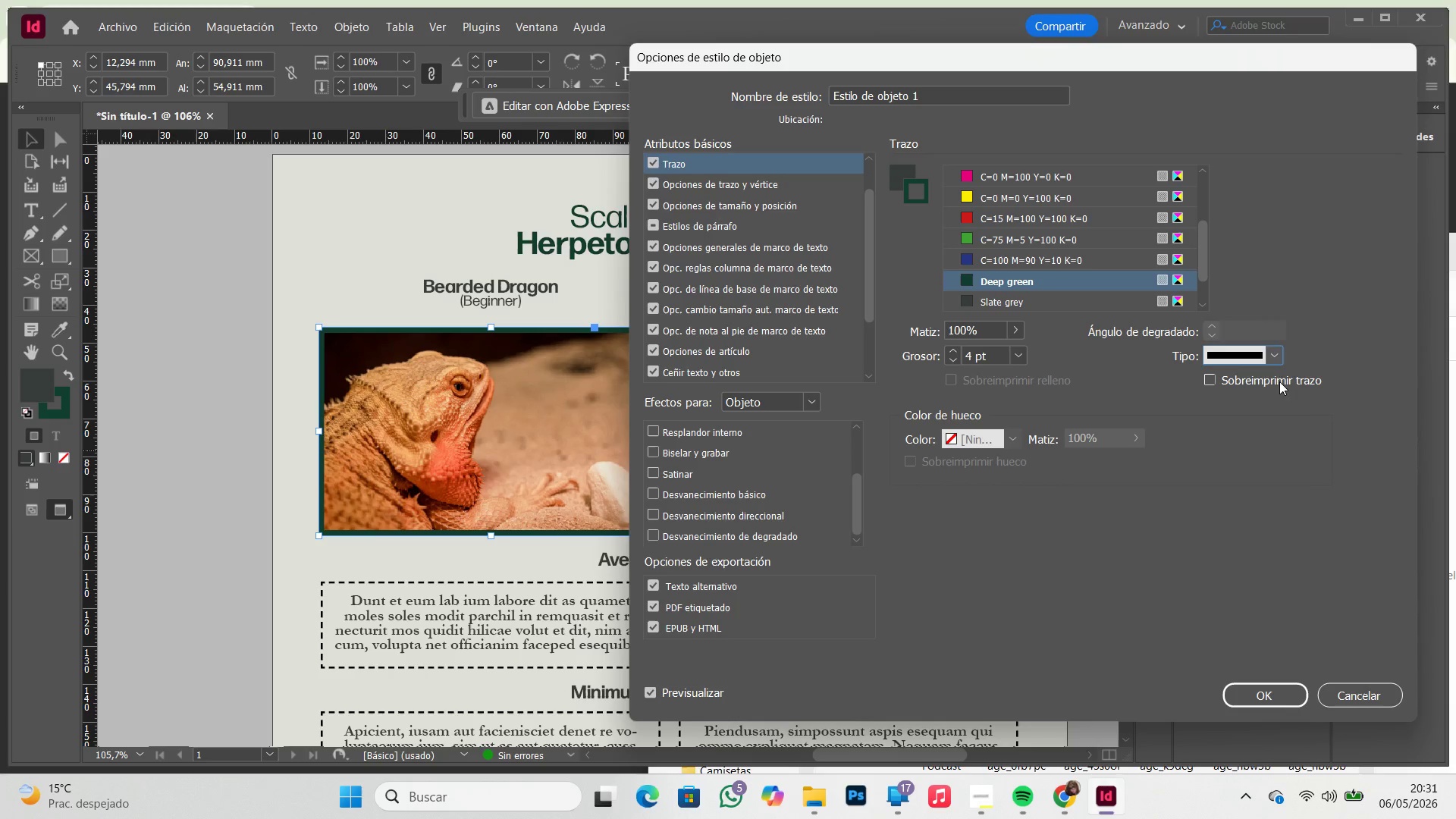 
left_click([1279, 347])
 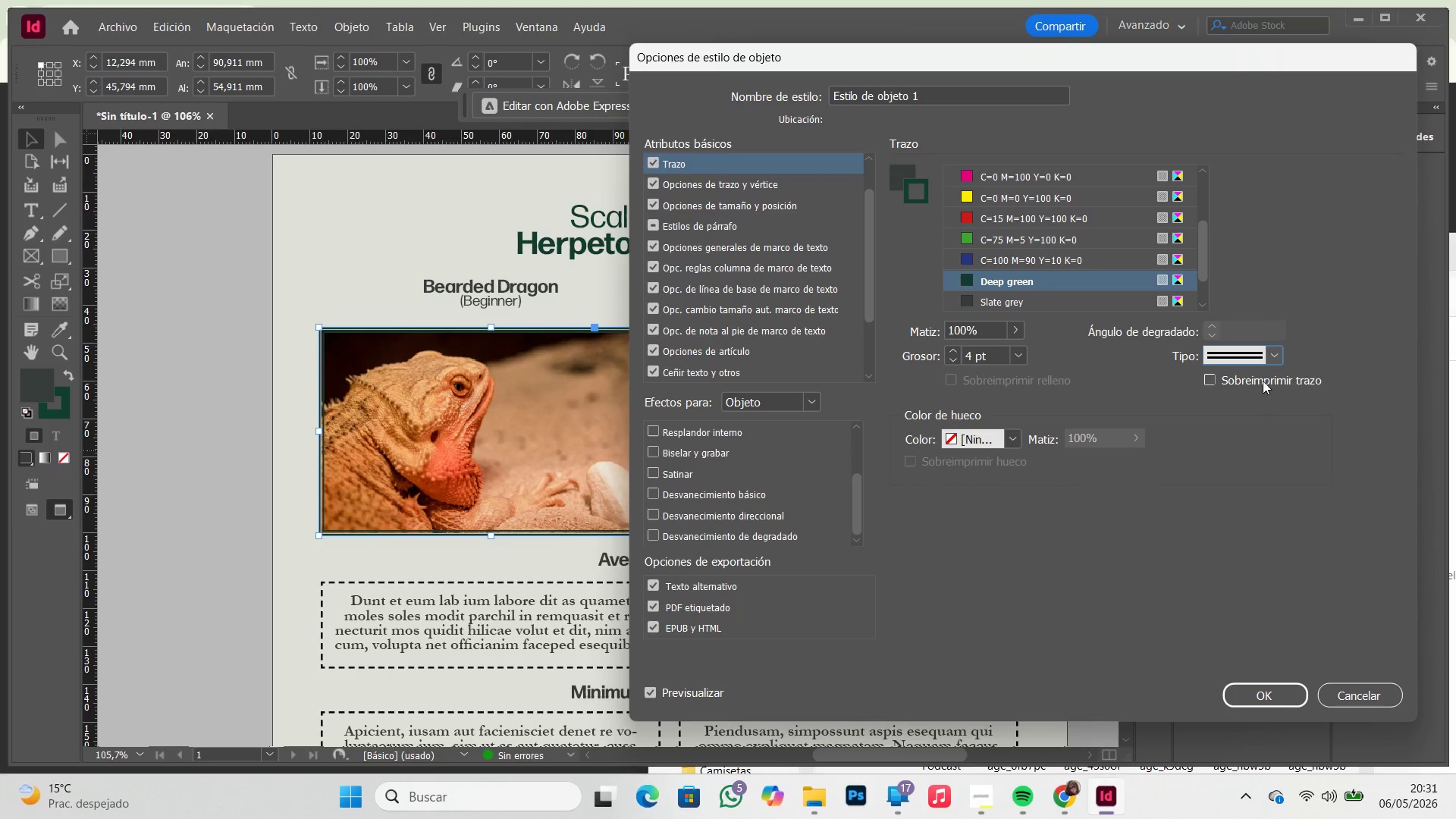 
left_click([1275, 356])
 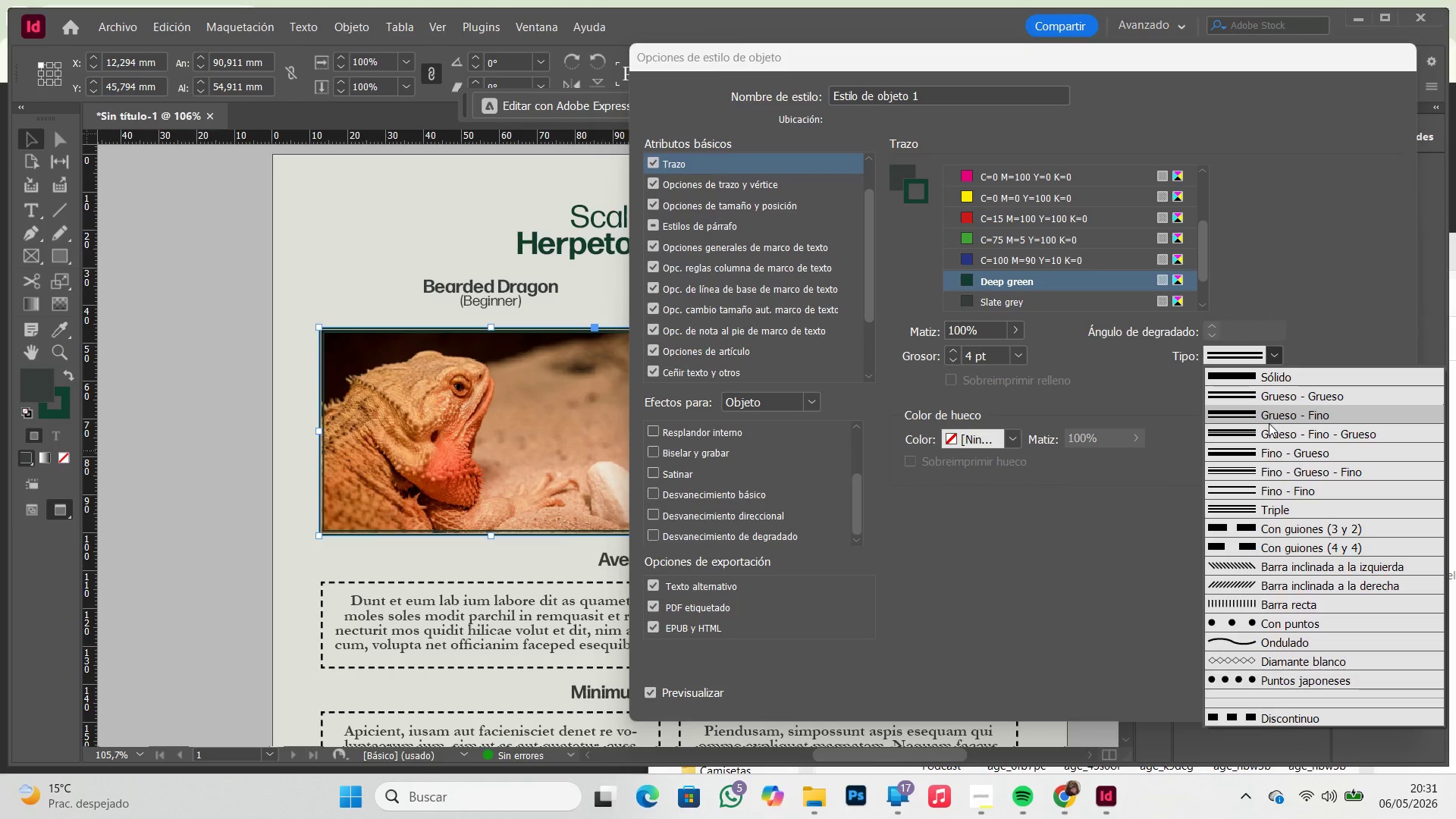 
left_click([1269, 421])
 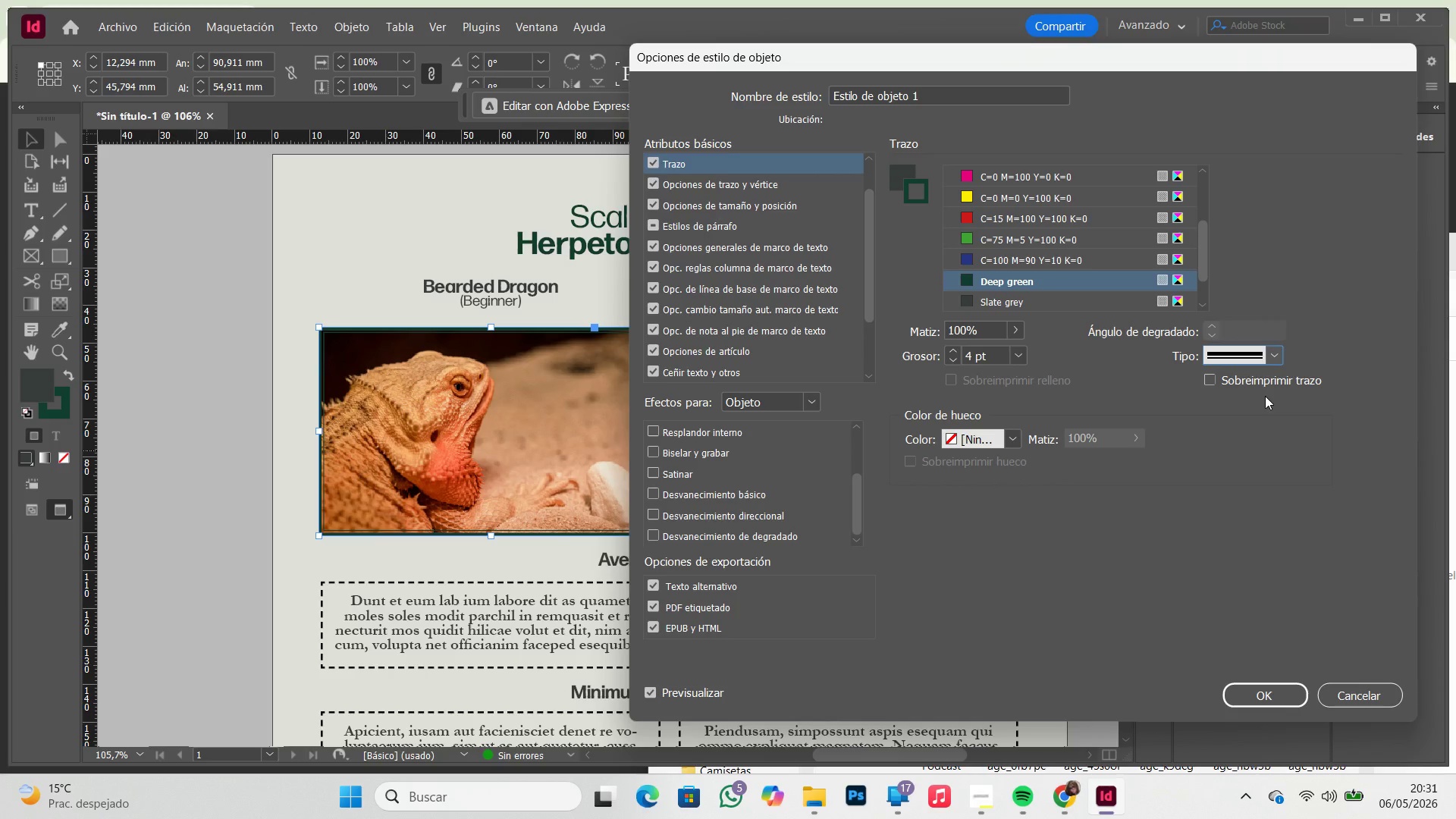 
left_click([1274, 359])
 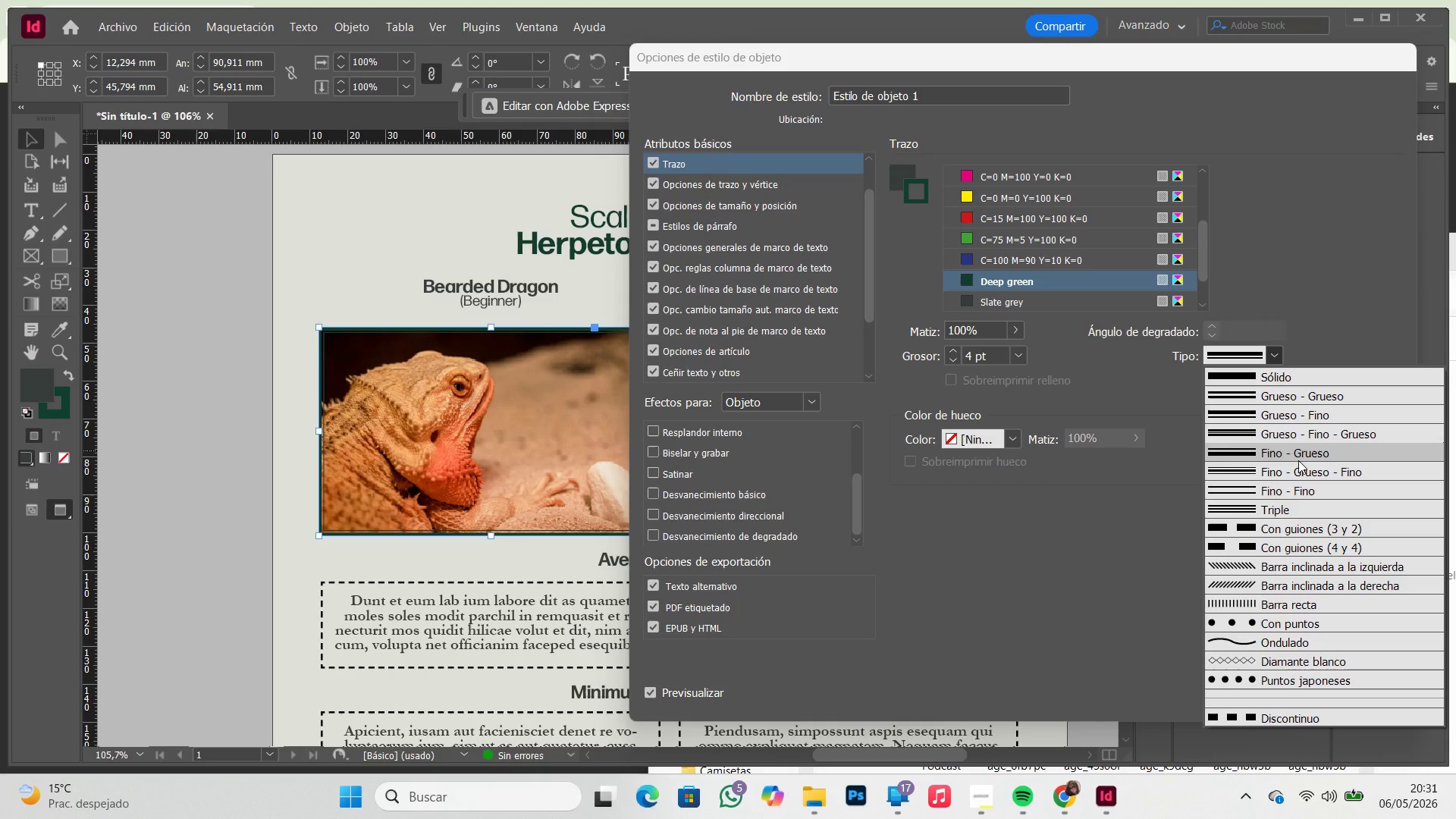 
left_click([1298, 451])
 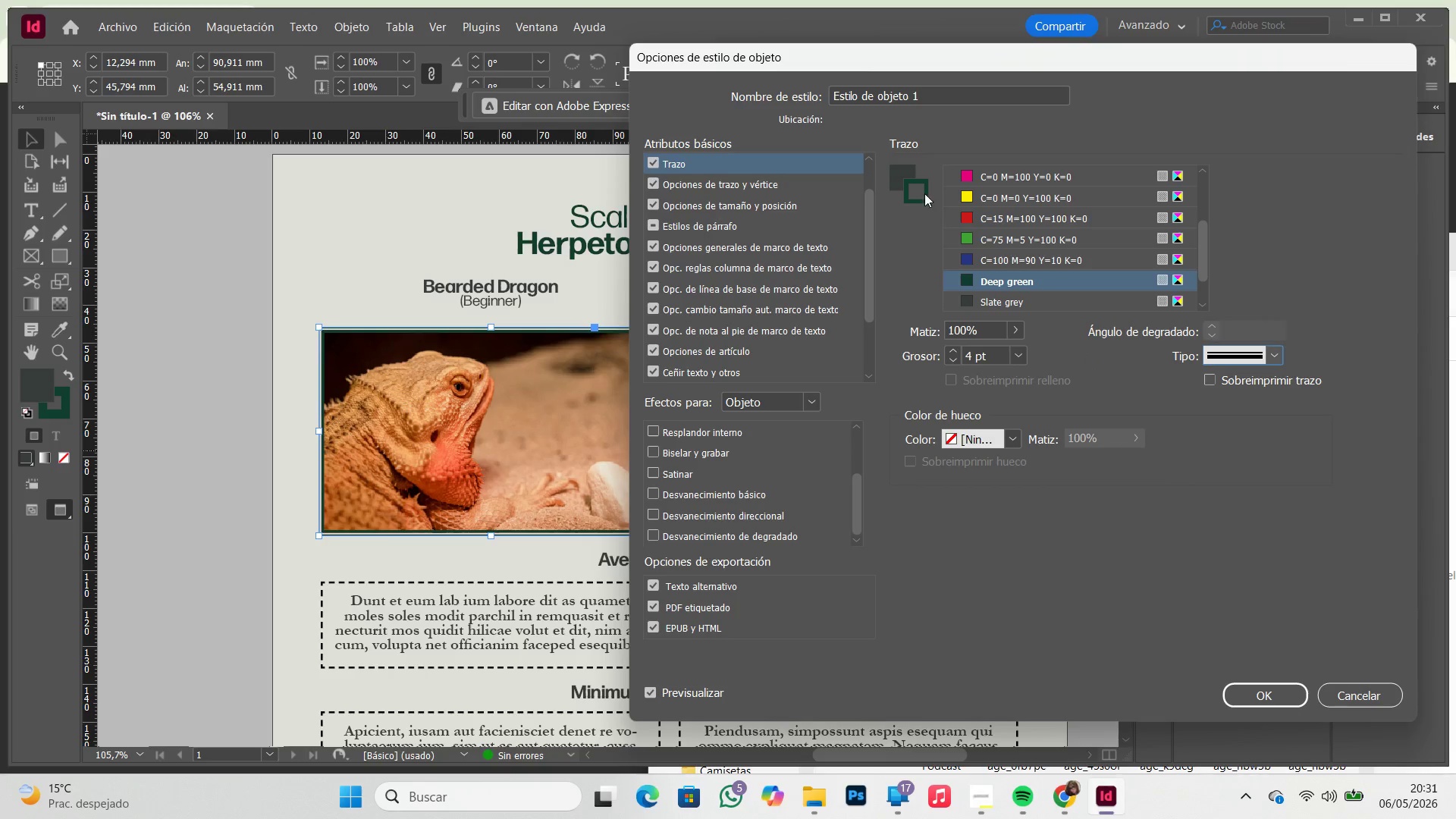 
left_click([795, 189])
 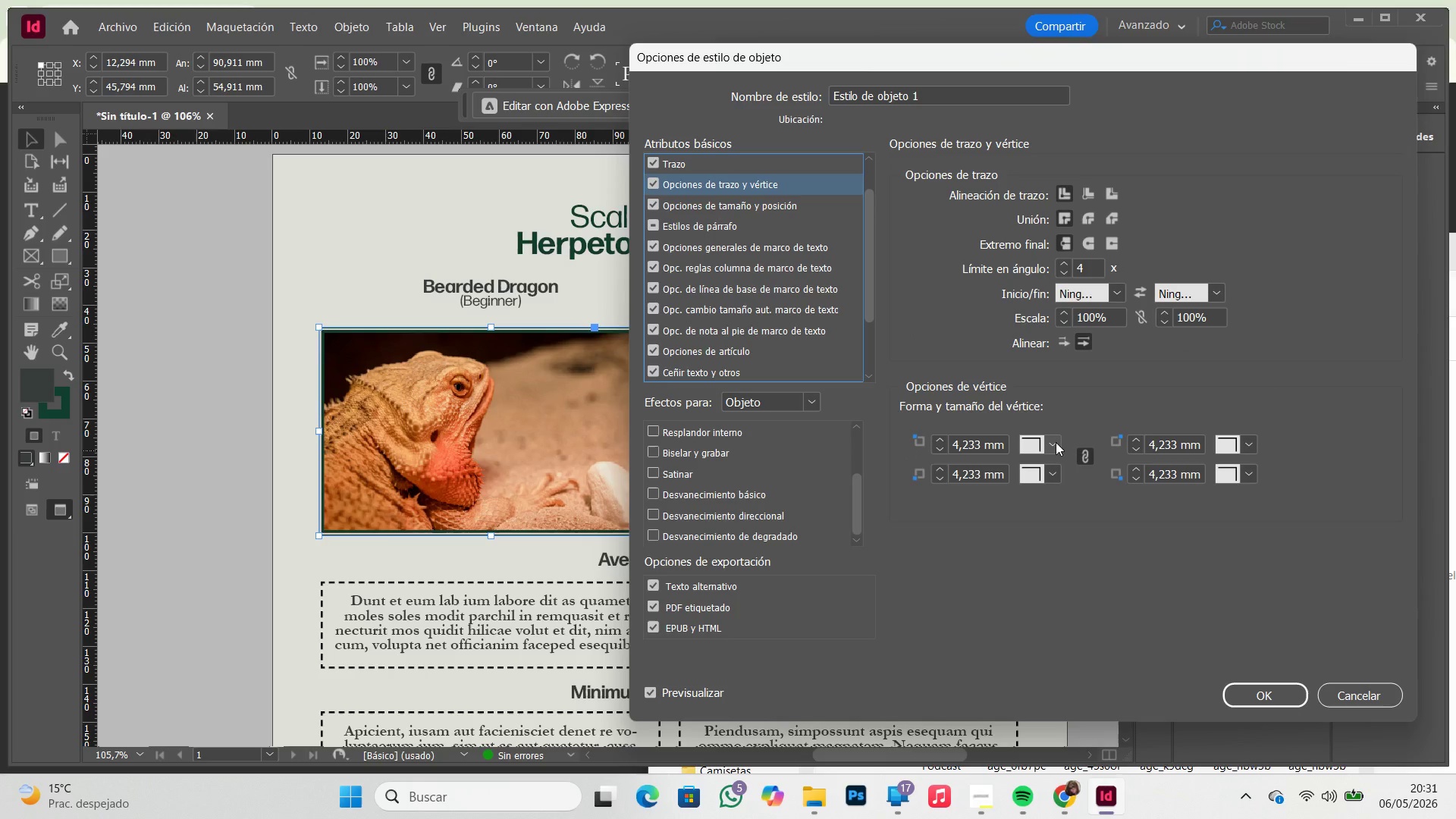 
left_click([1050, 442])
 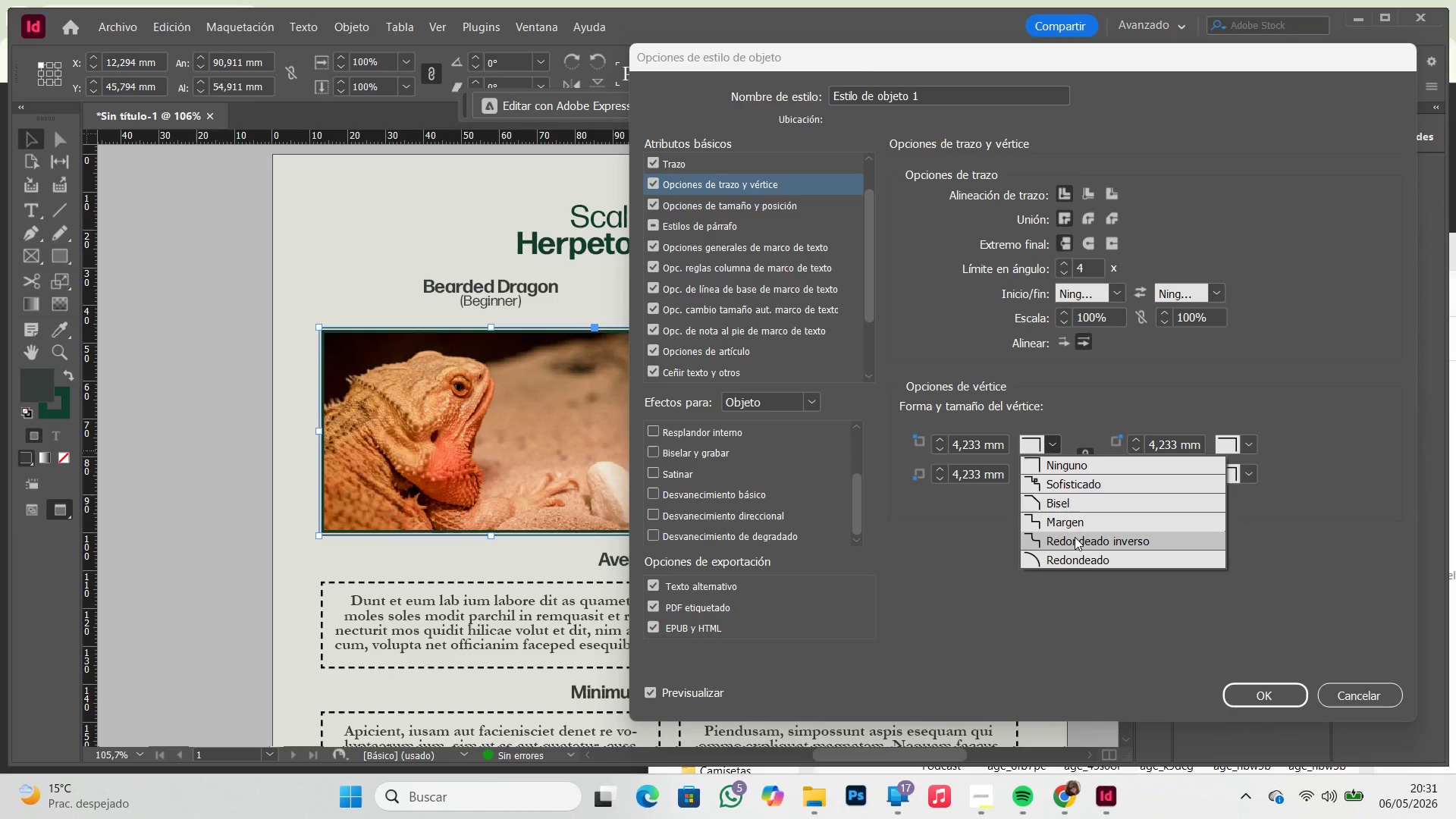 
left_click([1072, 558])
 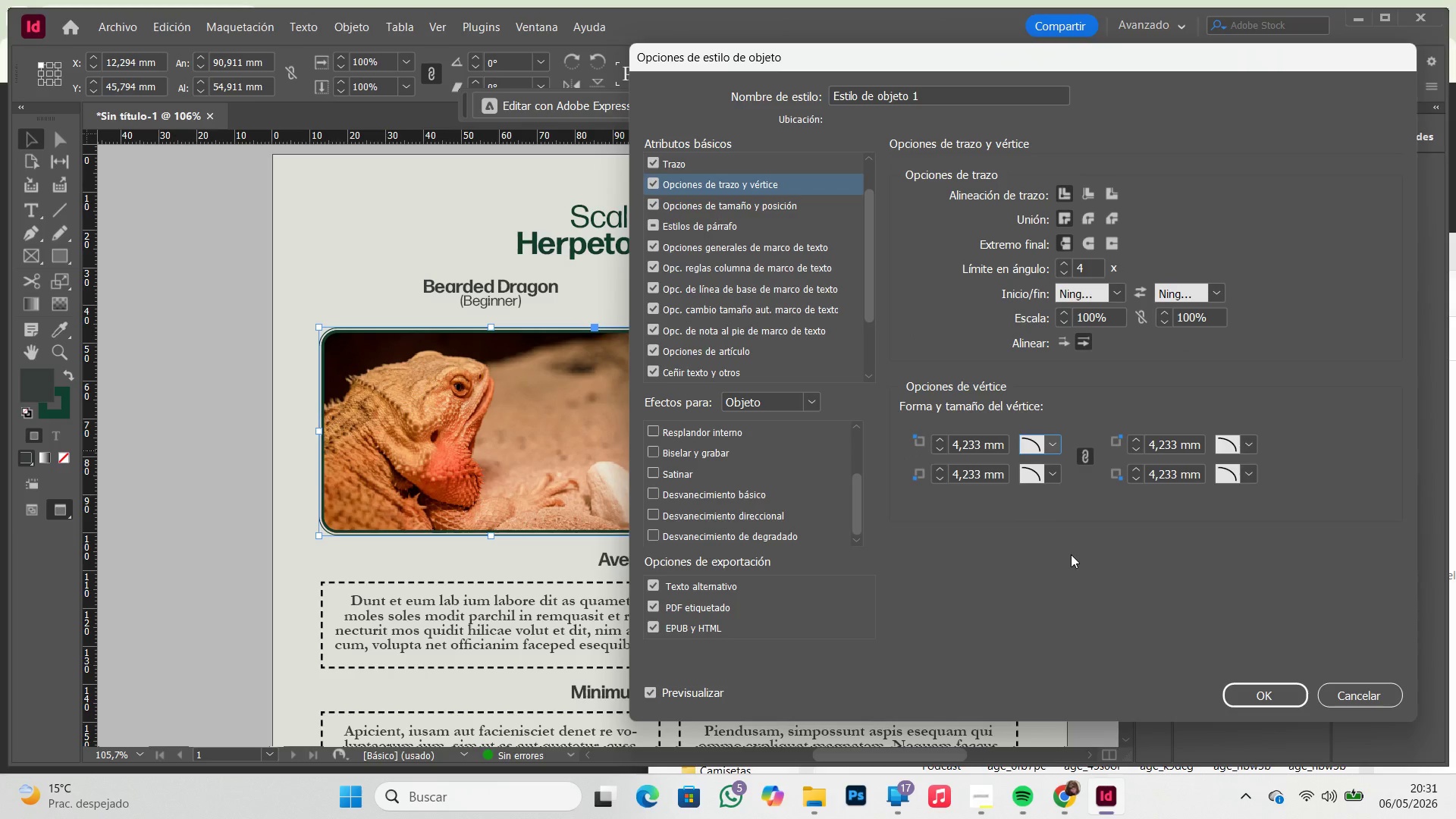 
left_click([1282, 698])
 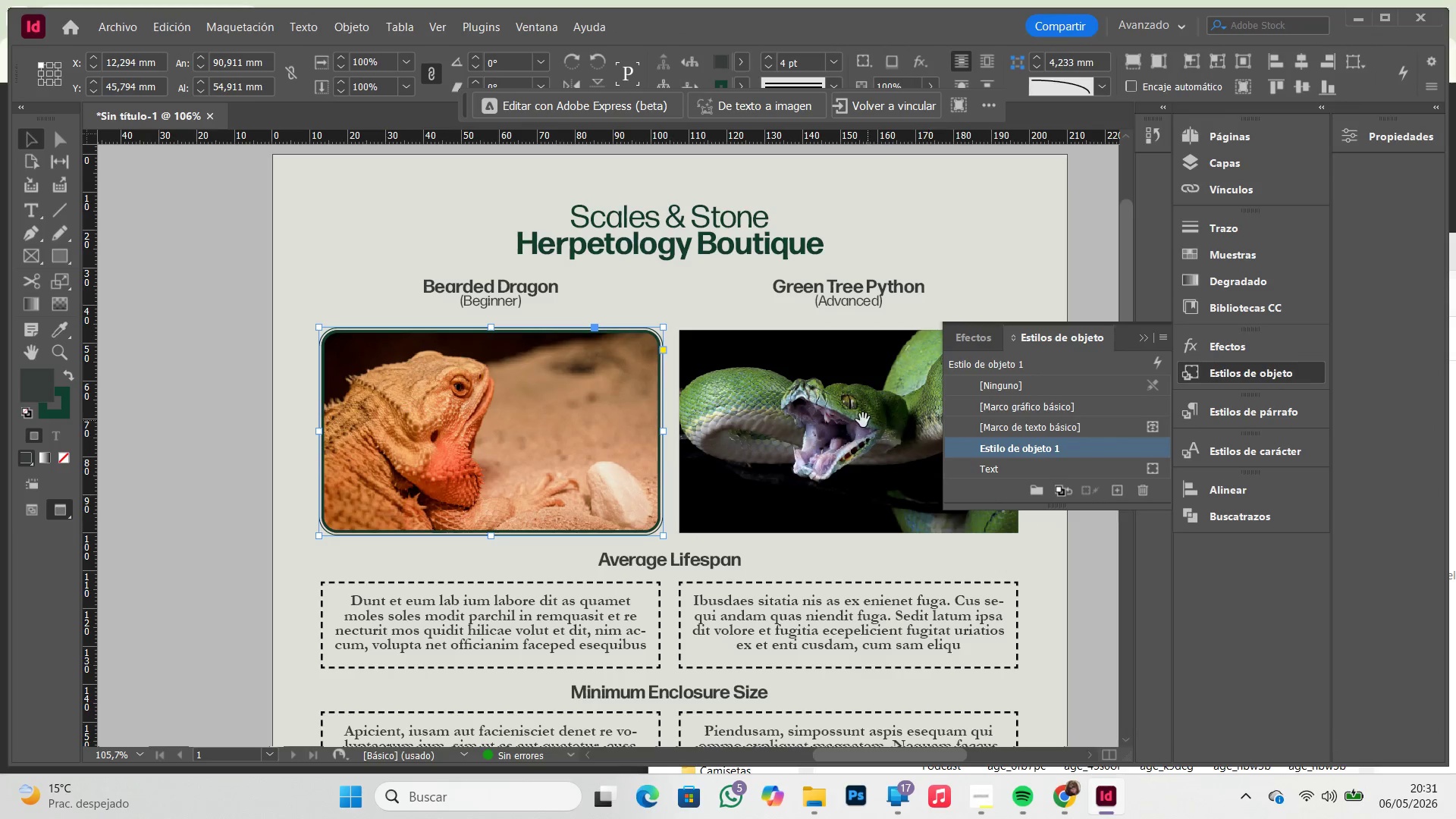 
left_click([858, 417])
 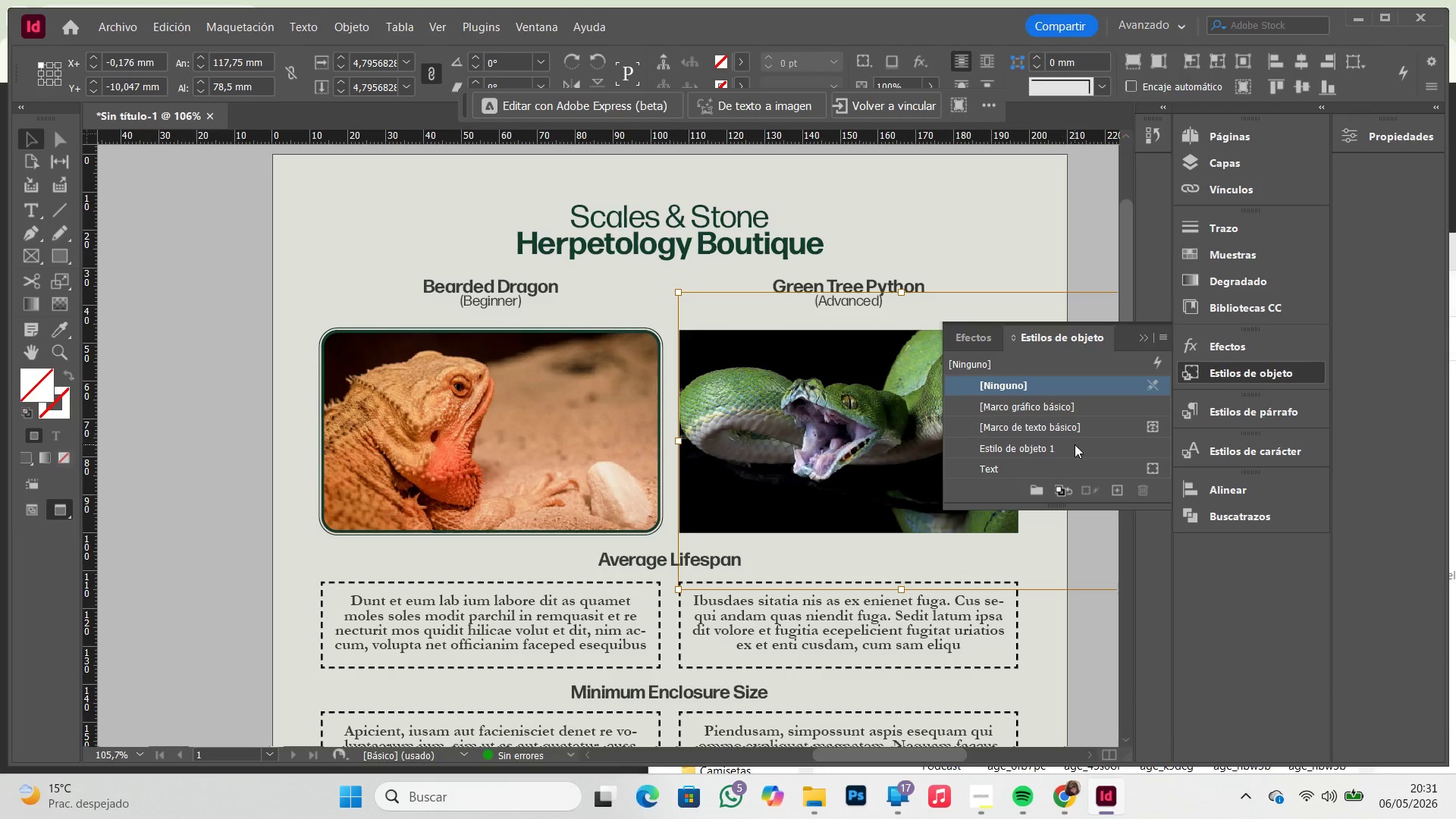 
left_click([1094, 441])
 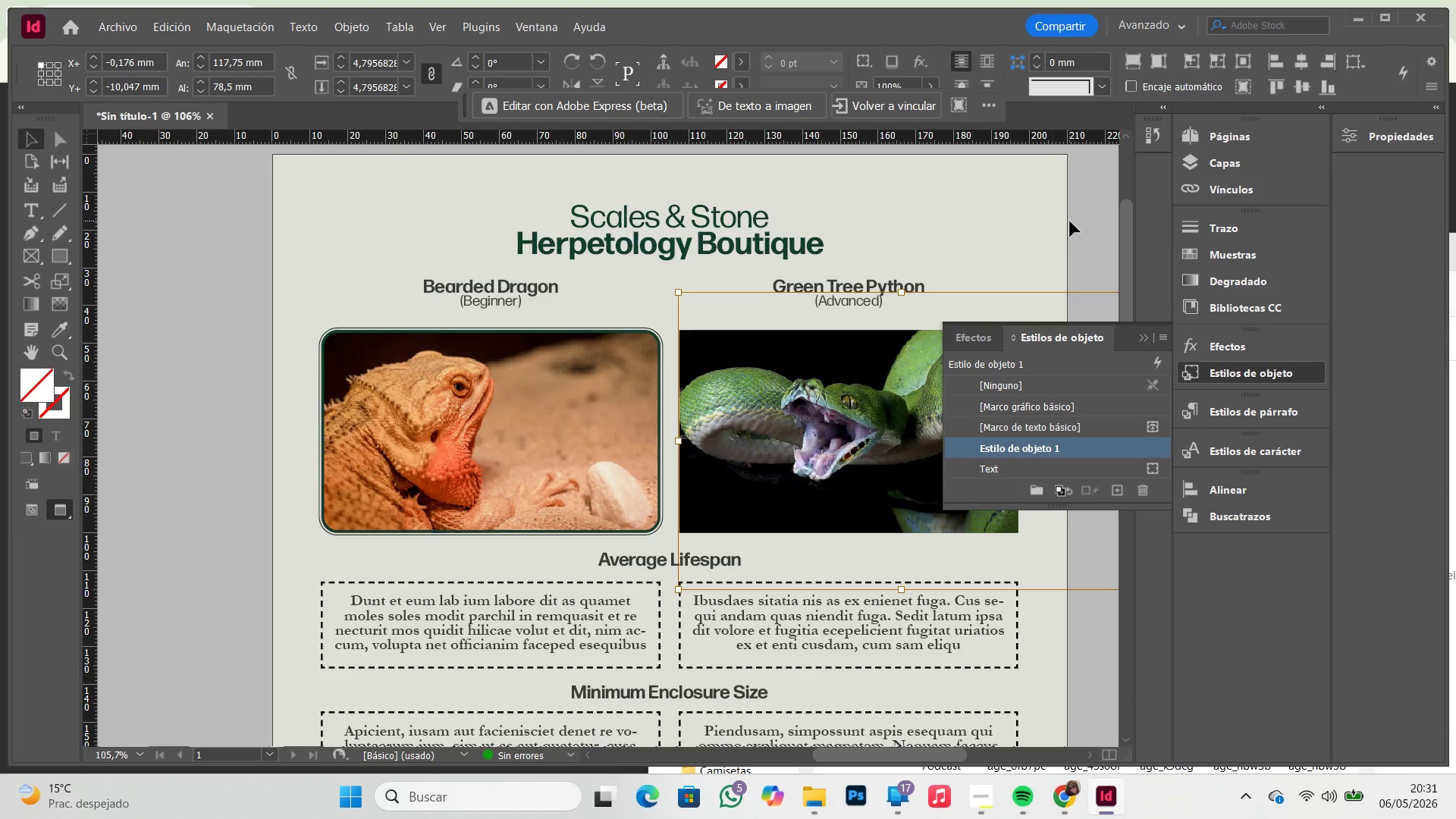 
double_click([882, 397])
 